 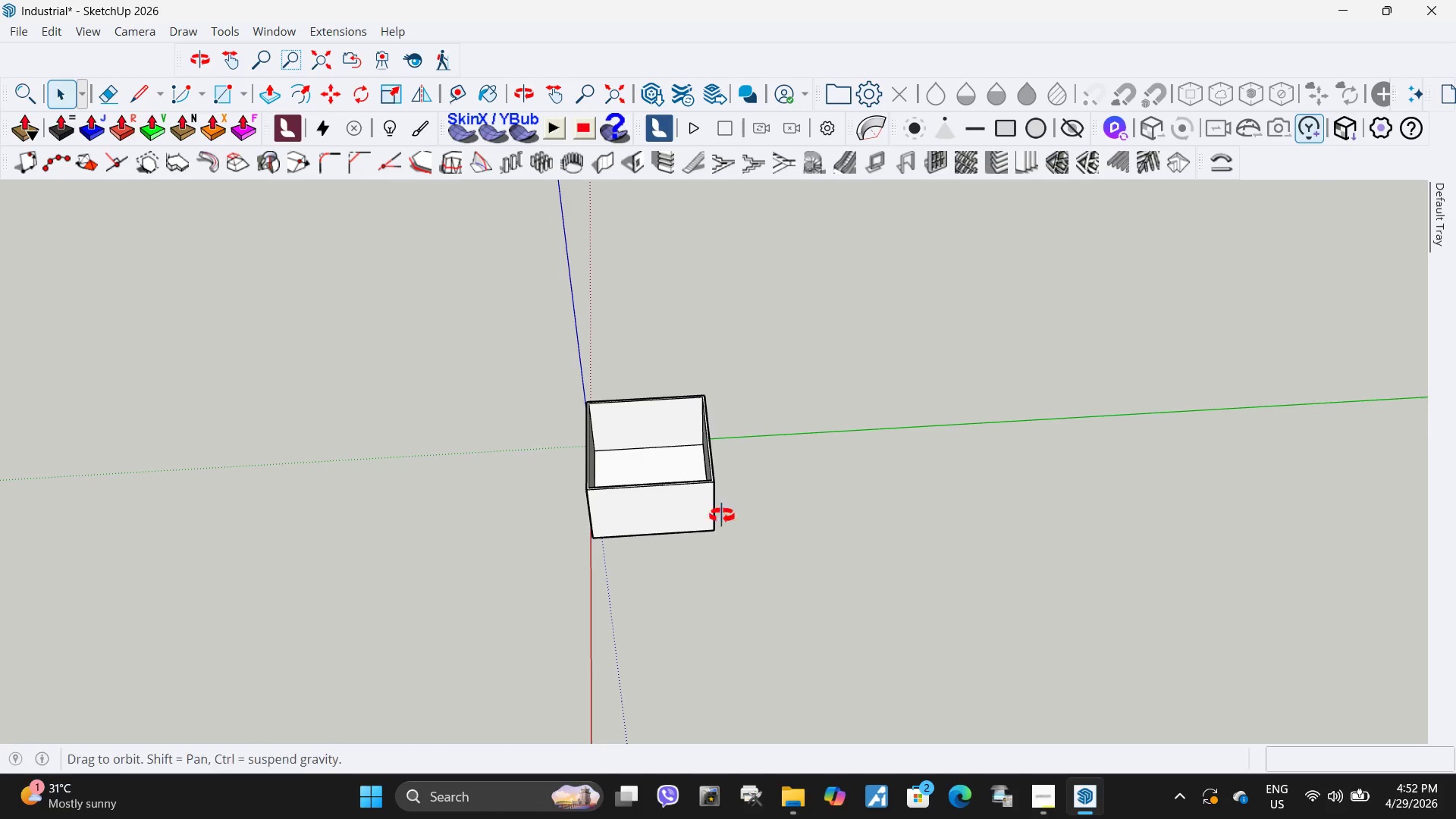 
scroll: coordinate [602, 521], scroll_direction: up, amount: 23.0
 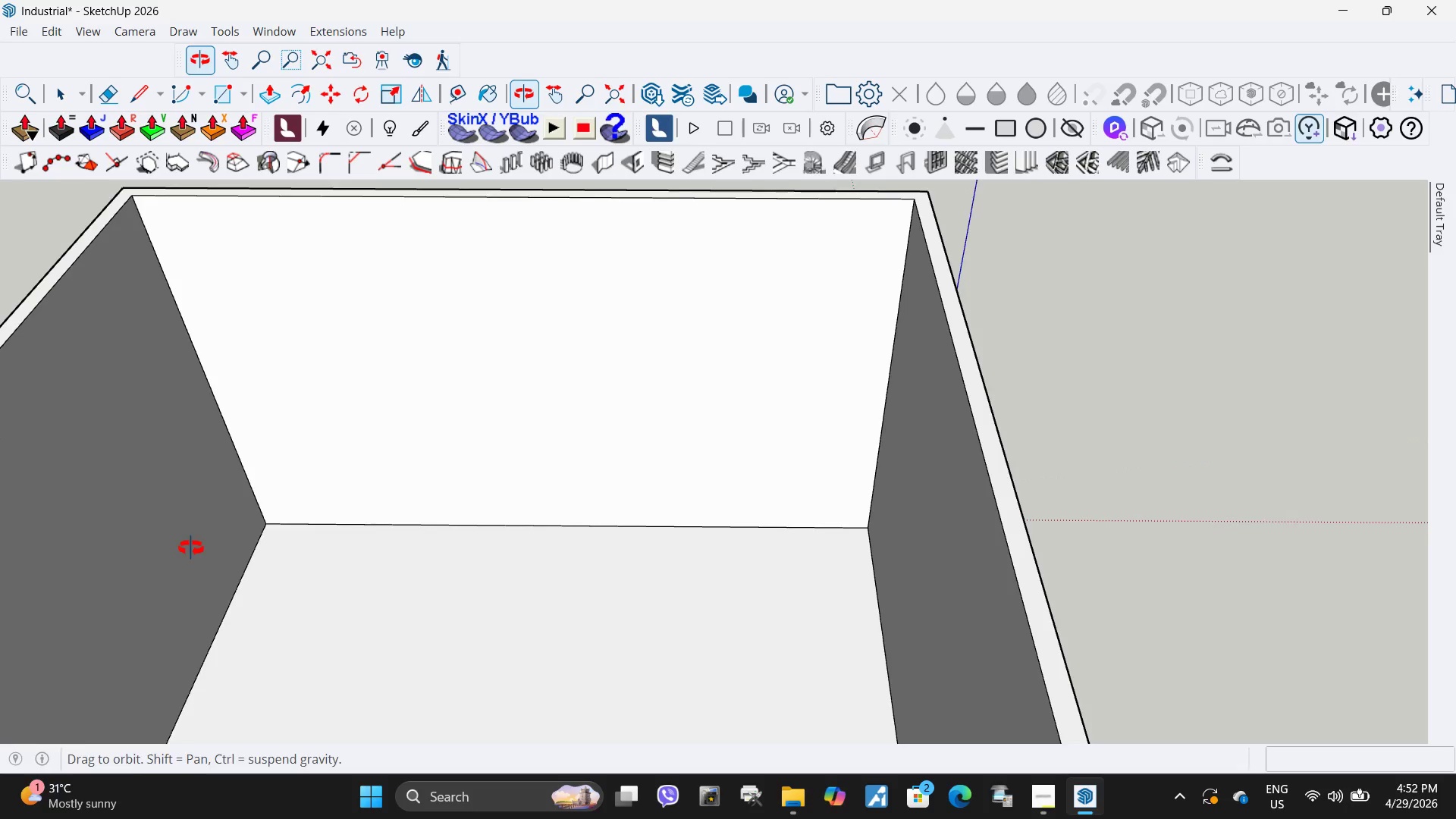 
key(L)
 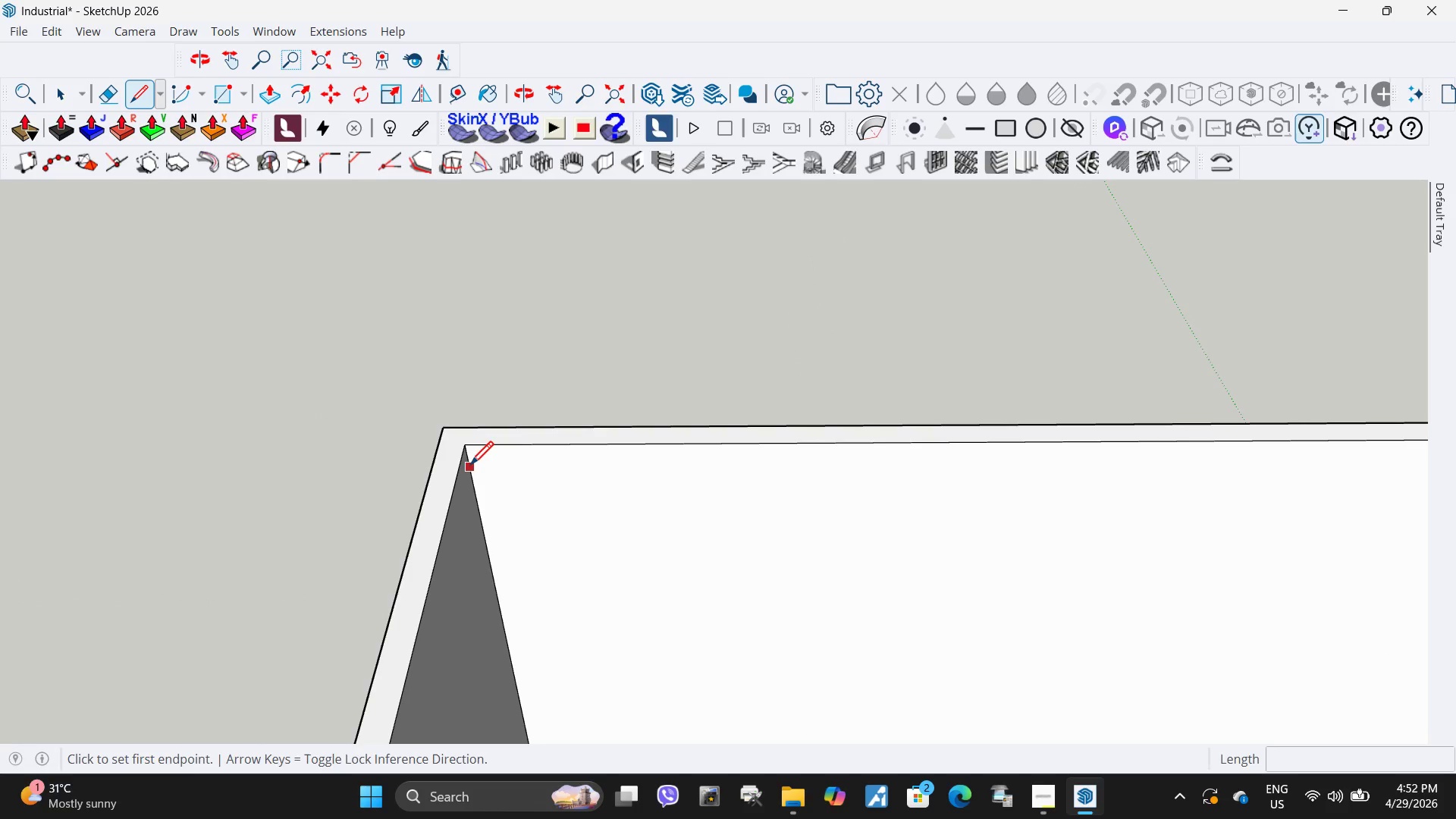 
scroll: coordinate [435, 448], scroll_direction: up, amount: 8.0
 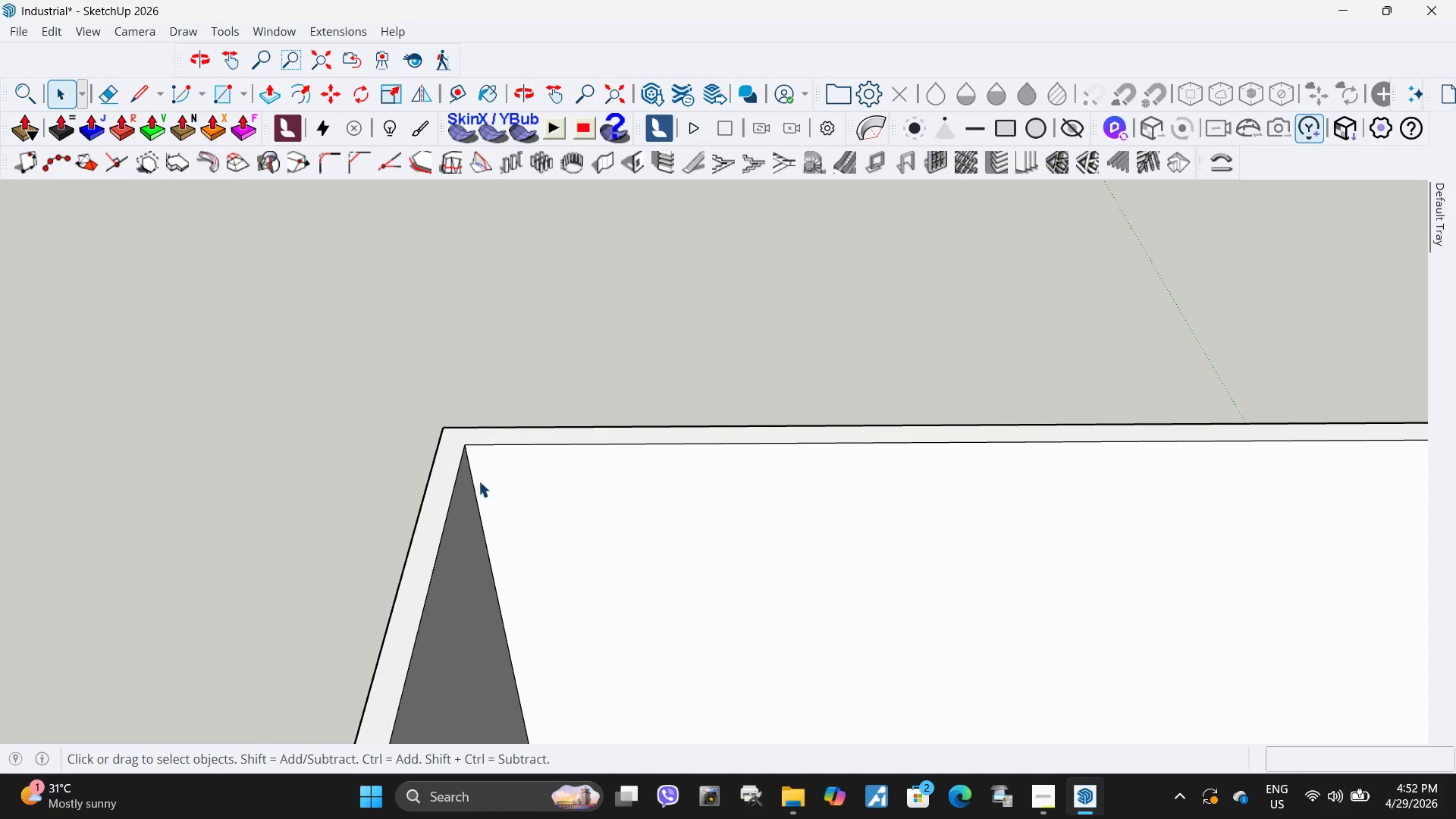 
left_click([470, 467])
 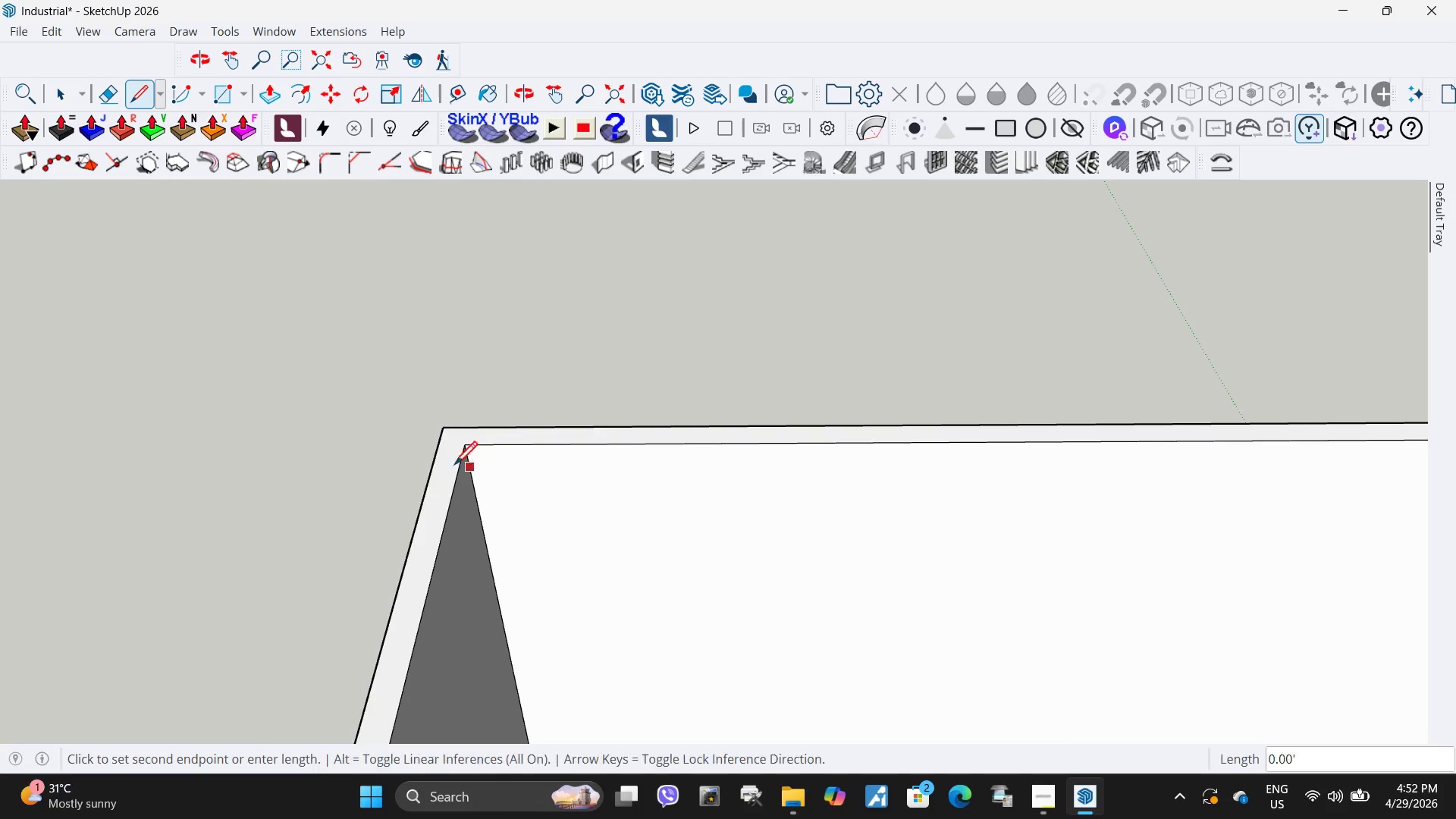 
scroll: coordinate [221, 413], scroll_direction: down, amount: 6.0
 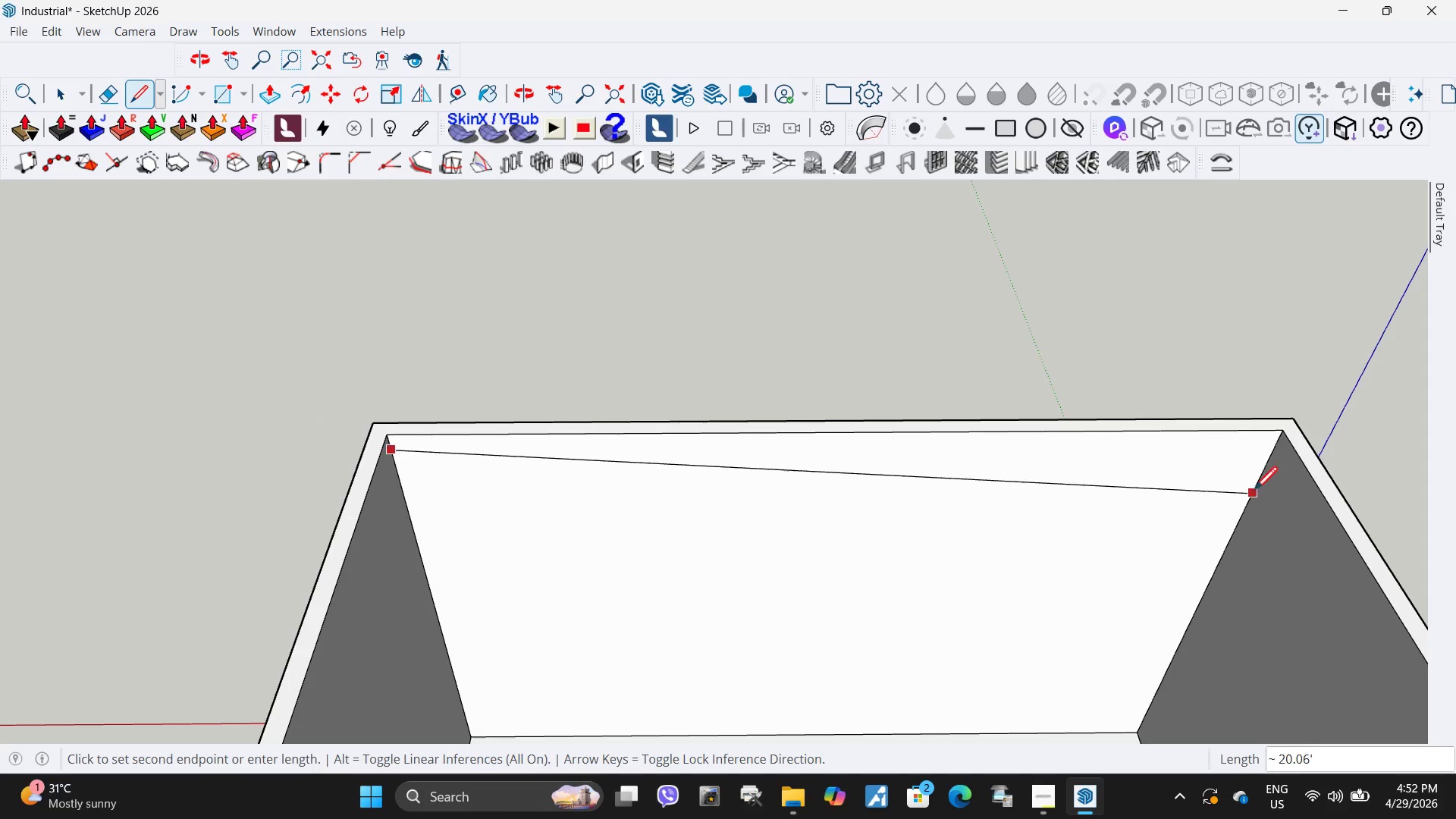 
mouse_move([1238, 452])
 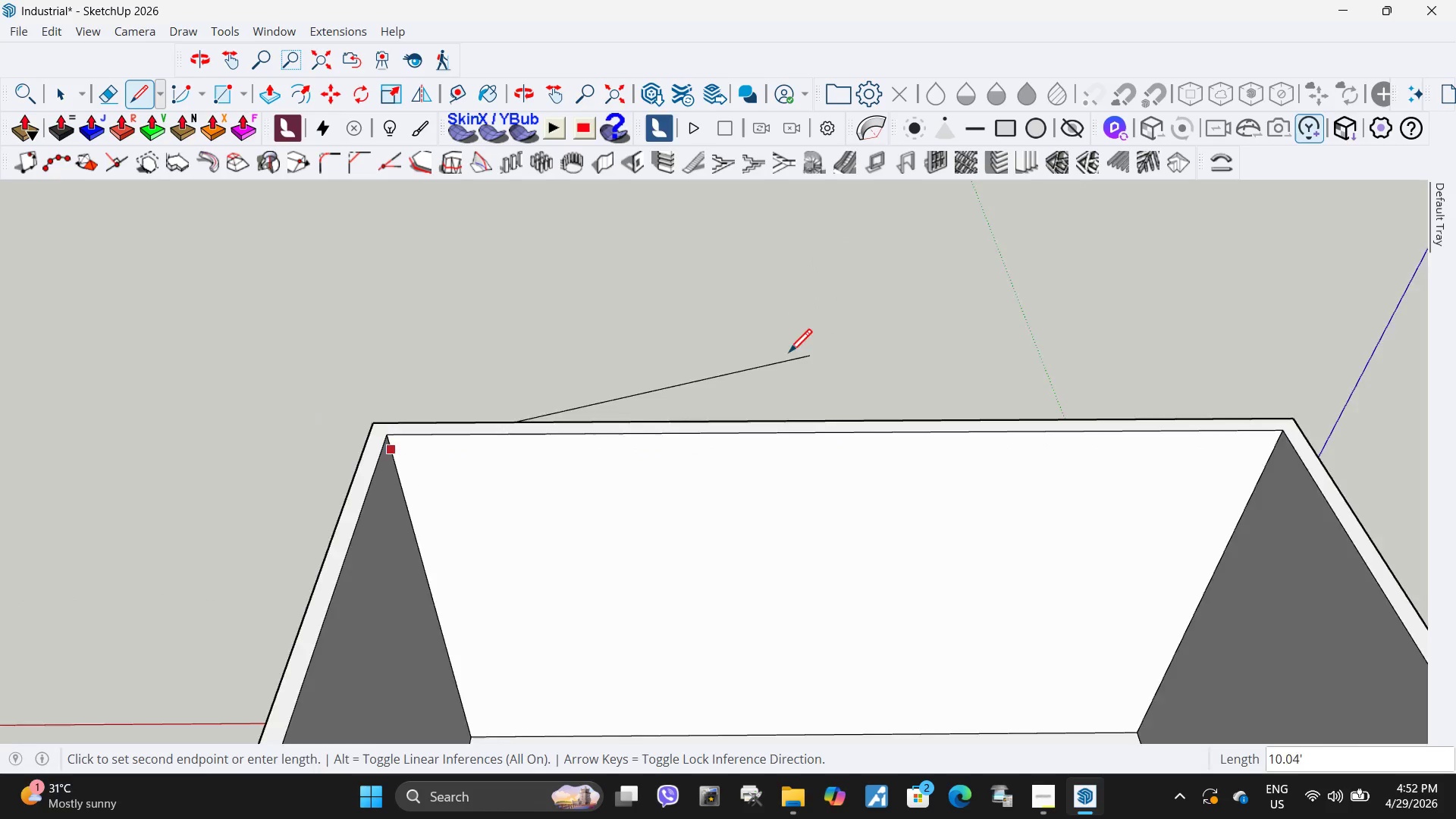 
key(Space)
 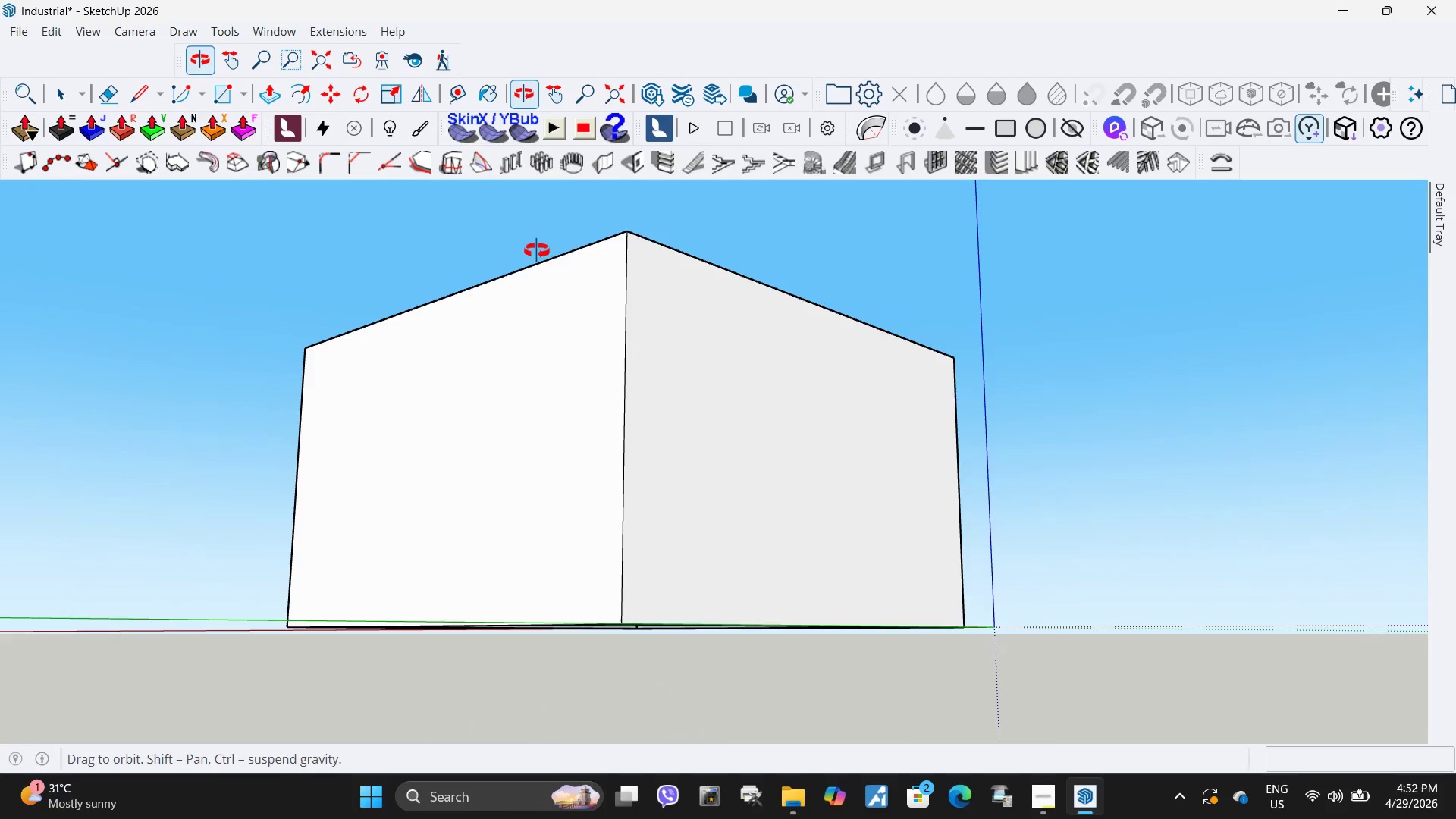 
scroll: coordinate [472, 415], scroll_direction: down, amount: 19.0
 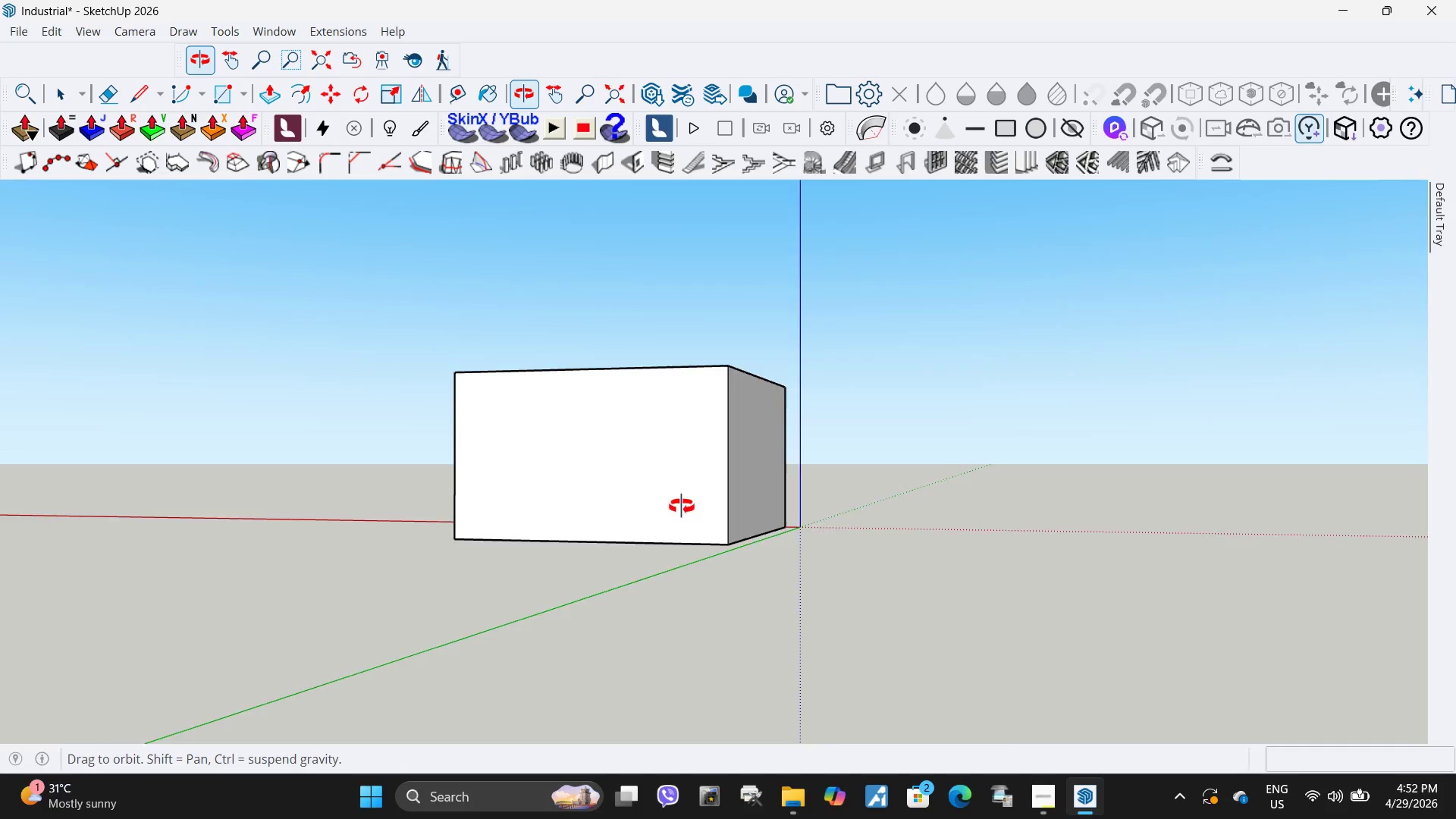 
scroll: coordinate [836, 519], scroll_direction: none, amount: 0.0
 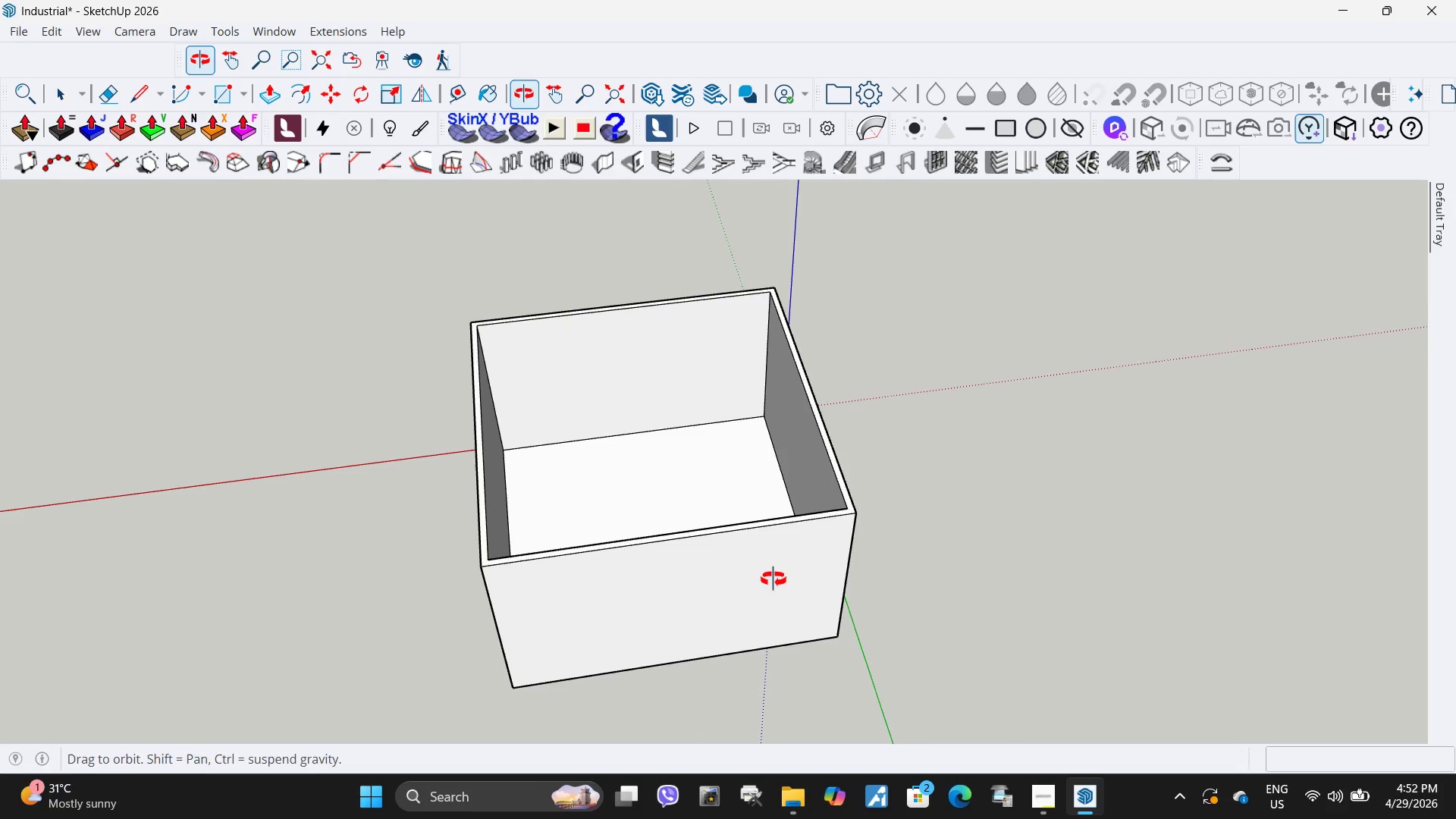 
scroll: coordinate [539, 366], scroll_direction: up, amount: 9.0
 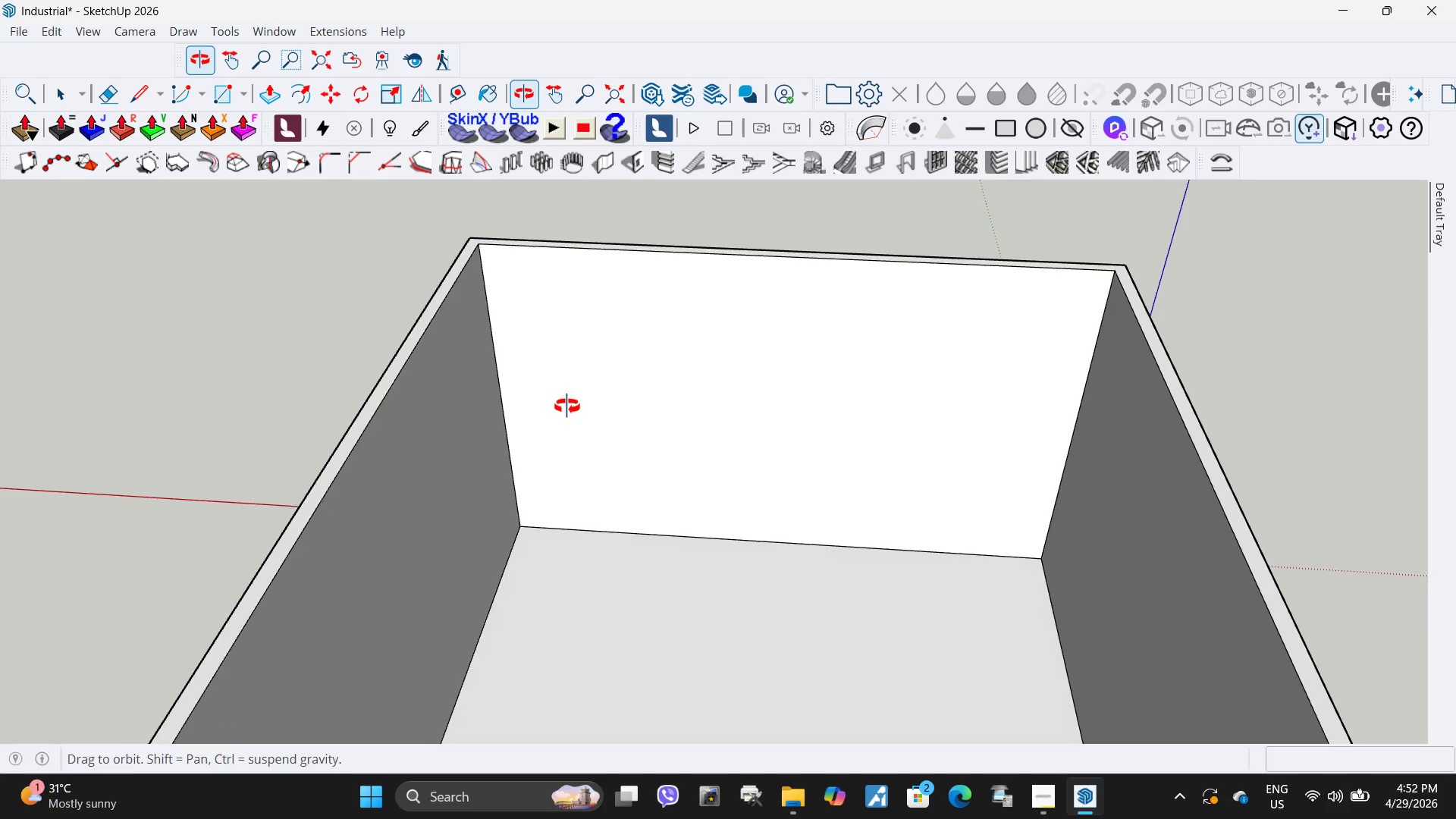 
scroll: coordinate [993, 484], scroll_direction: down, amount: 12.0
 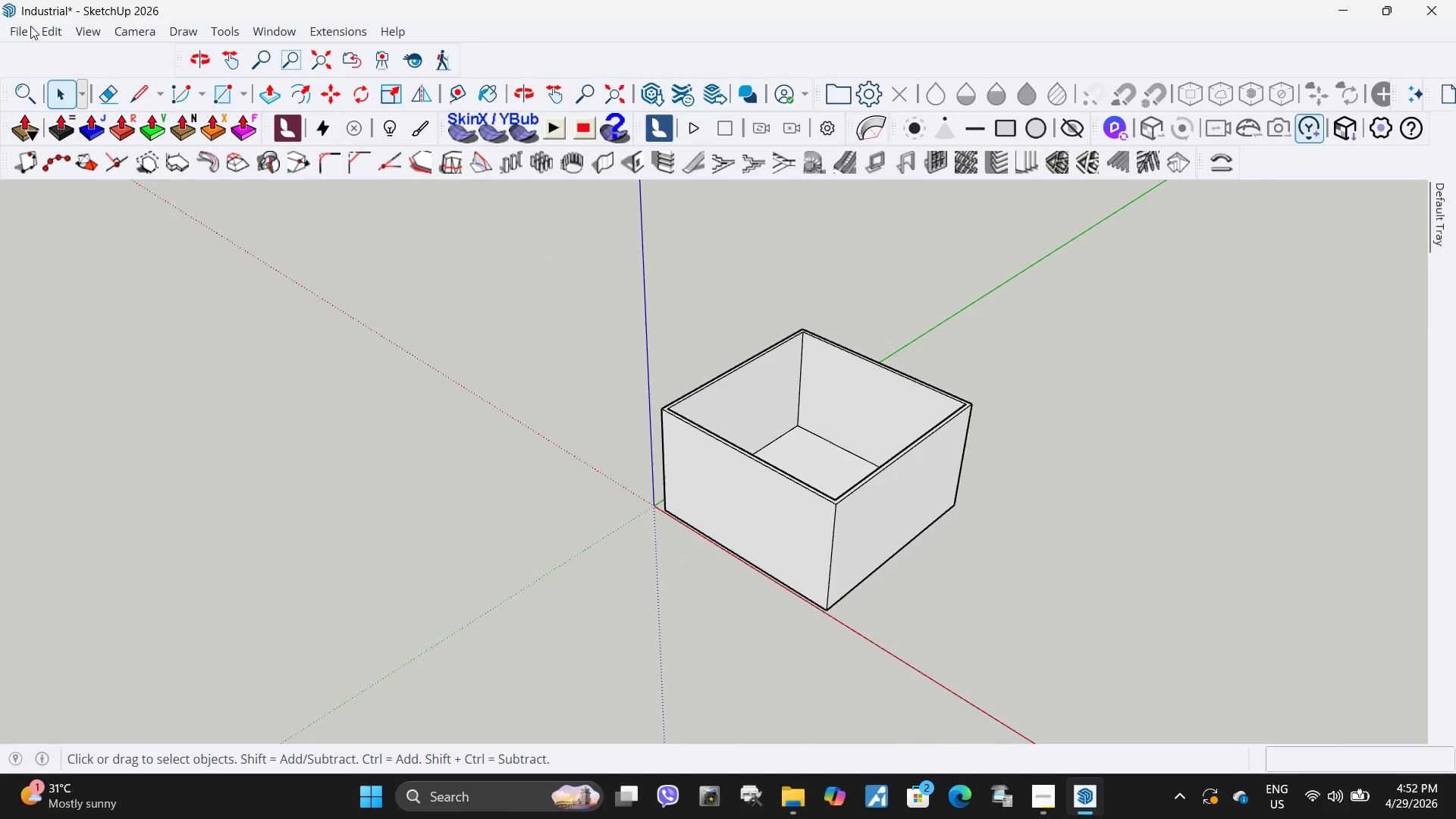 
left_click([22, 29])
 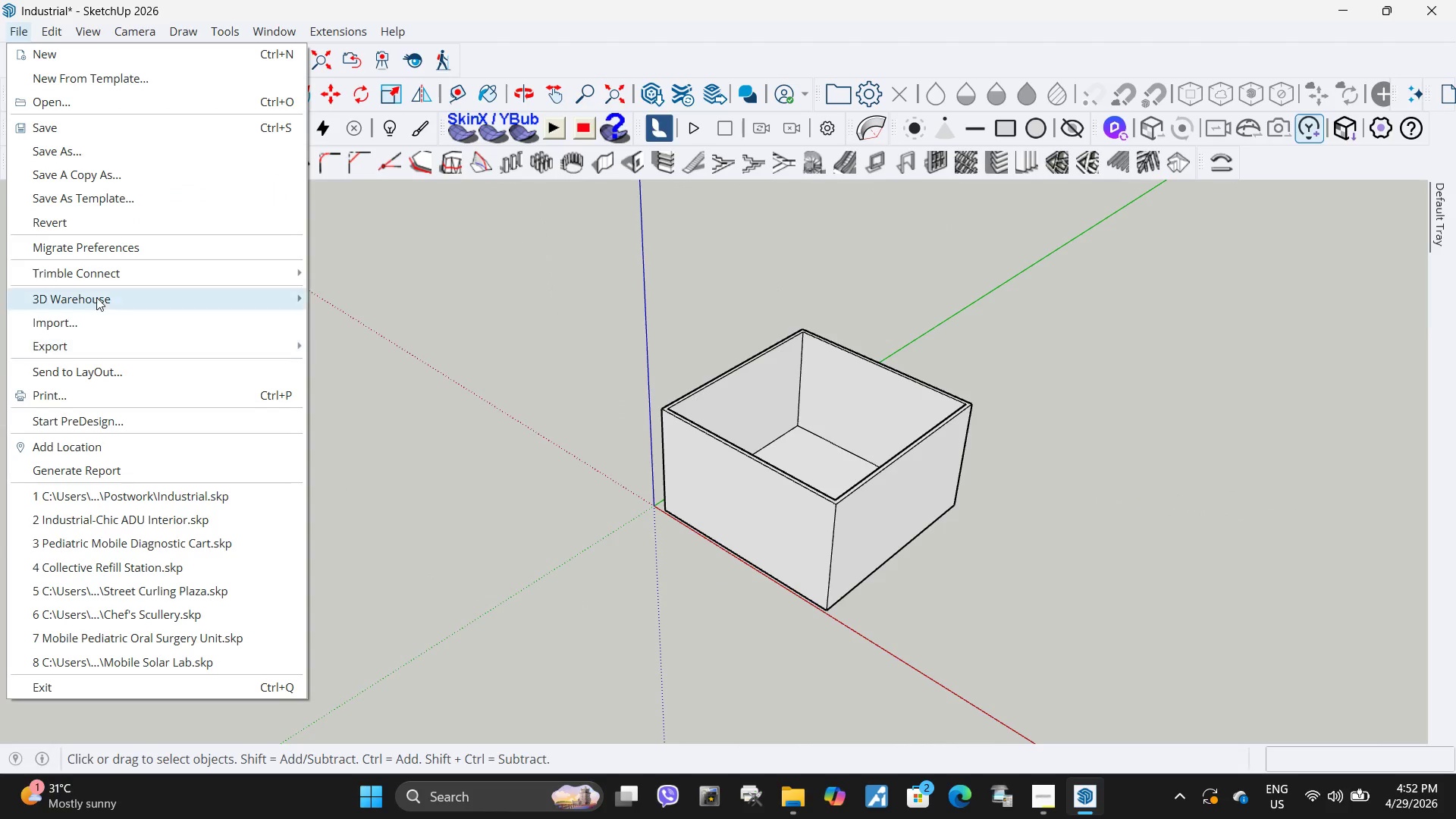 
left_click([97, 326])
 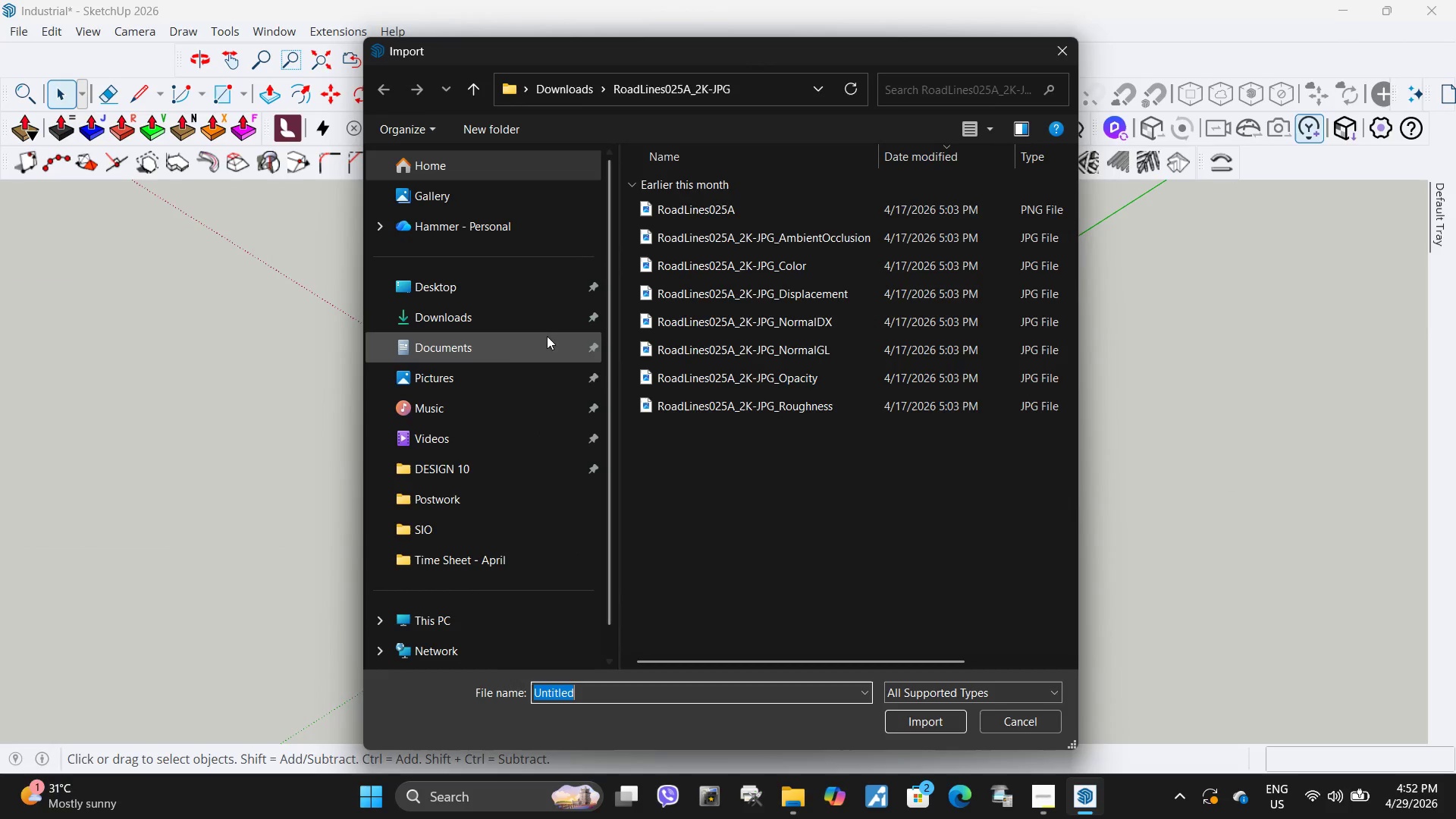 
scroll: coordinate [492, 510], scroll_direction: down, amount: 6.0
 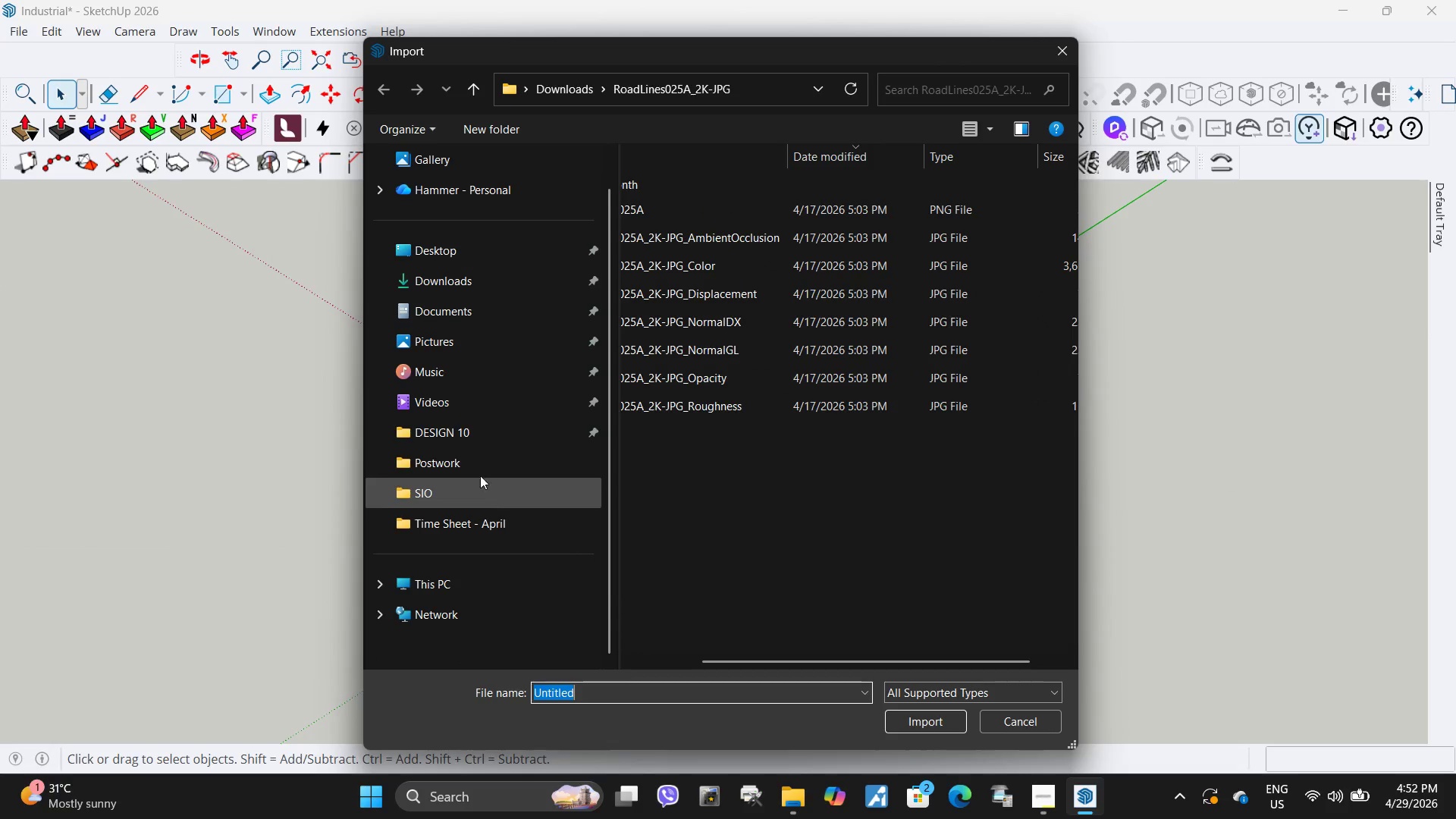 
left_click([472, 458])
 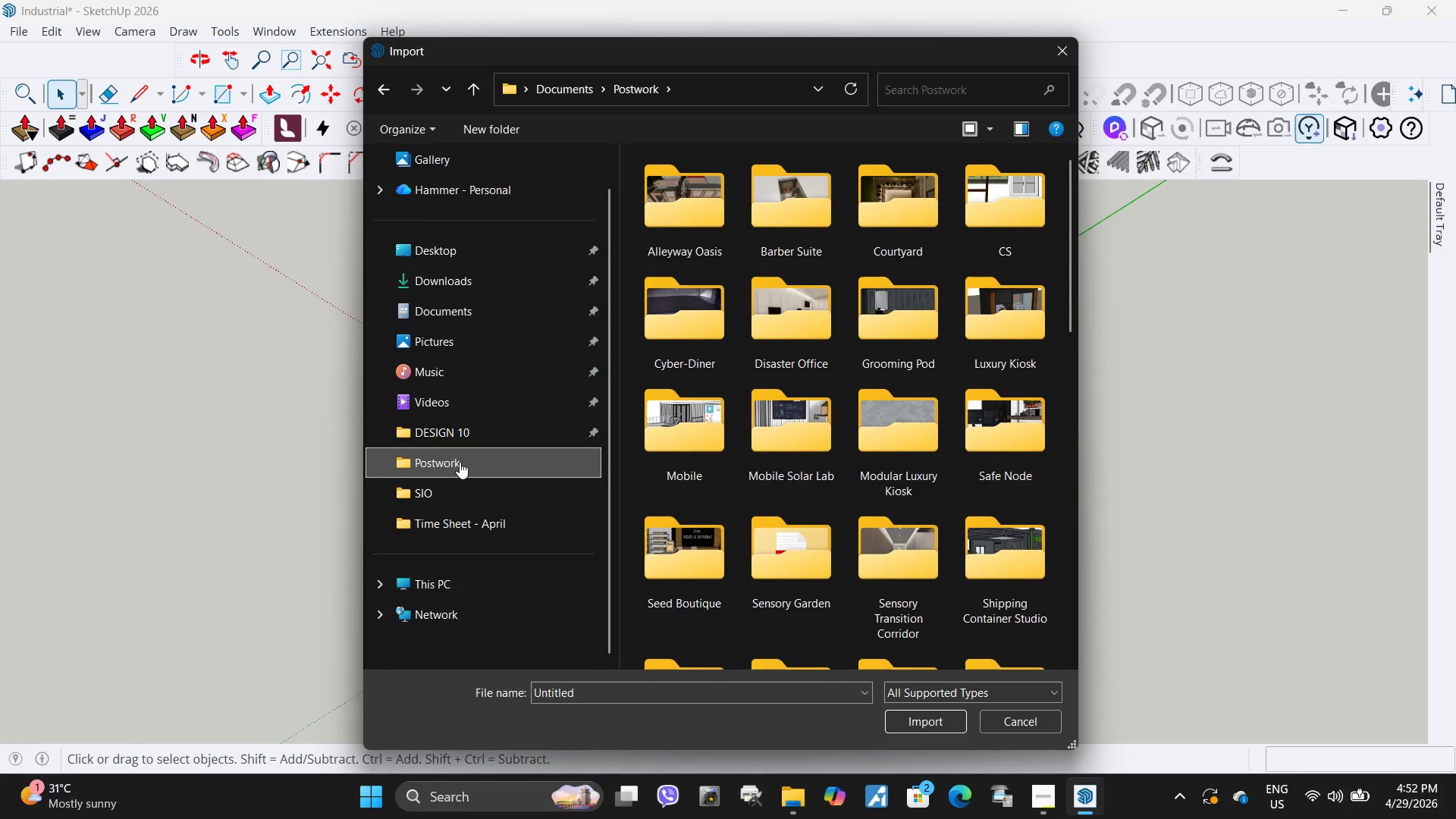 
scroll: coordinate [784, 423], scroll_direction: down, amount: 12.0
 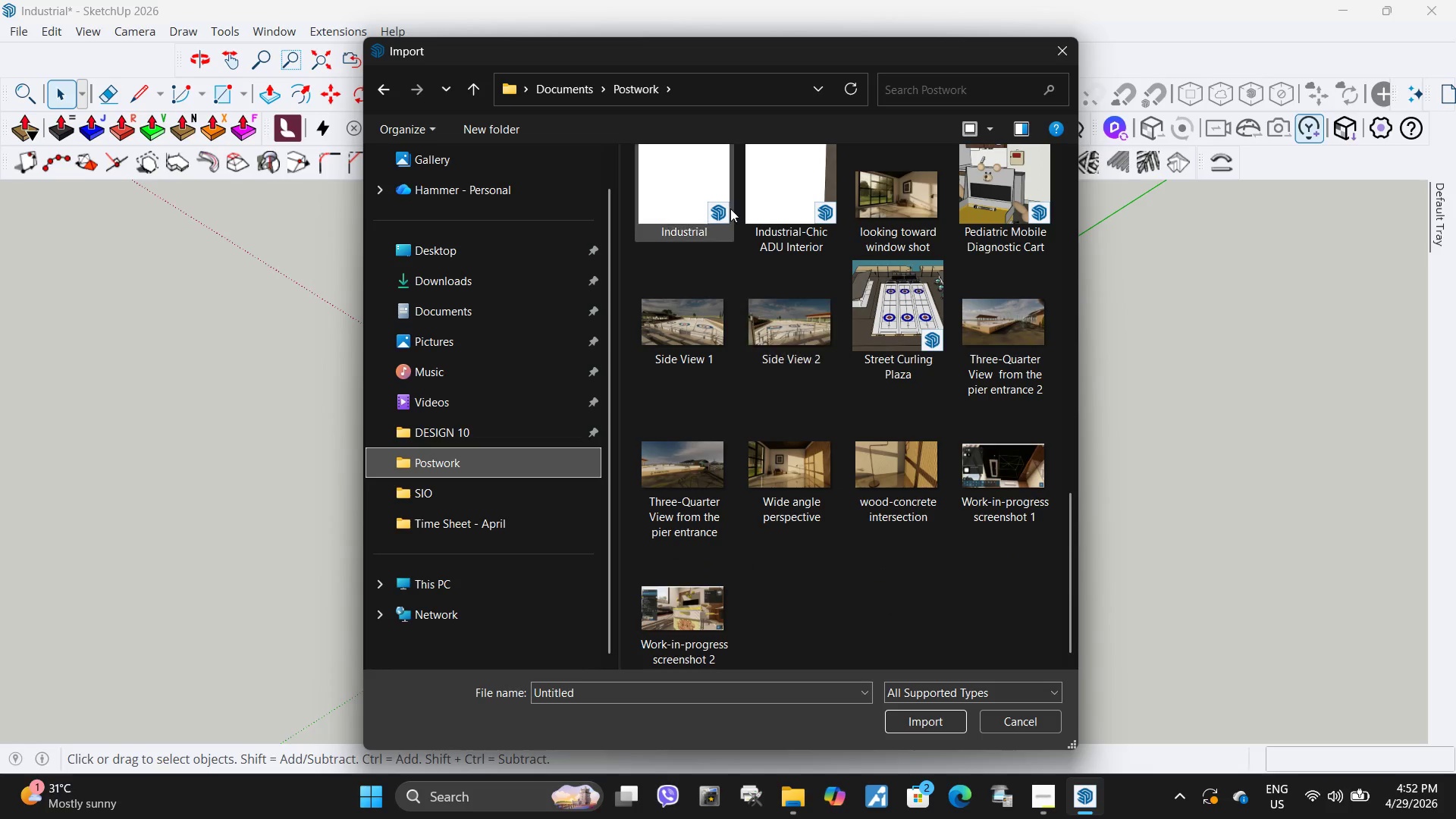 
left_click([774, 215])
 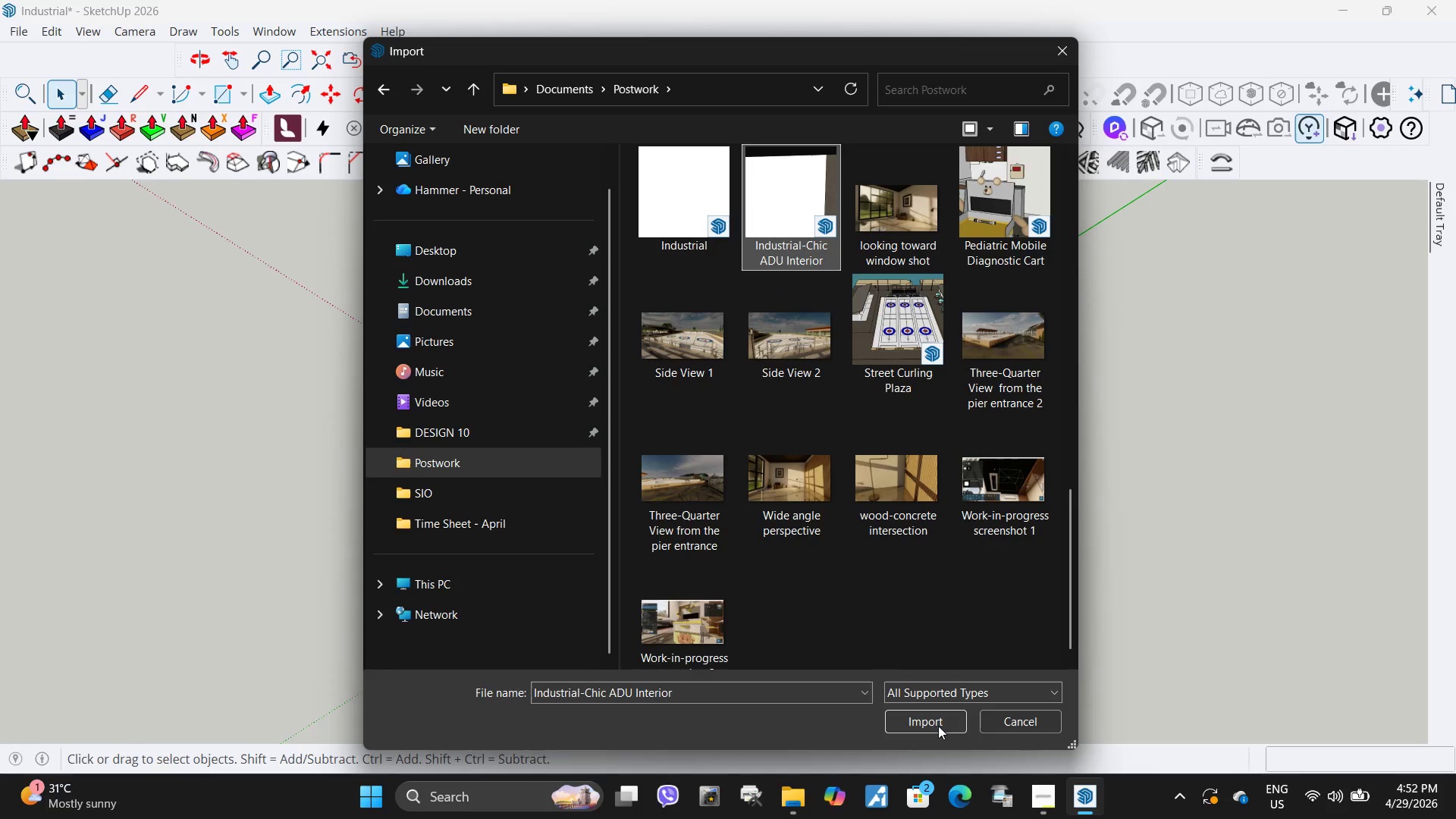 
left_click([932, 728])
 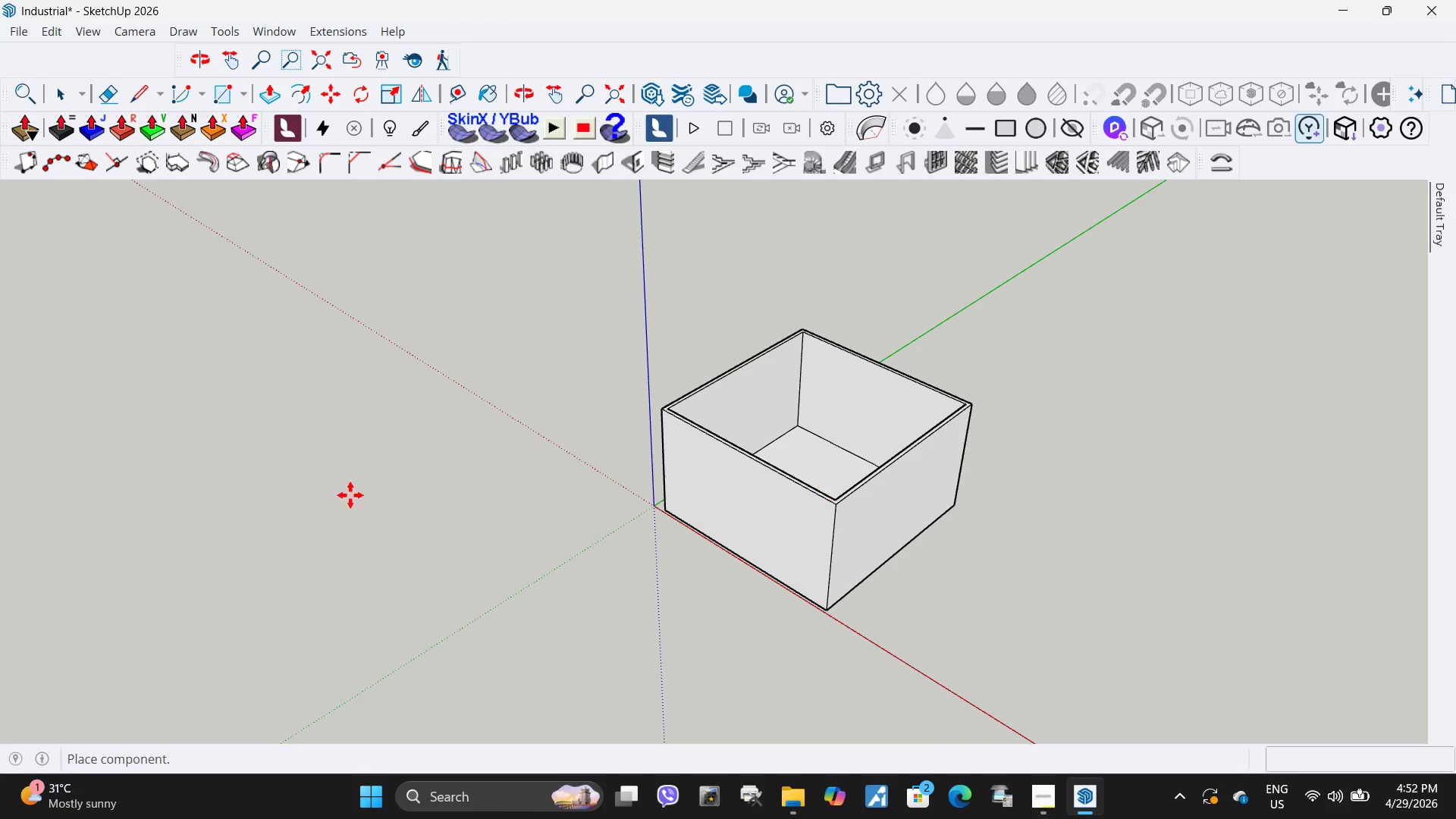 
scroll: coordinate [500, 490], scroll_direction: down, amount: 6.0
 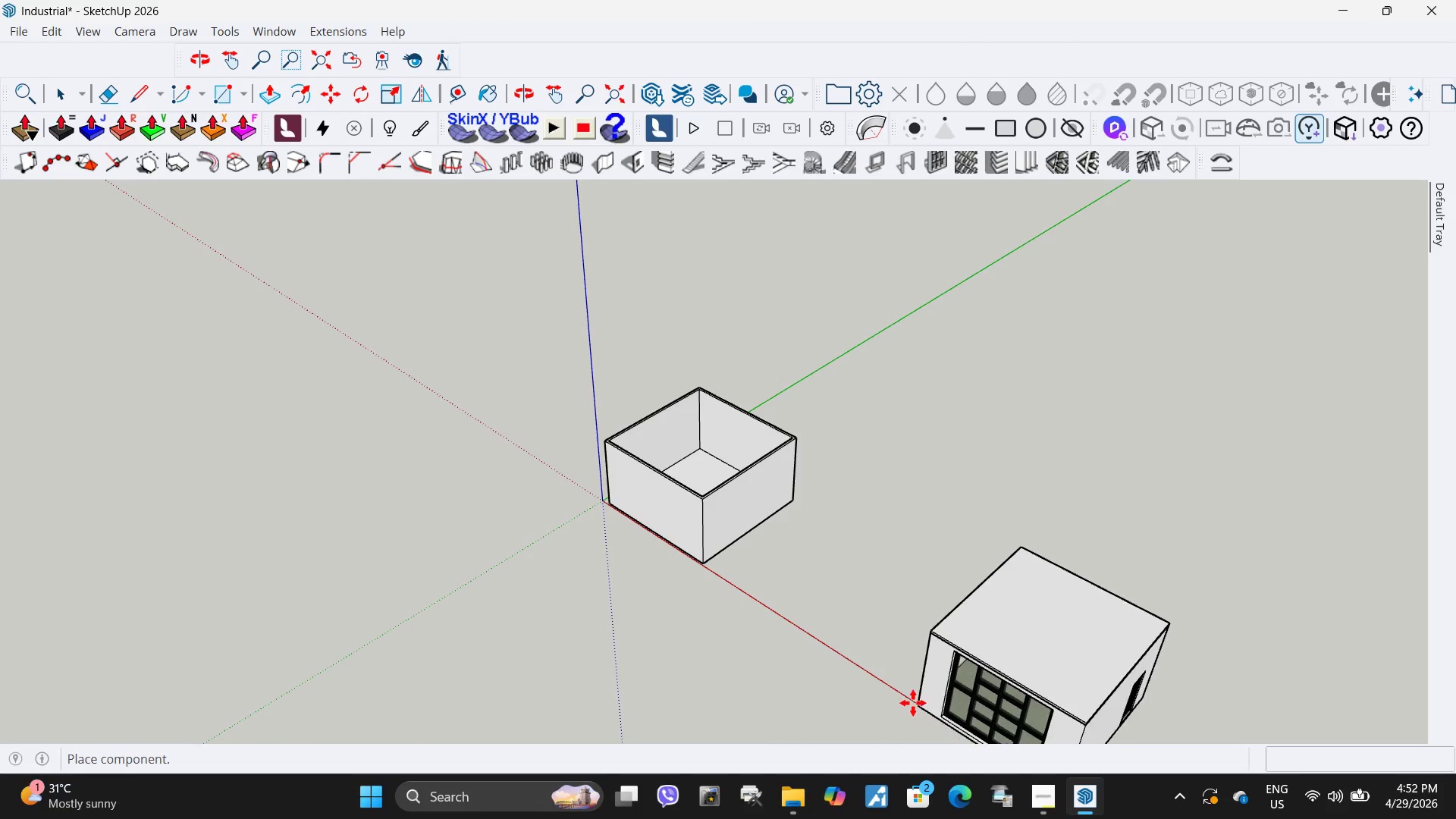 
left_click([927, 709])
 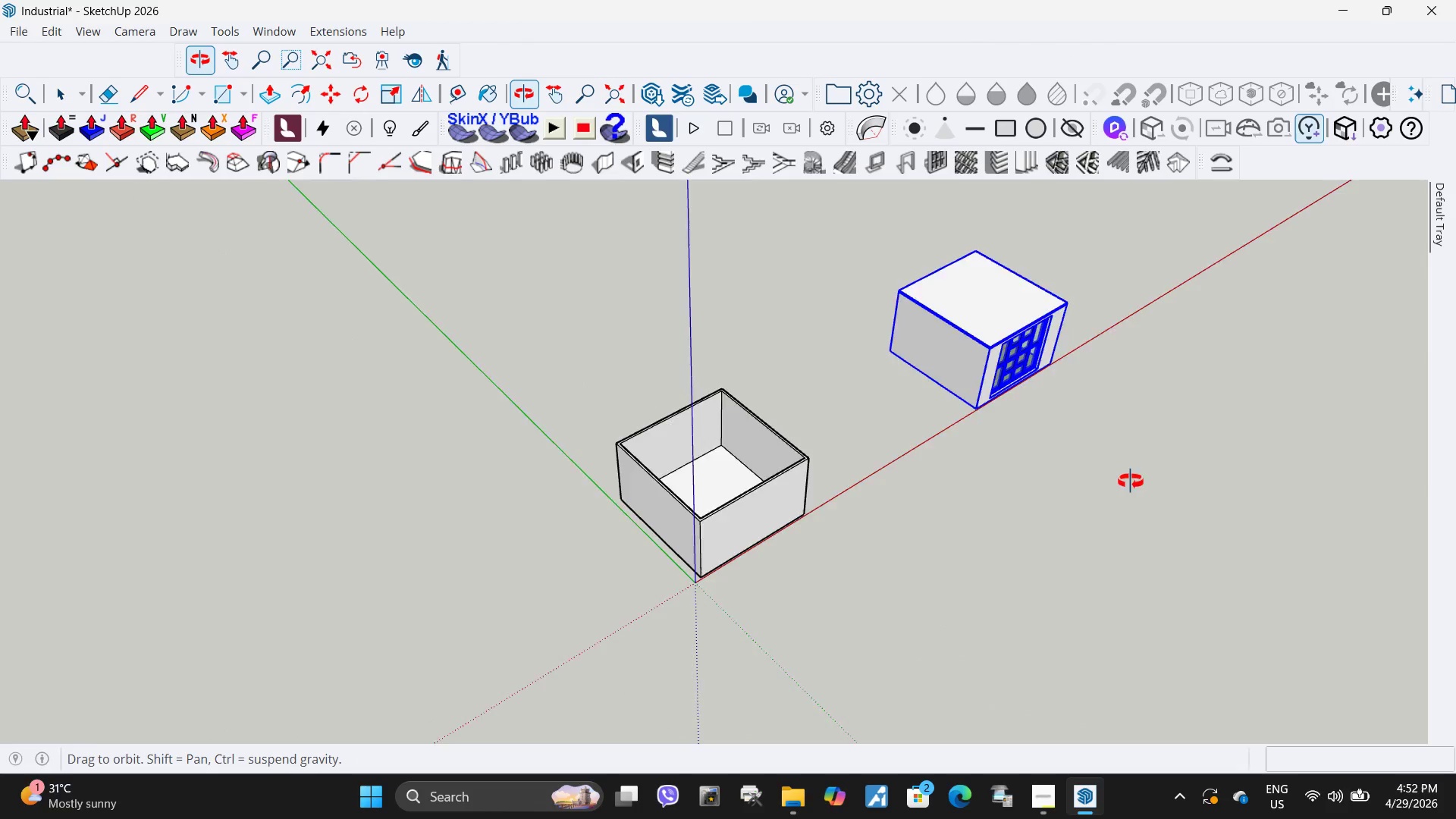 
key(Space)
 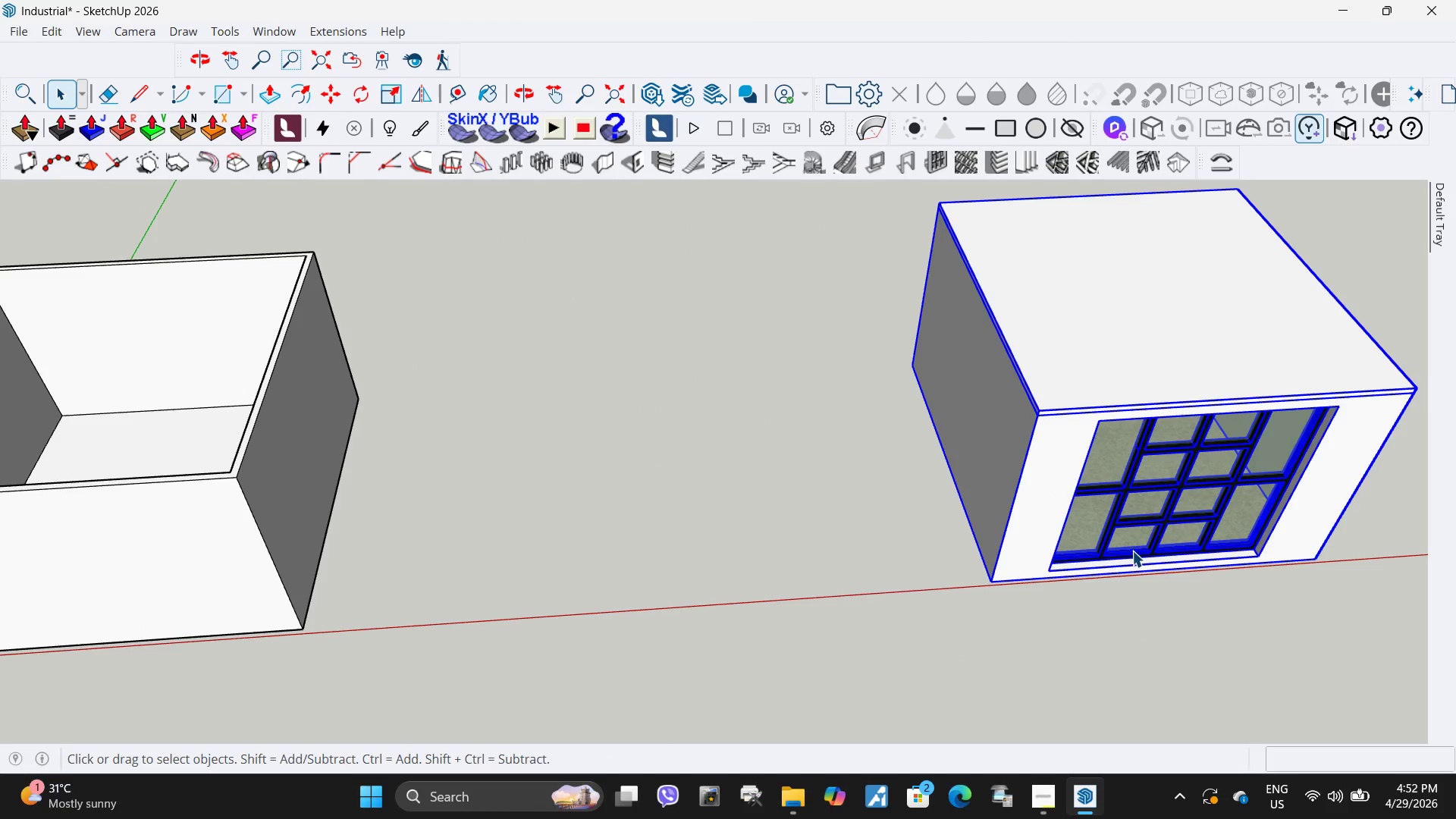 
scroll: coordinate [1073, 497], scroll_direction: up, amount: 10.0
 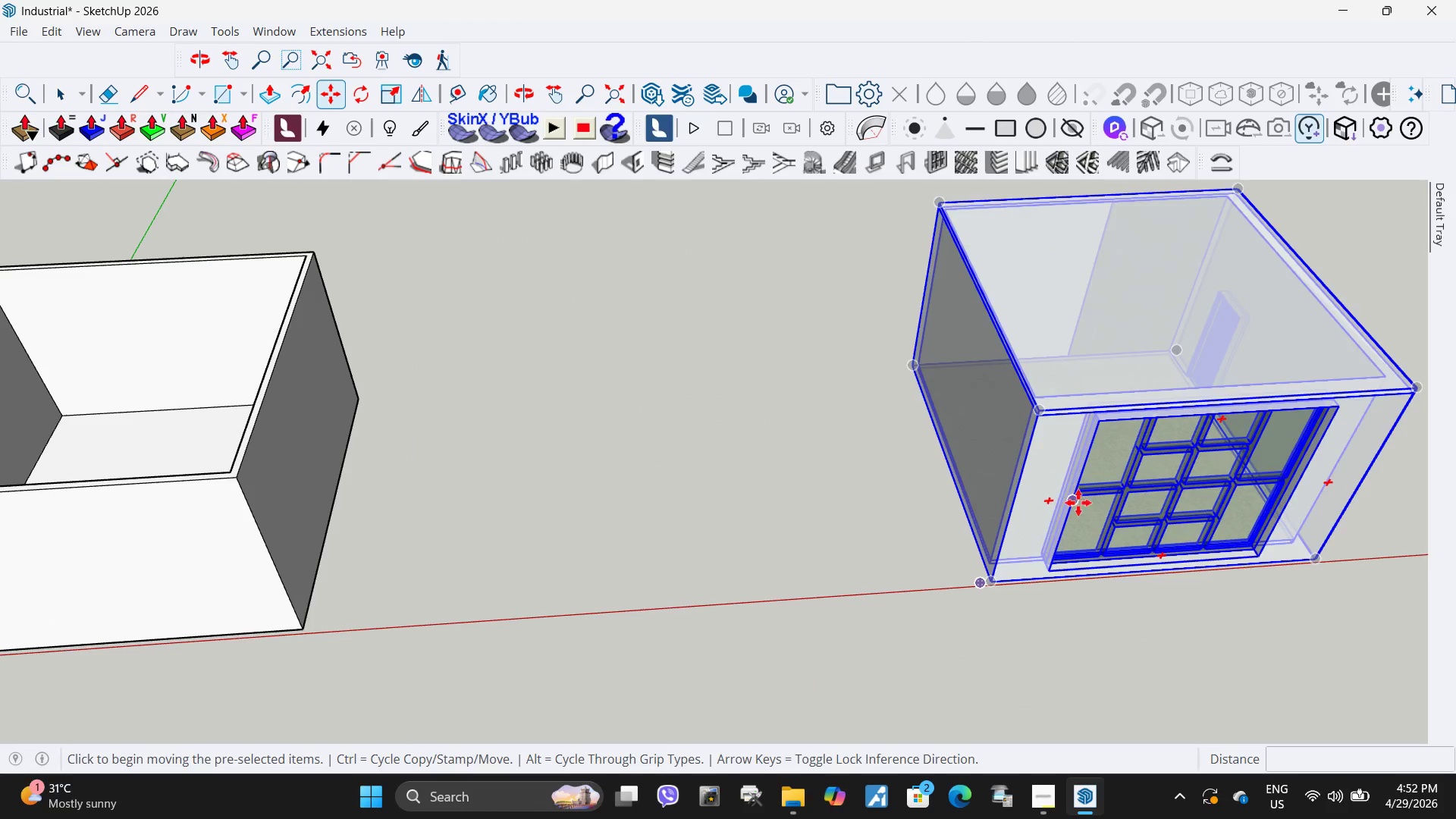 
left_click([1136, 548])
 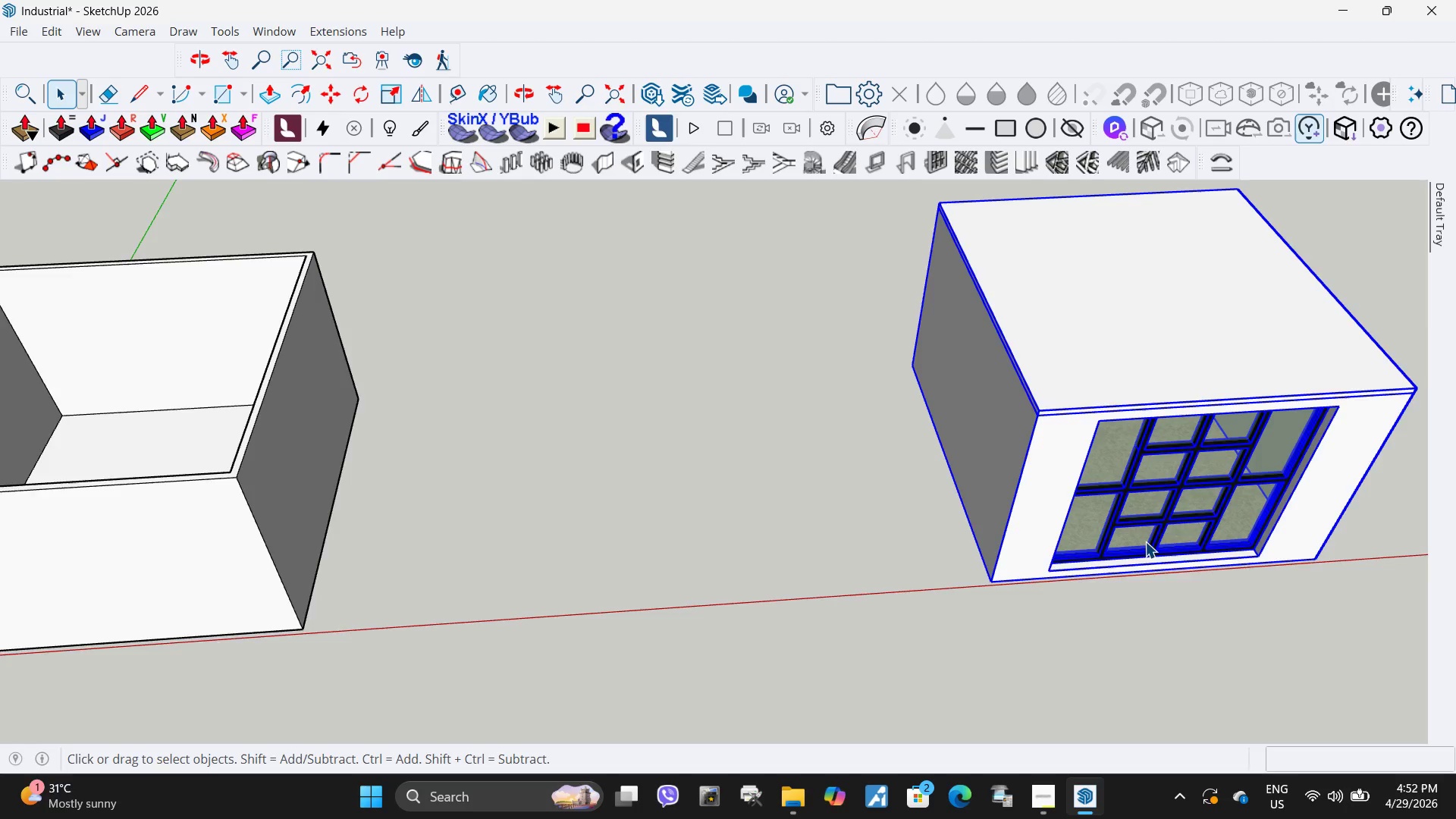 
double_click([1145, 541])
 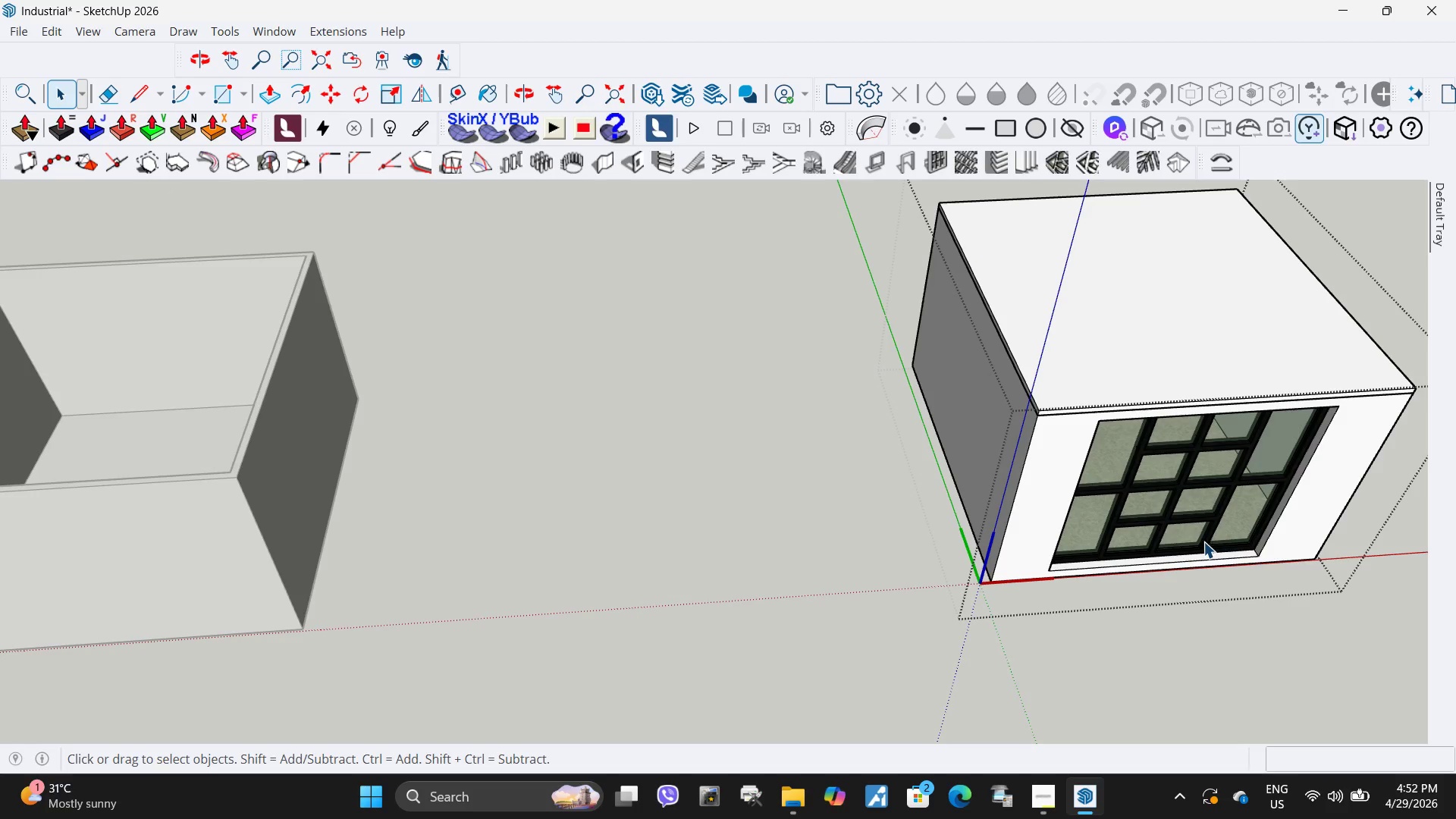 
triple_click([1203, 541])
 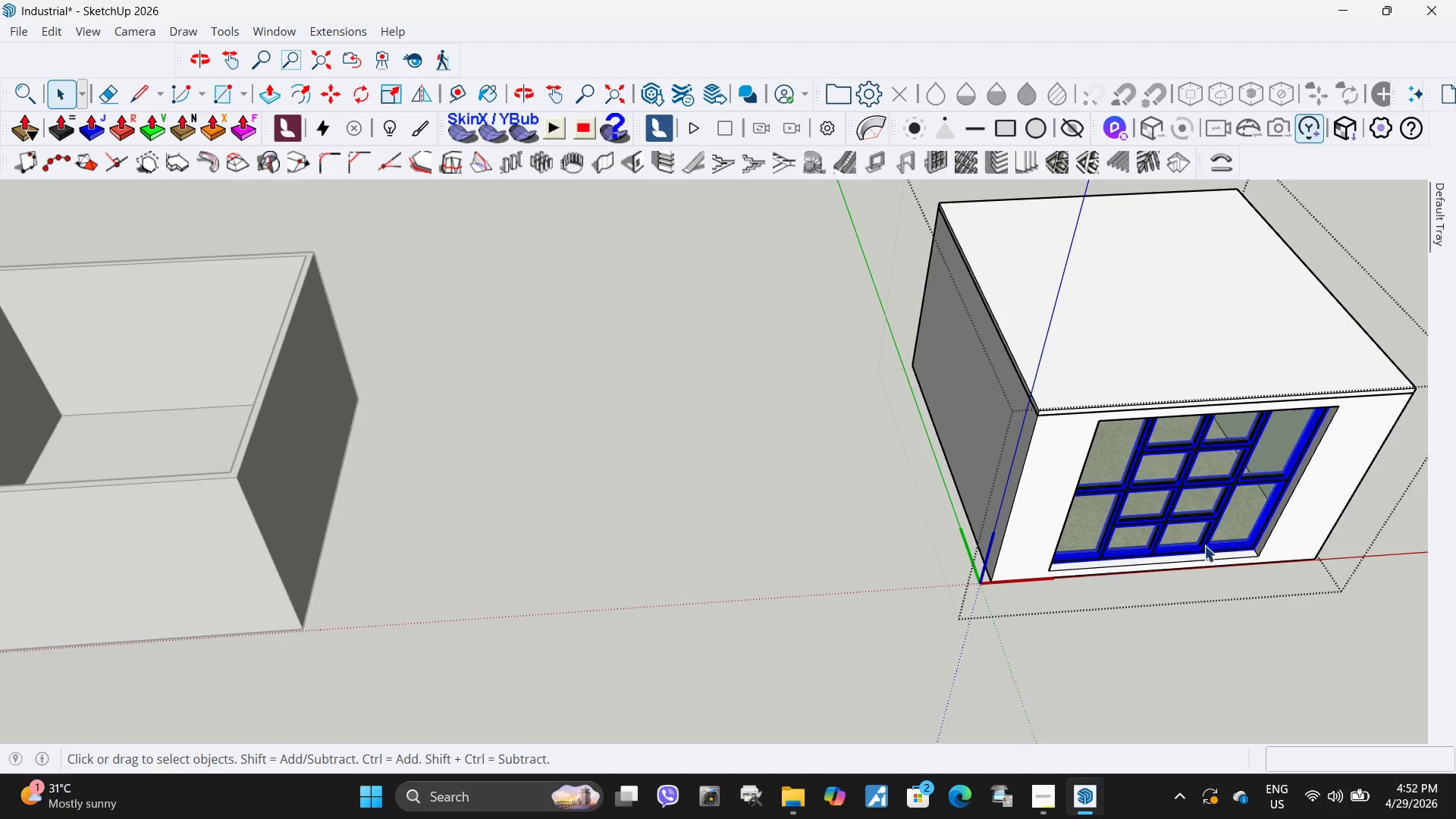 
scroll: coordinate [1211, 580], scroll_direction: down, amount: 2.0
 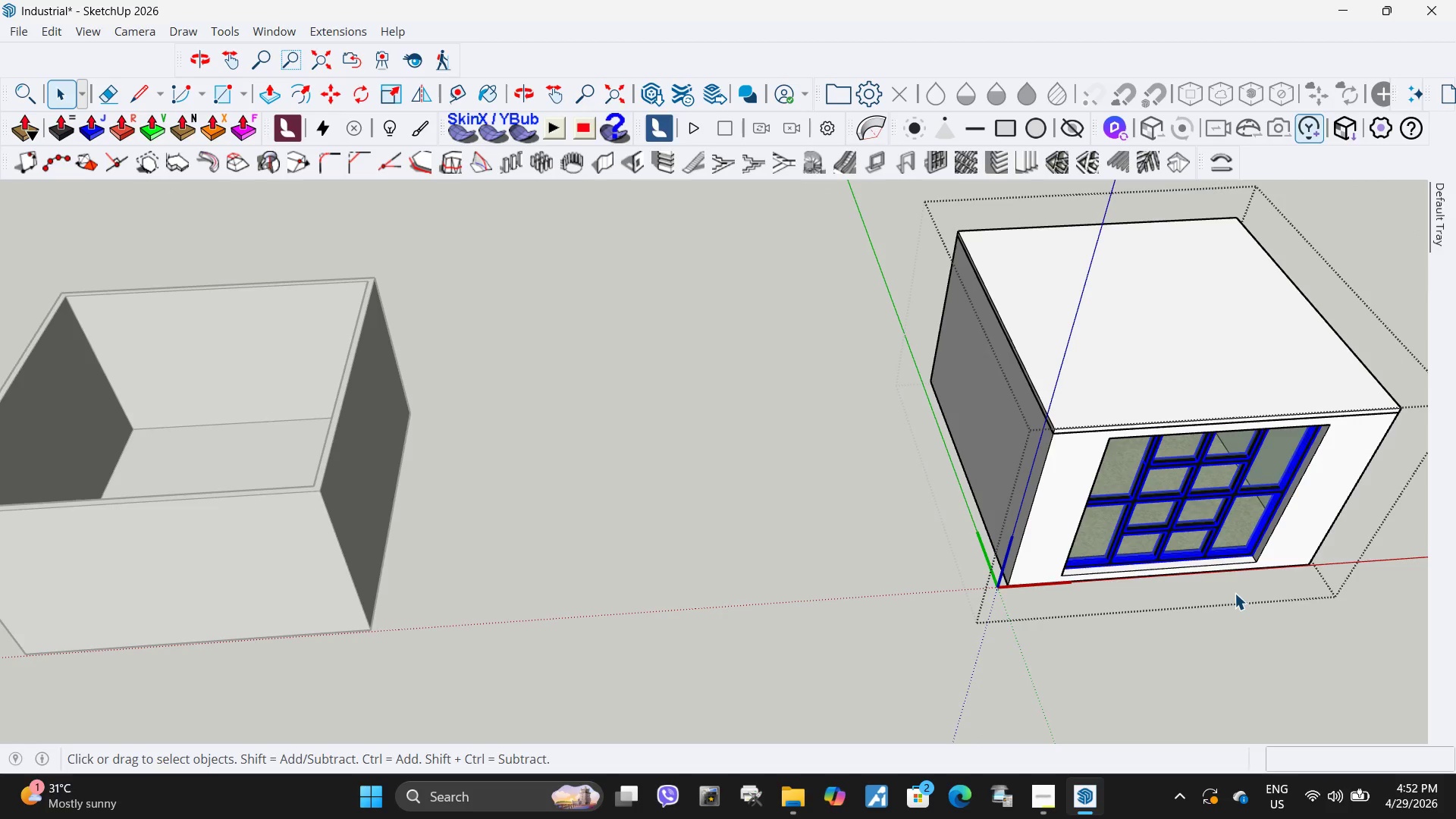 
key(M)
 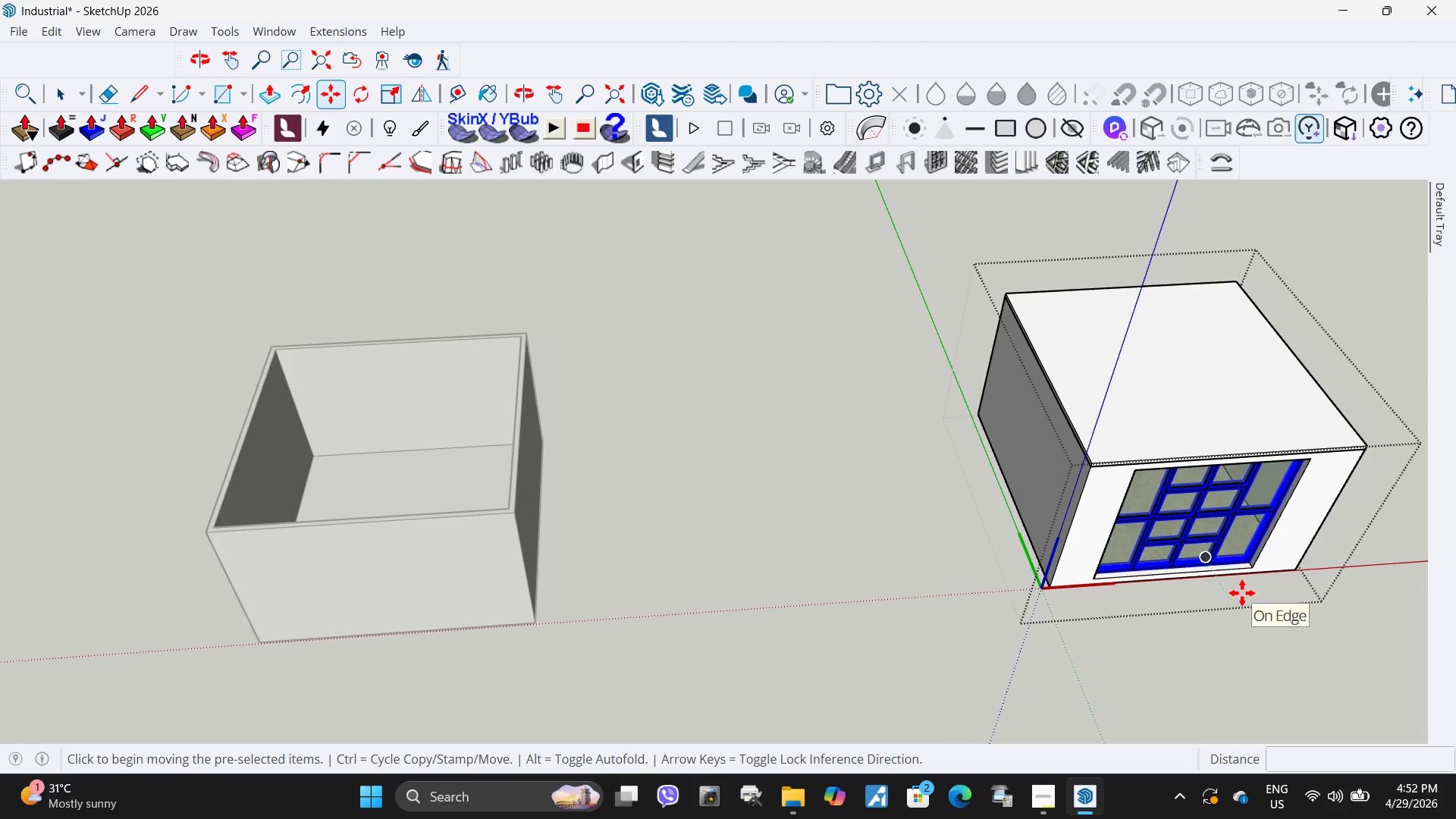 
scroll: coordinate [1235, 593], scroll_direction: down, amount: 3.0
 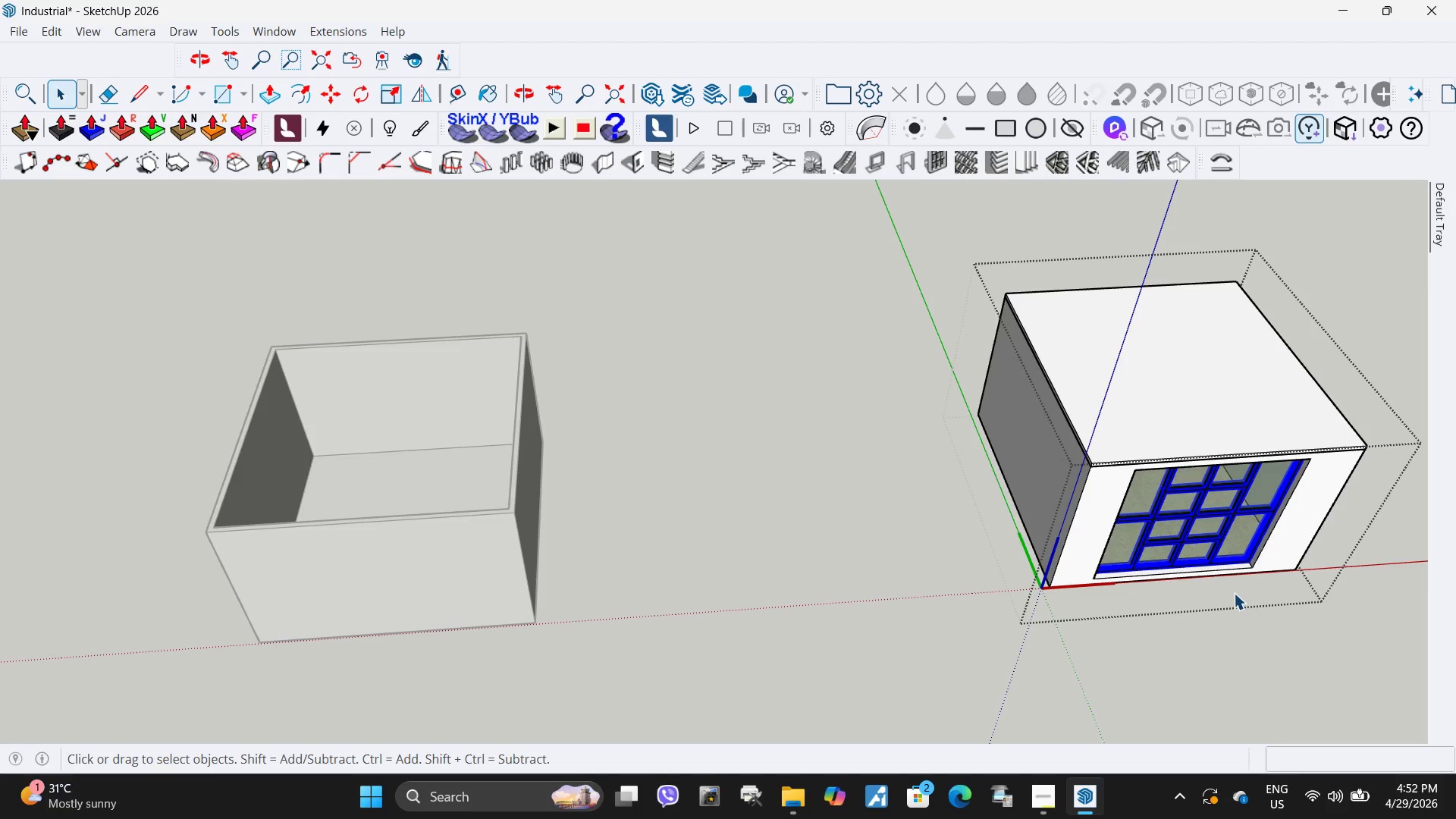 
left_click([1242, 593])
 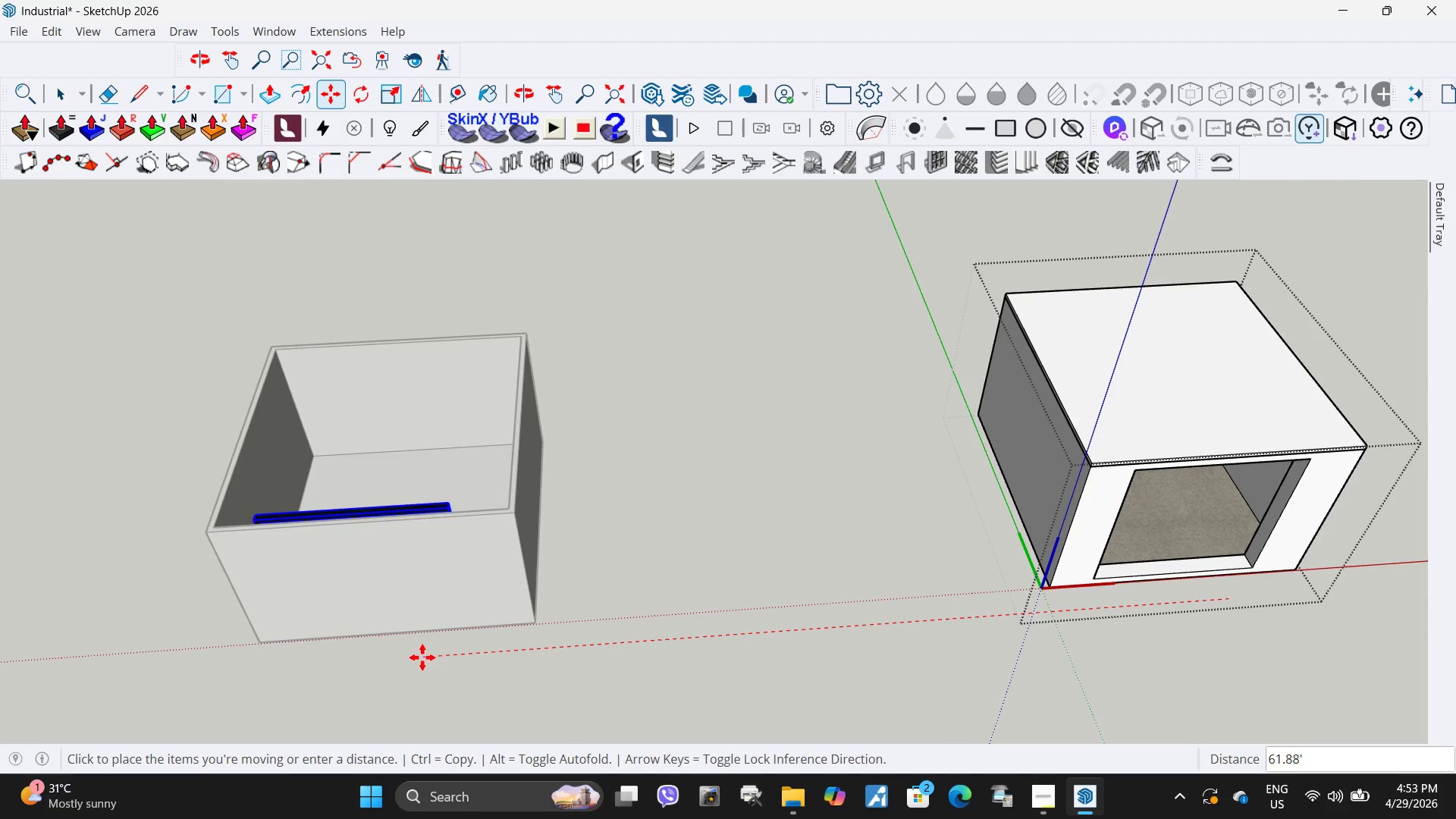 
key(Escape)
 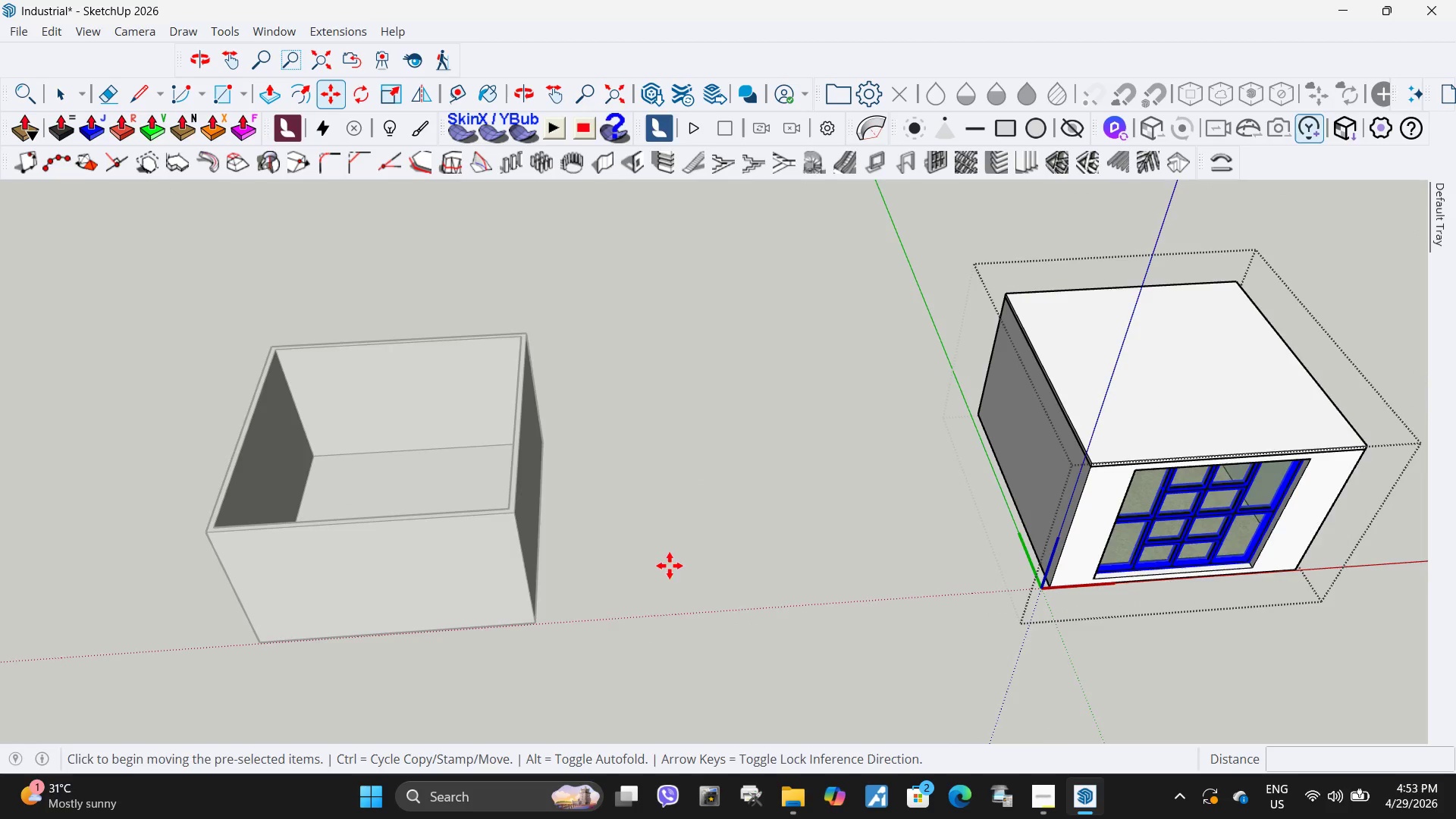 
key(Space)
 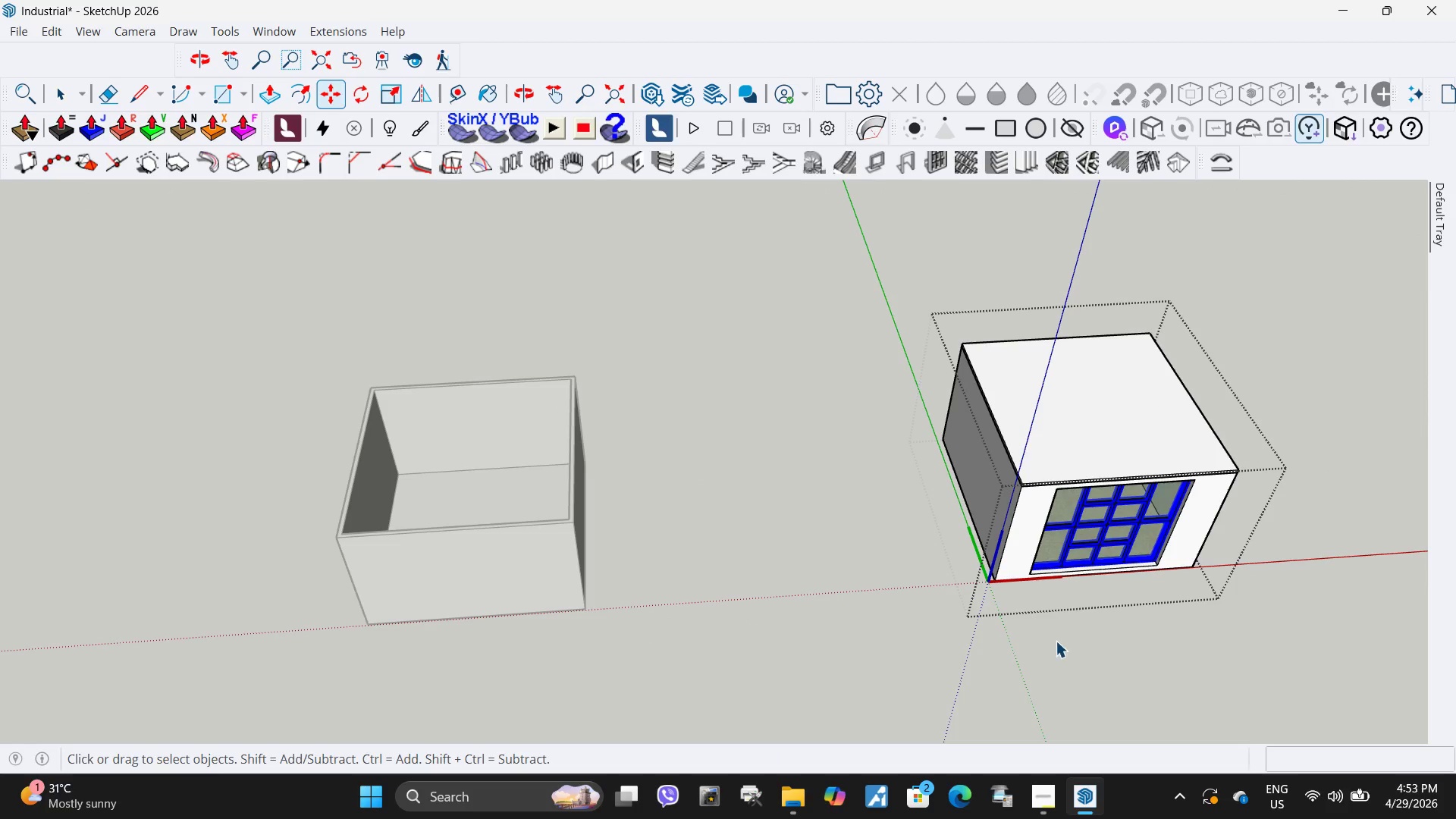 
left_click([1056, 641])
 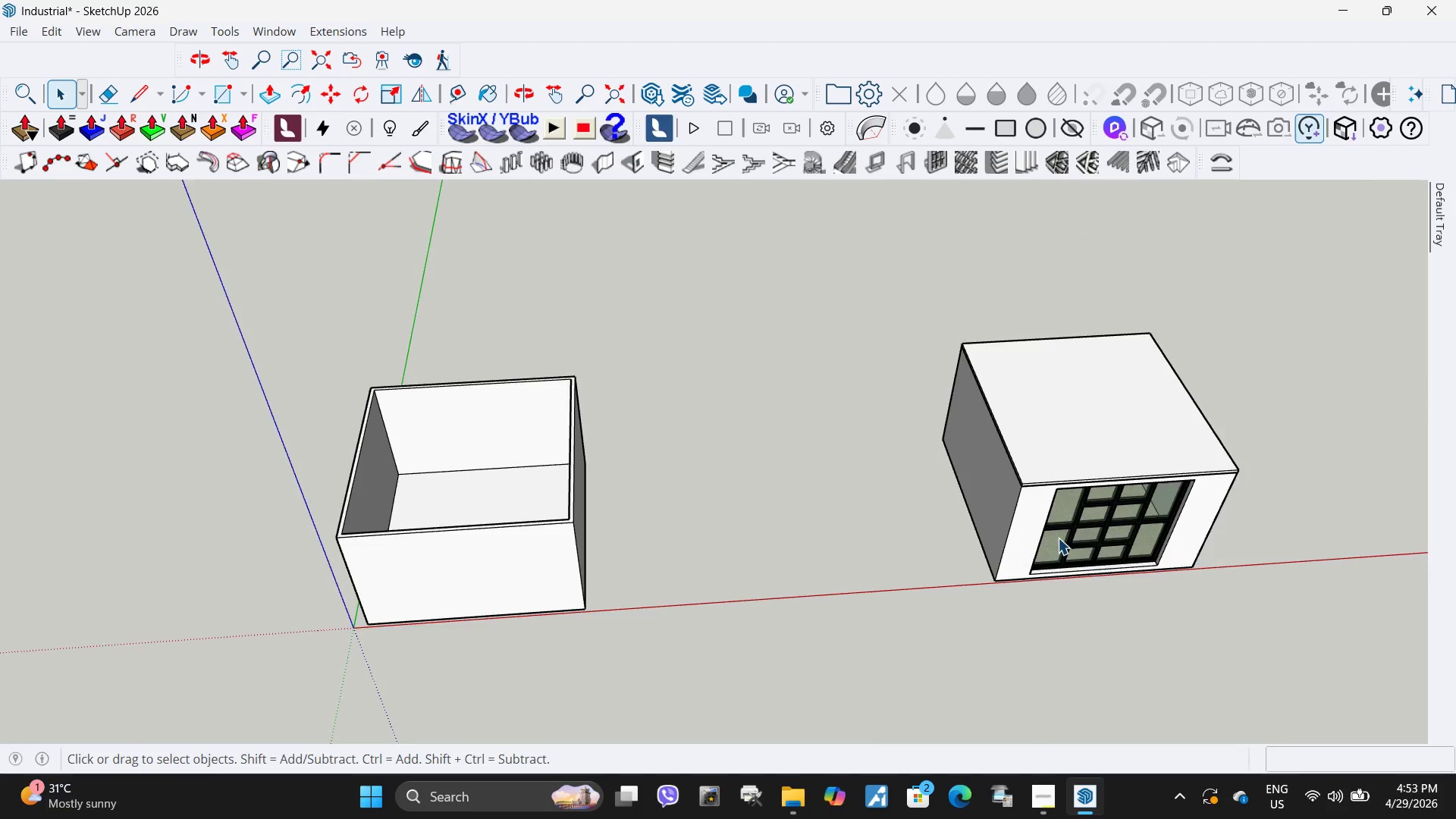 
scroll: coordinate [799, 560], scroll_direction: down, amount: 3.0
 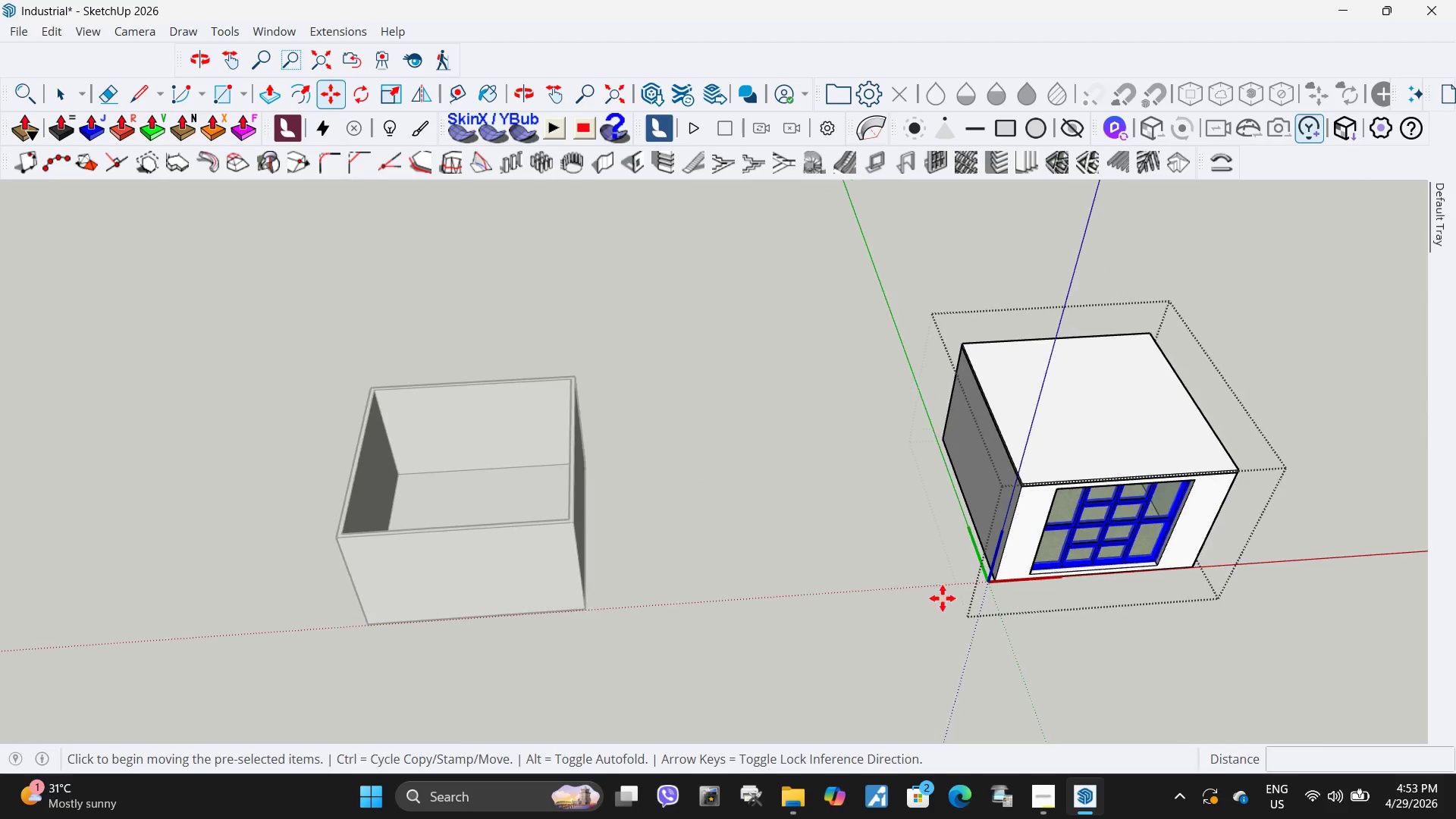 
scroll: coordinate [1100, 555], scroll_direction: up, amount: 9.0
 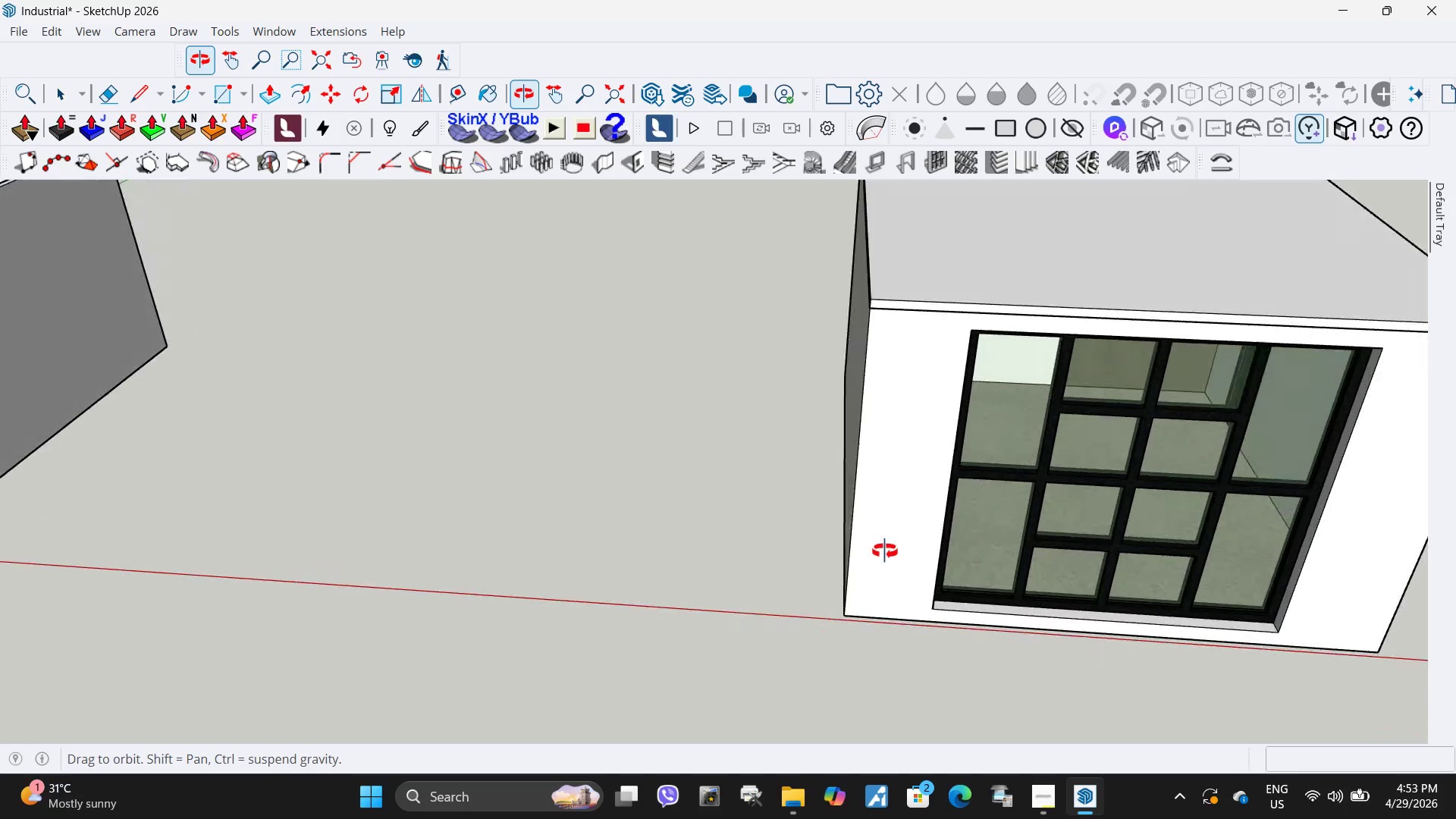 
wait(7.11)
 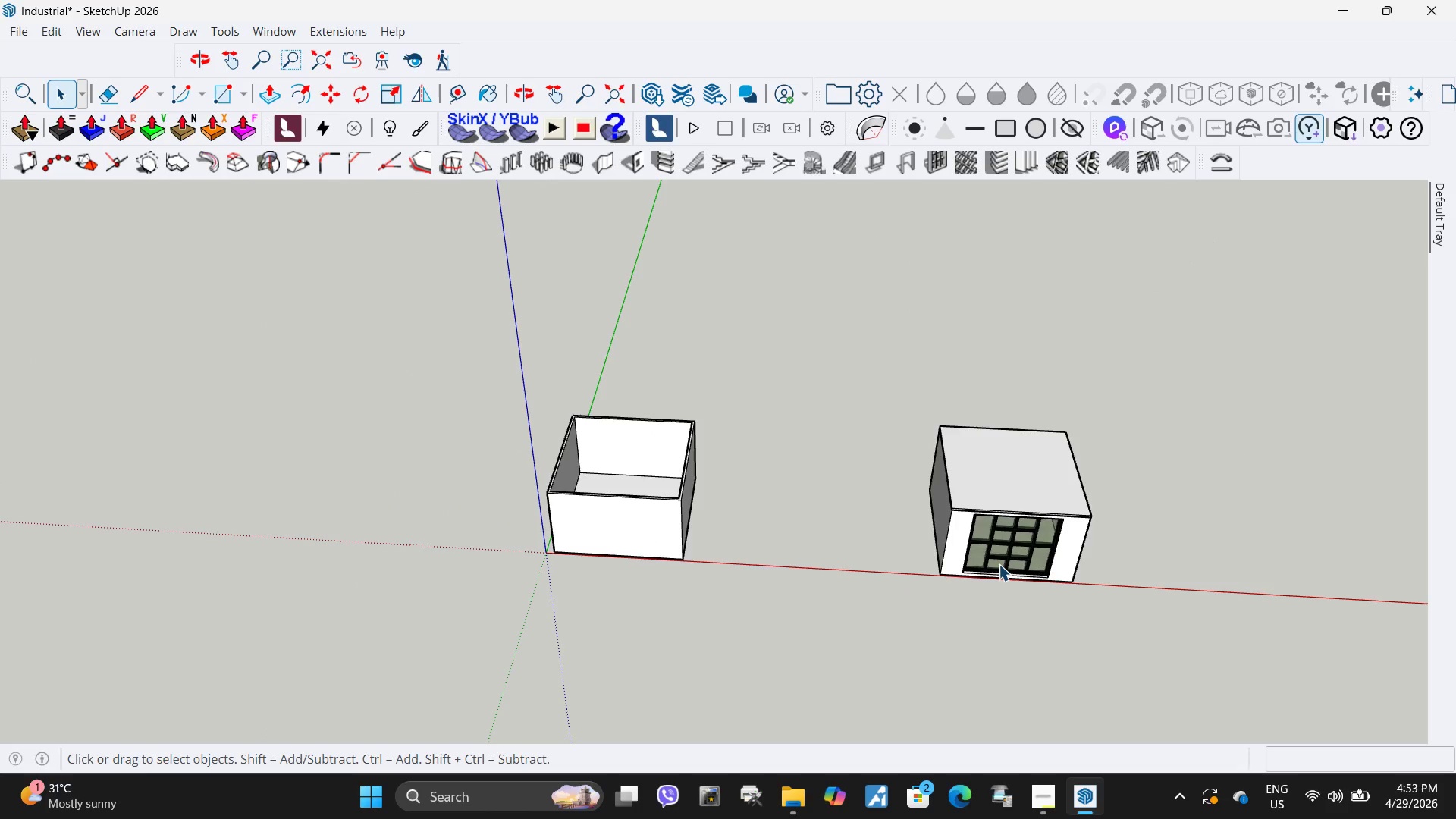 
left_click([999, 564])
 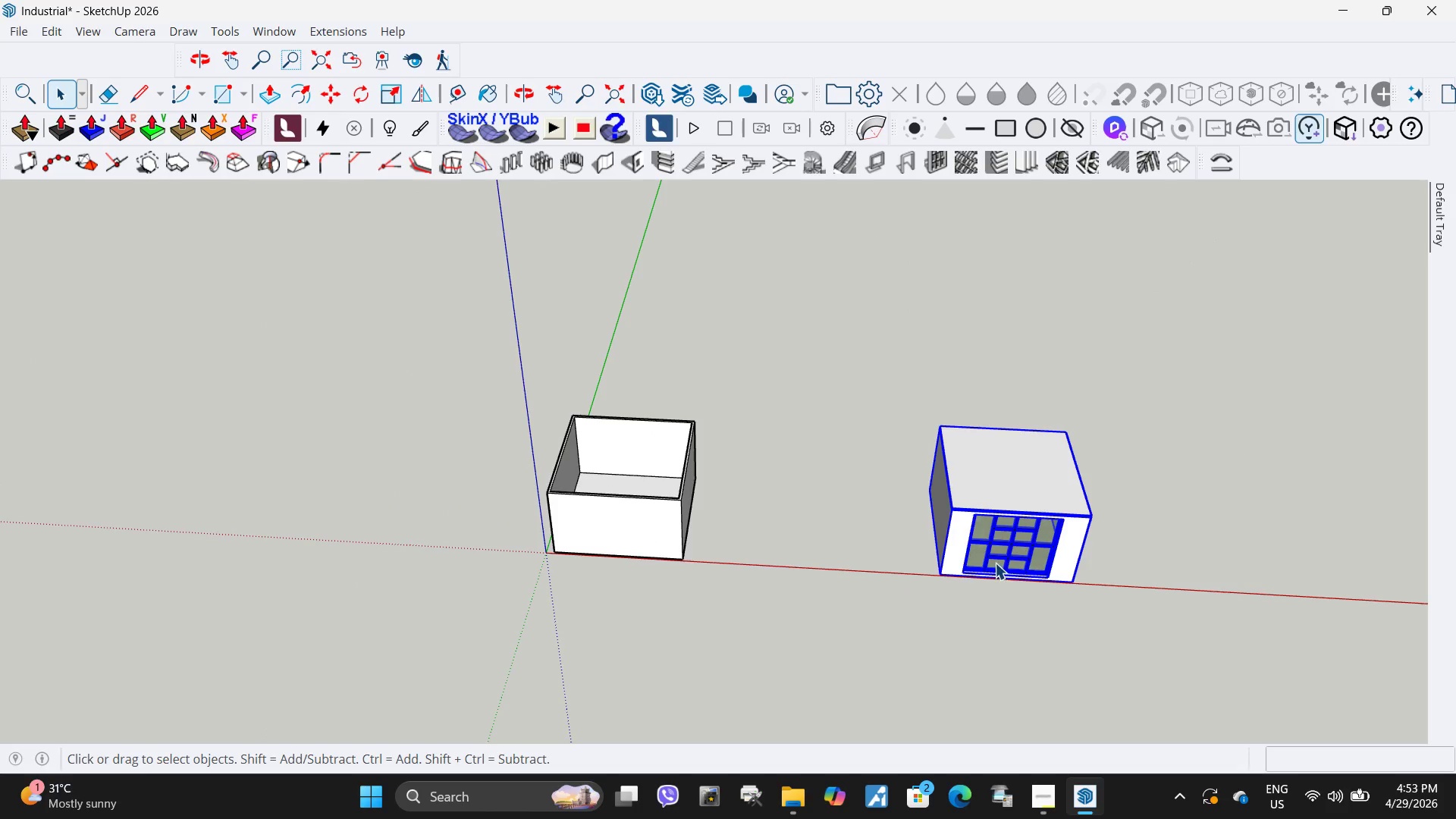 
scroll: coordinate [991, 555], scroll_direction: down, amount: 16.0
 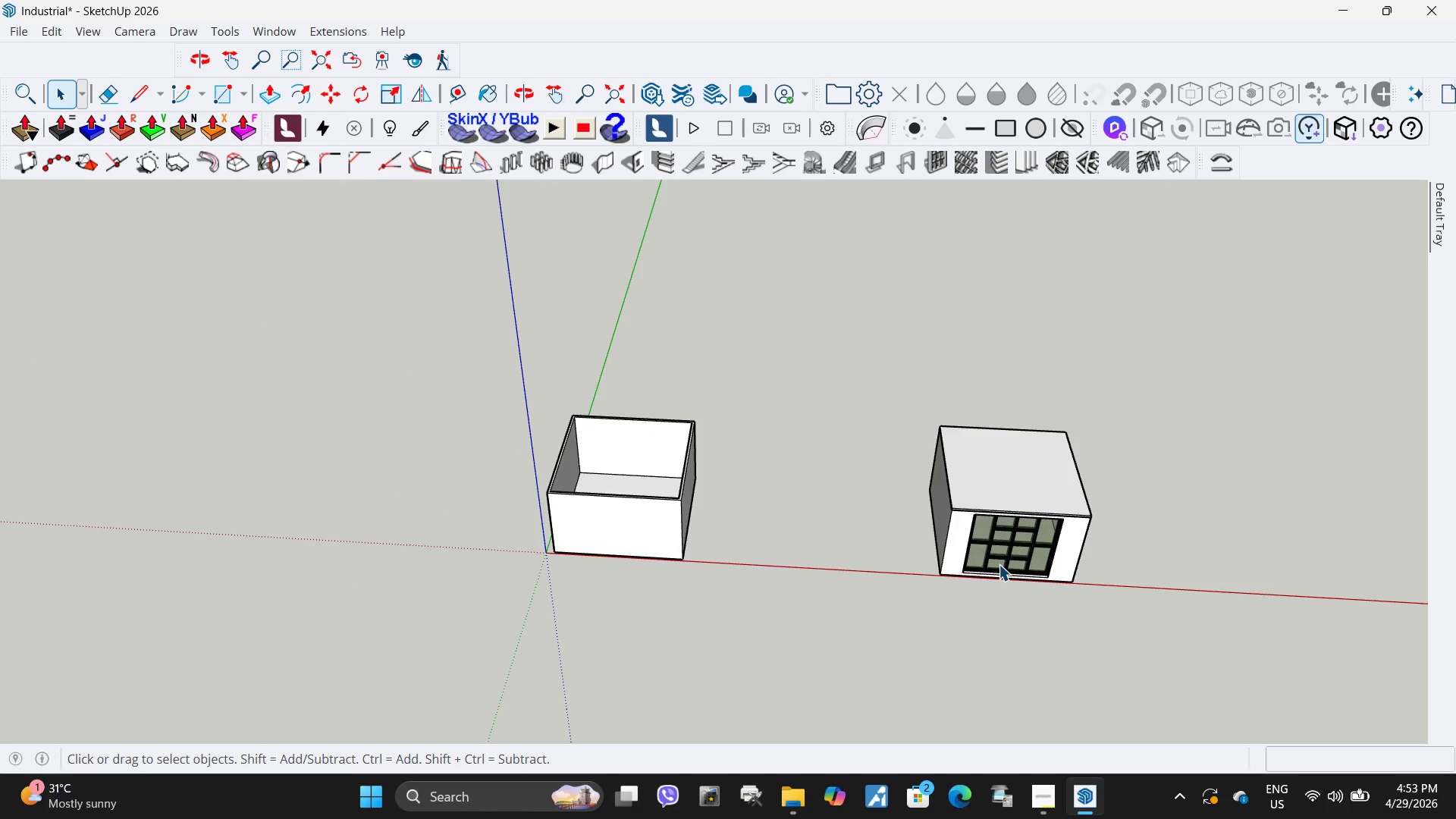 
left_click([998, 559])
 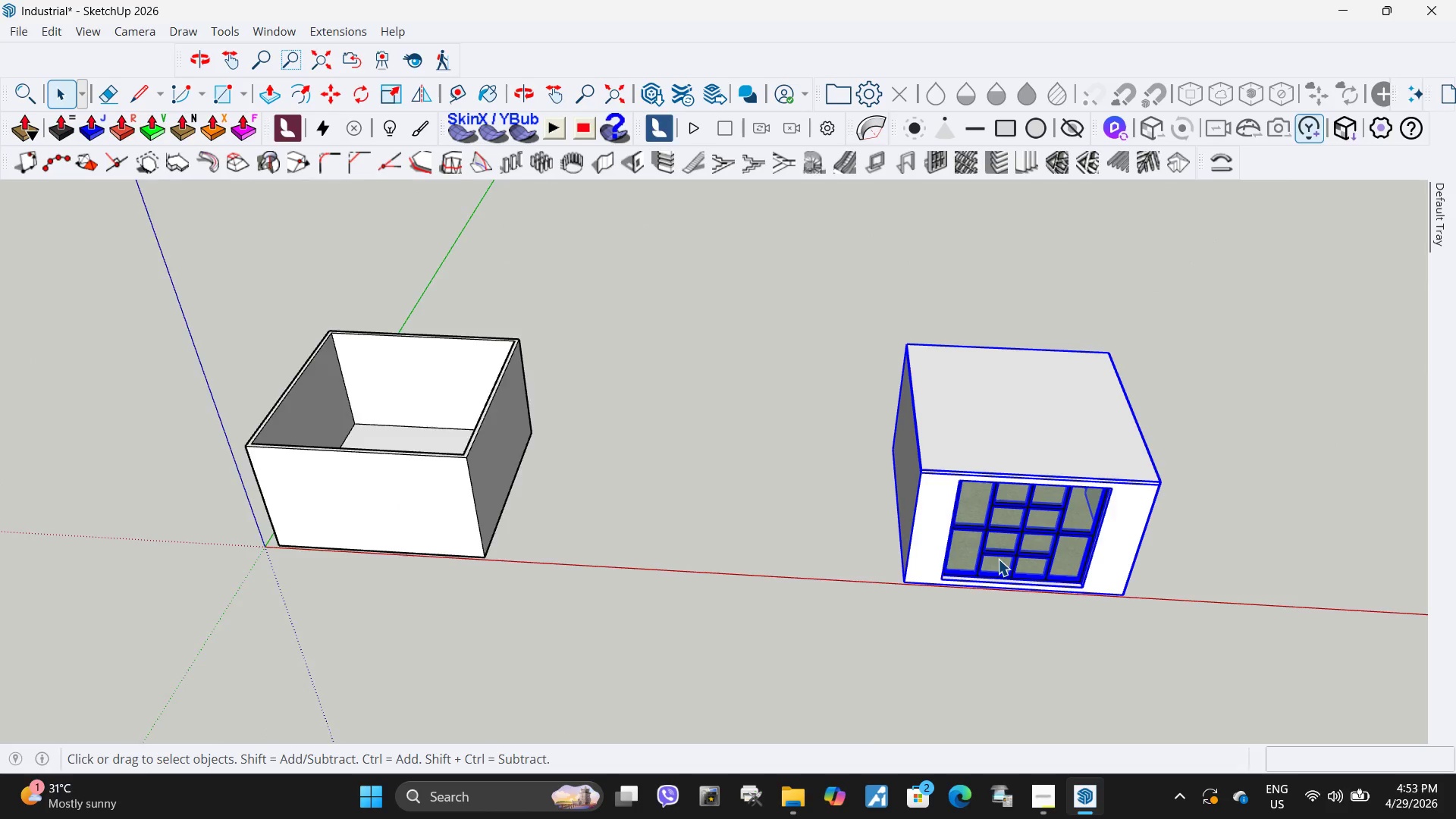 
scroll: coordinate [995, 563], scroll_direction: up, amount: 5.0
 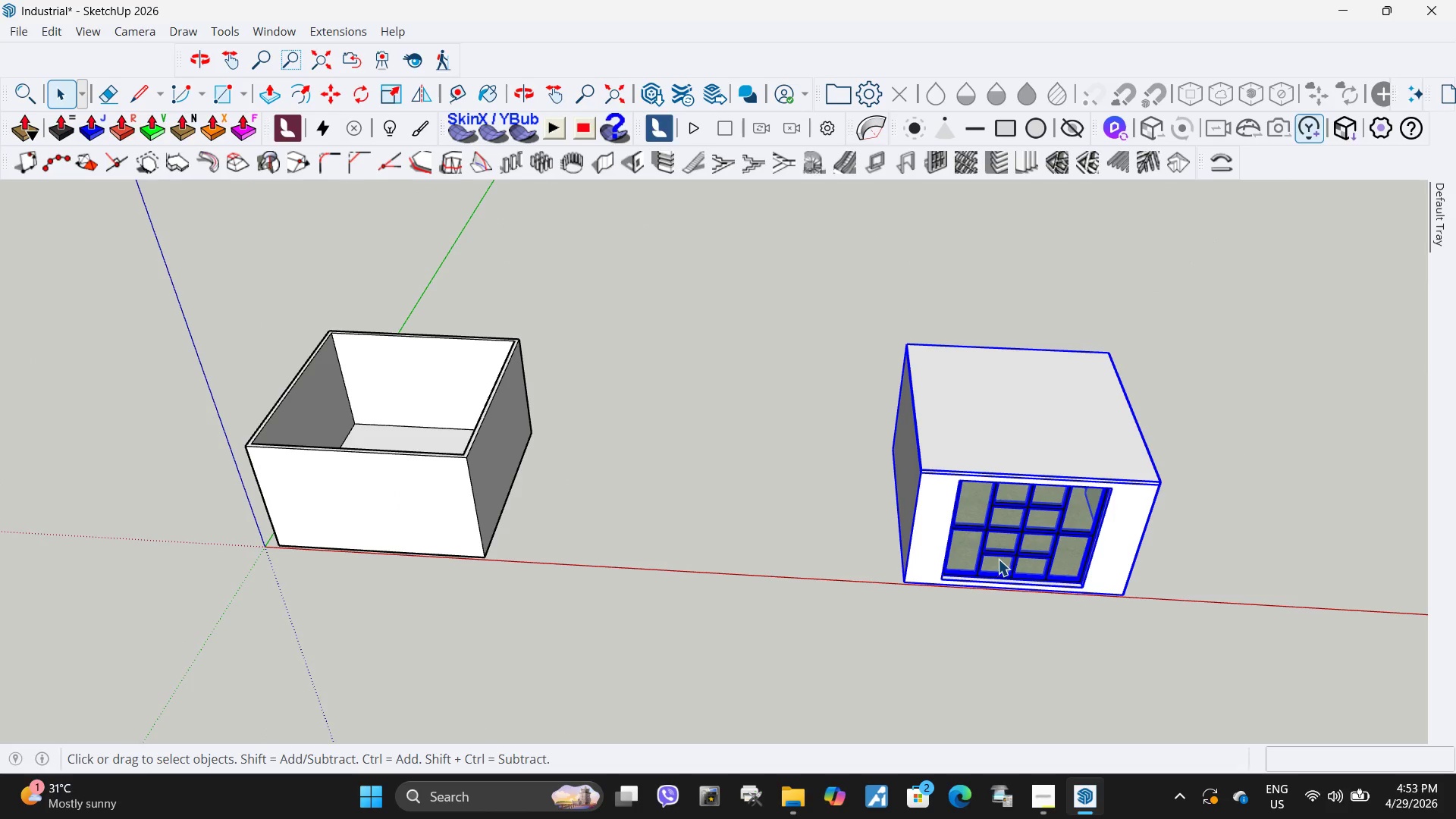 
double_click([998, 559])
 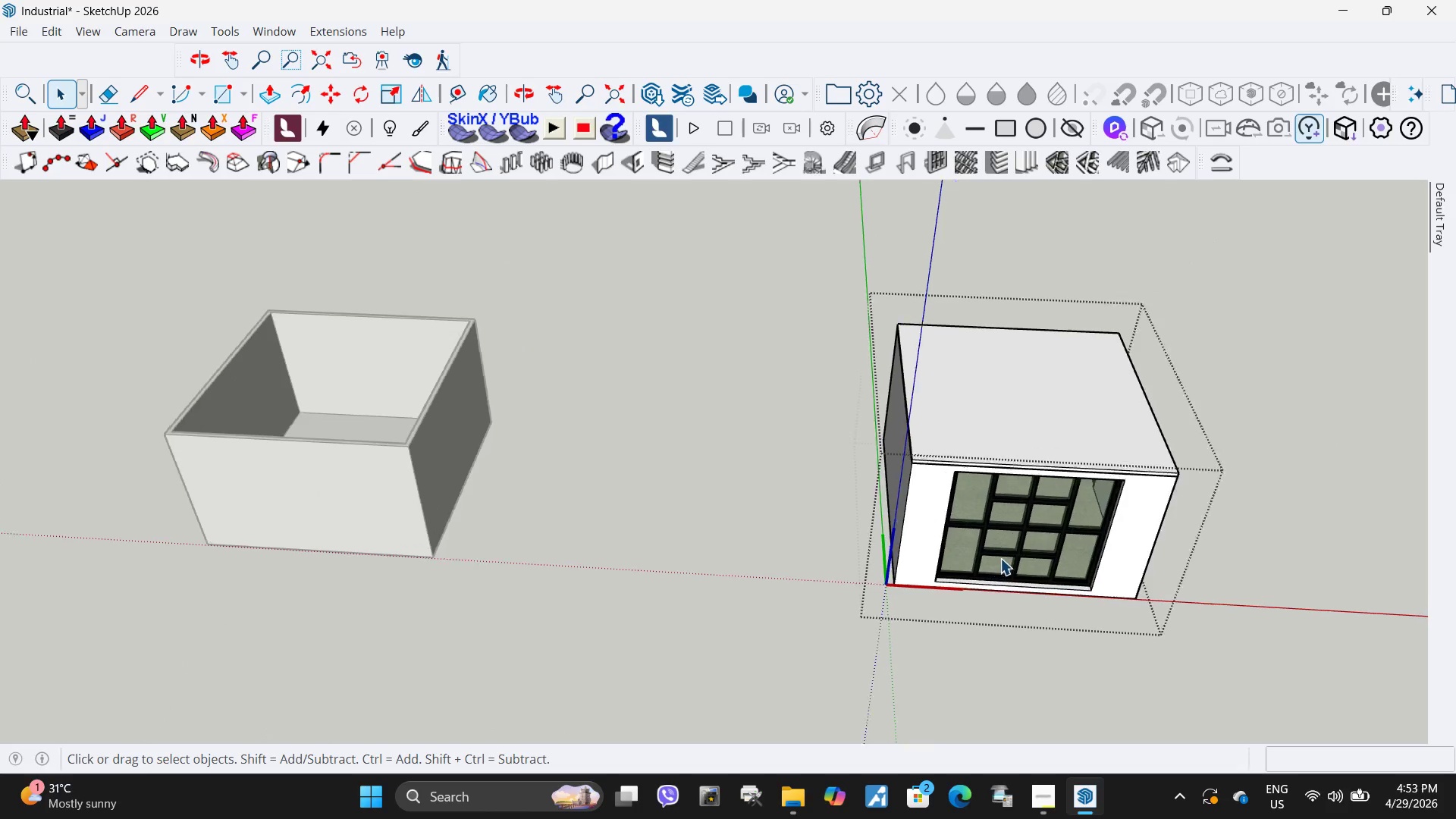 
scroll: coordinate [1006, 557], scroll_direction: up, amount: 11.0
 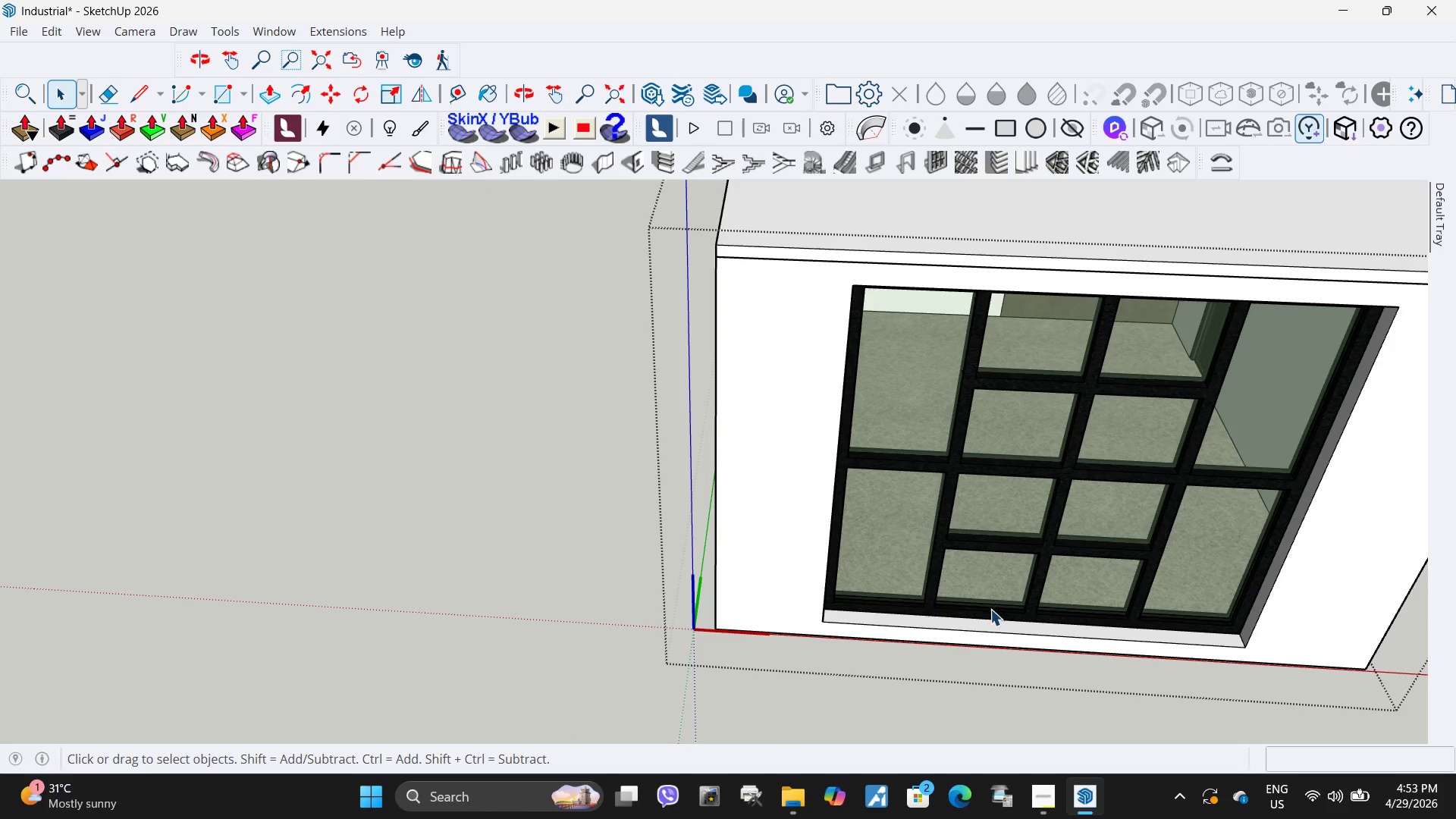 
left_click([990, 610])
 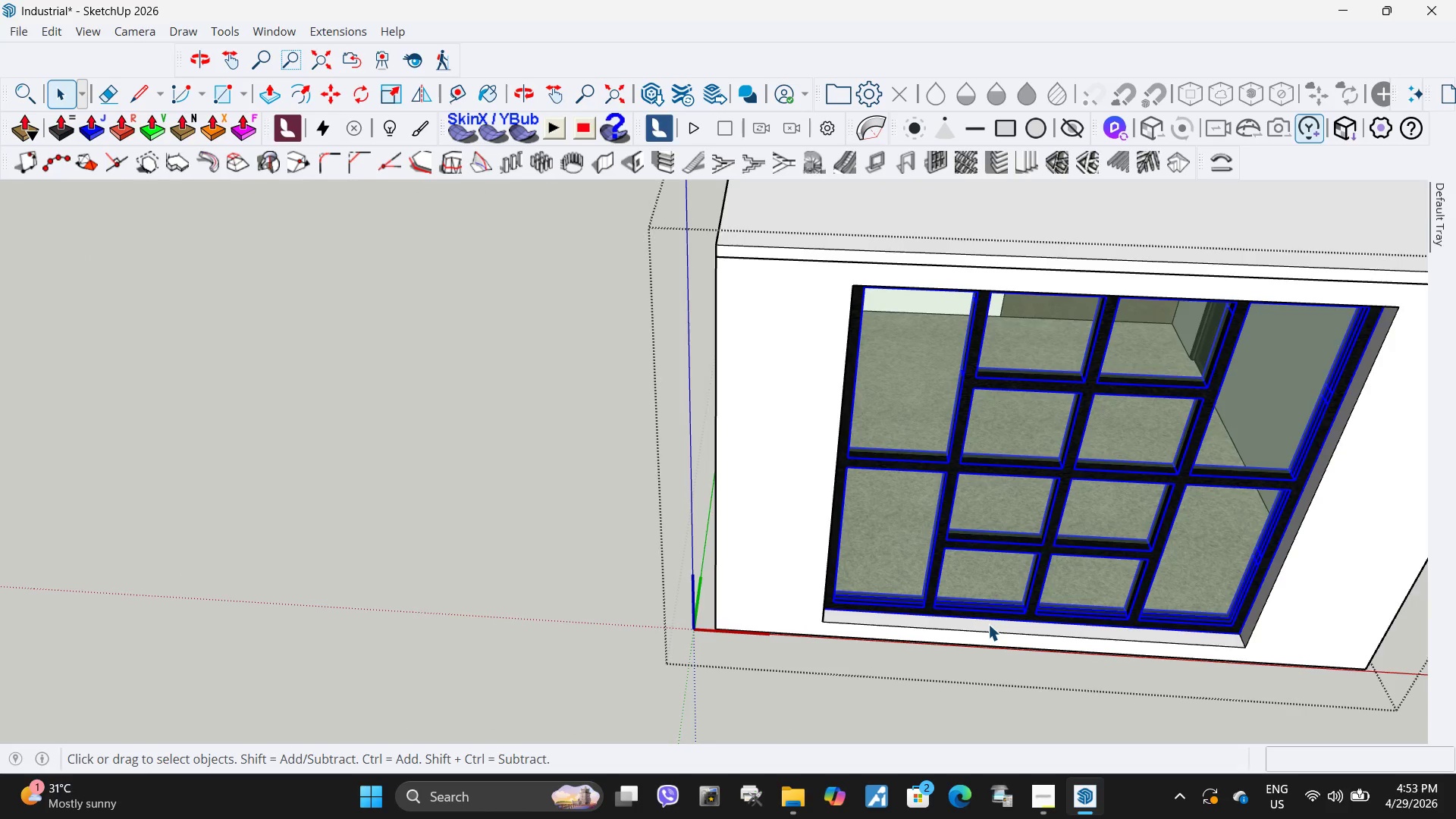 
scroll: coordinate [641, 585], scroll_direction: up, amount: 11.0
 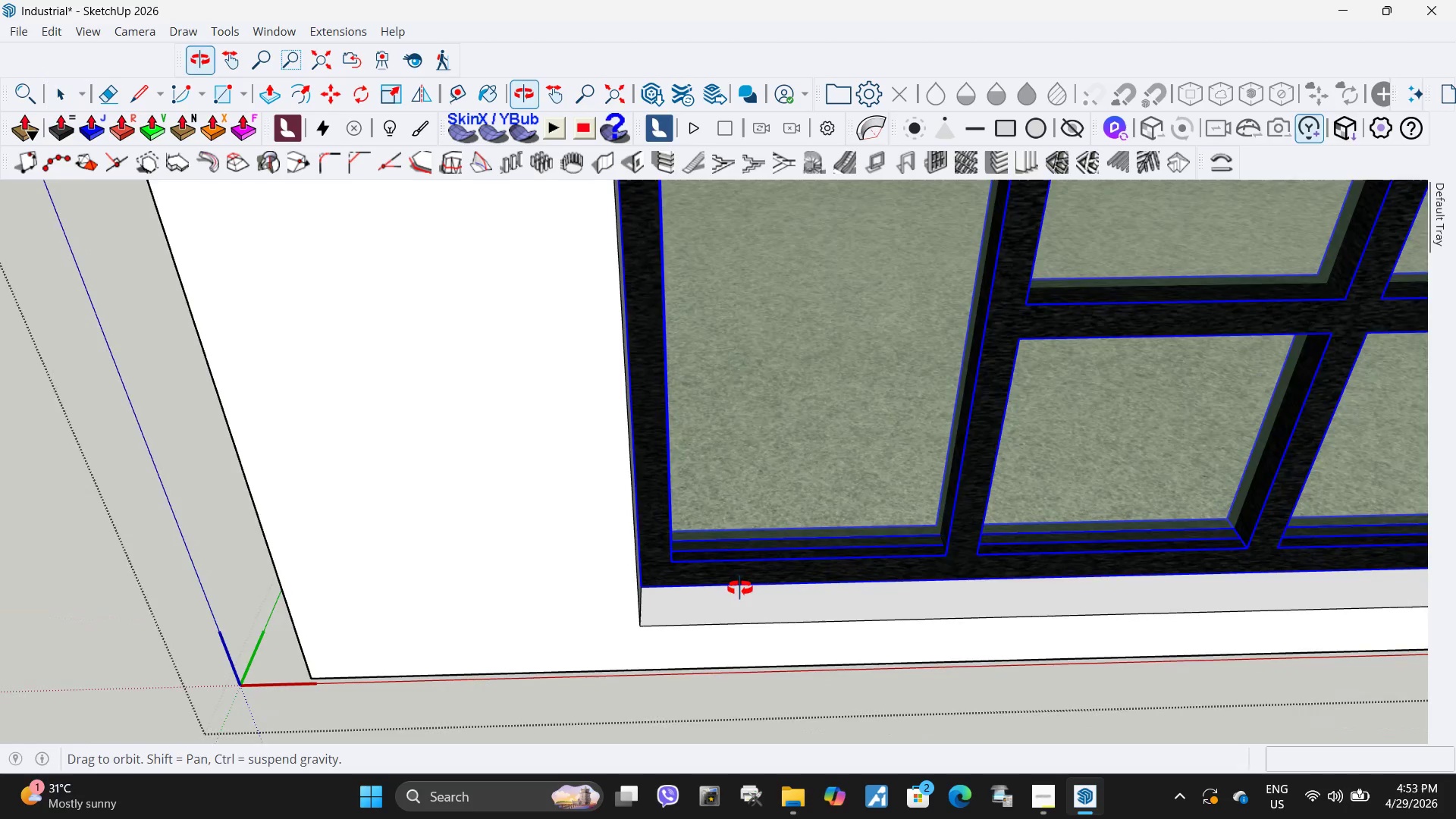 
key(M)
 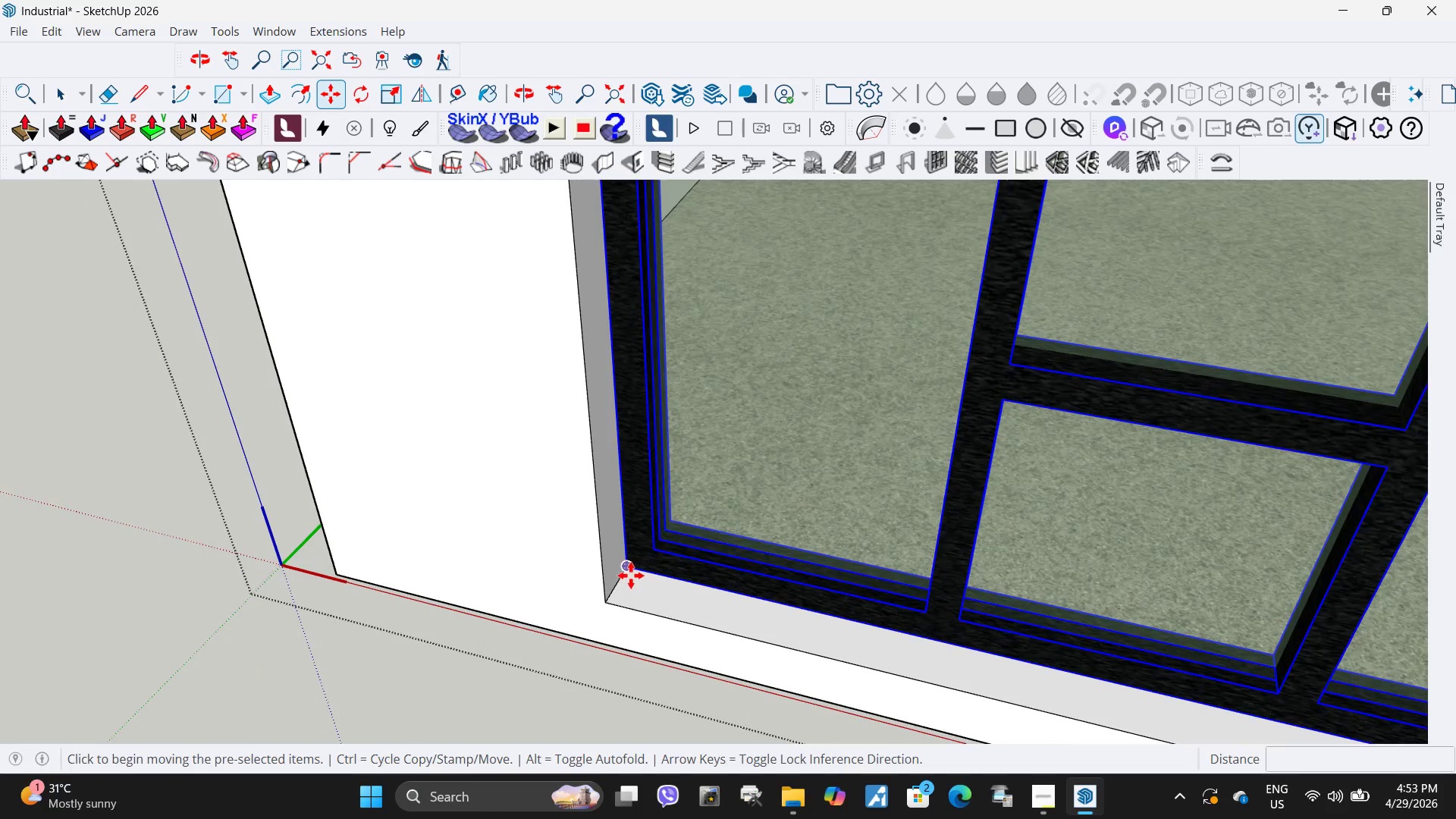 
left_click([630, 575])
 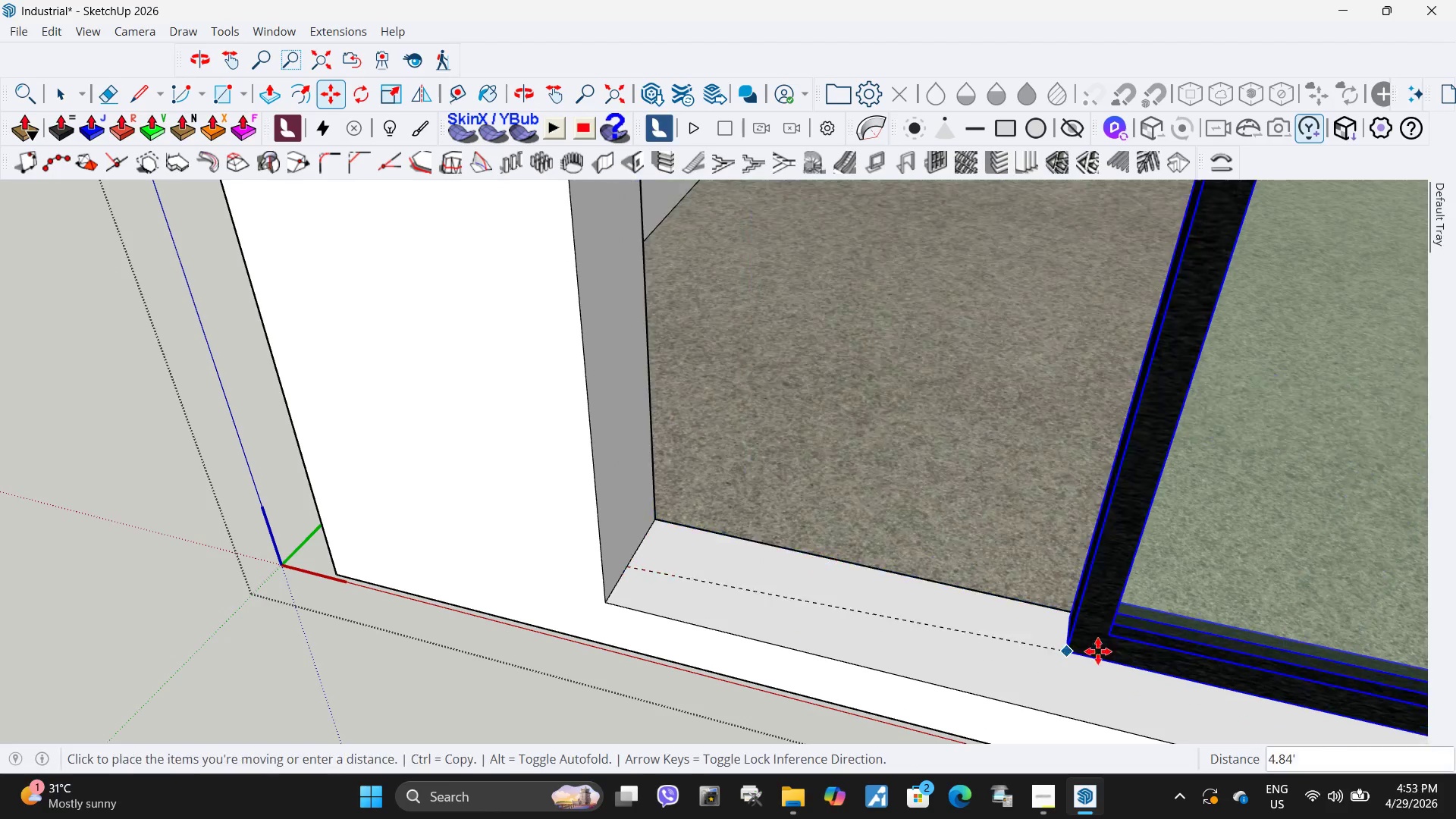 
key(Escape)
 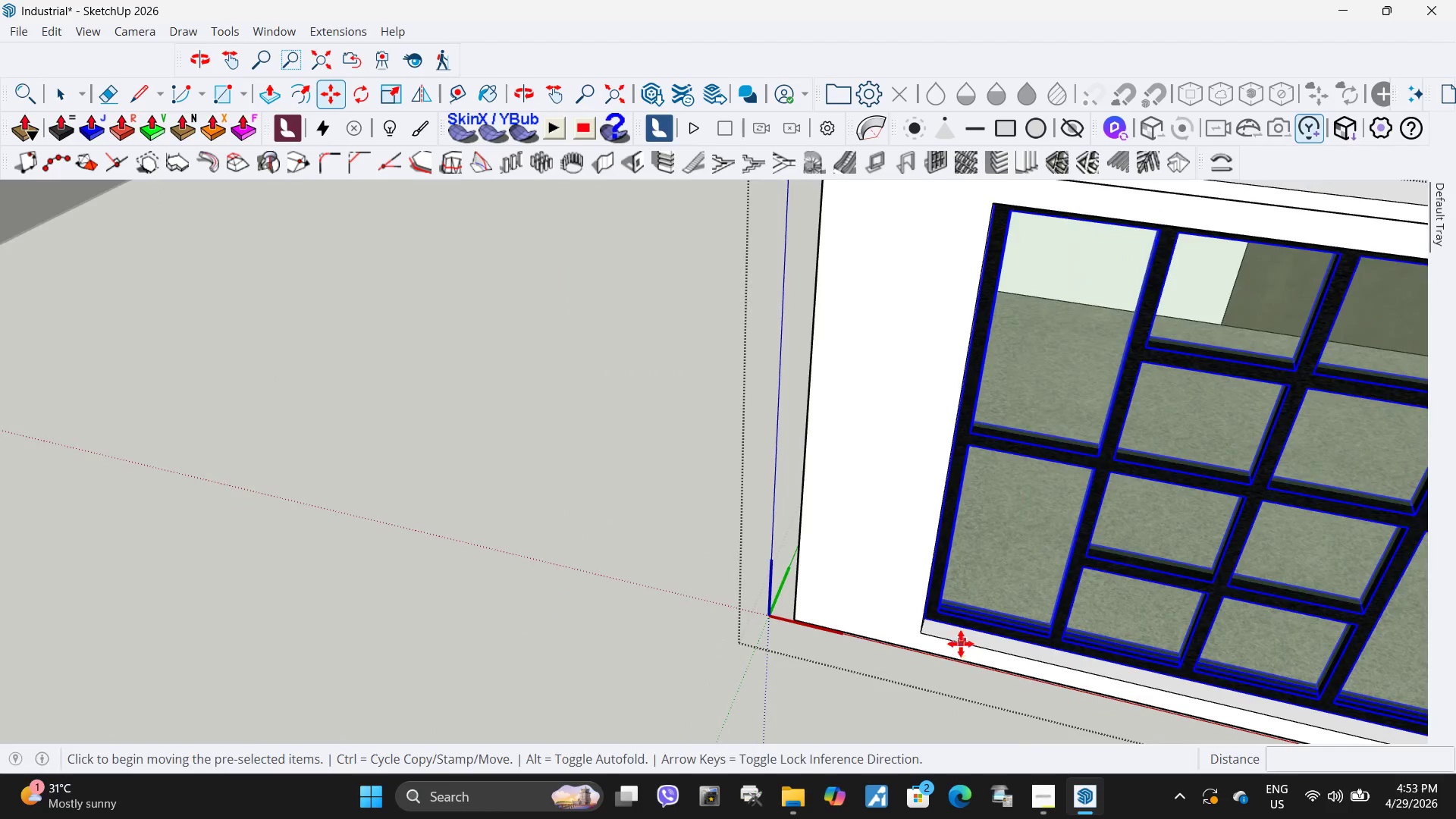 
scroll: coordinate [1086, 654], scroll_direction: down, amount: 11.0
 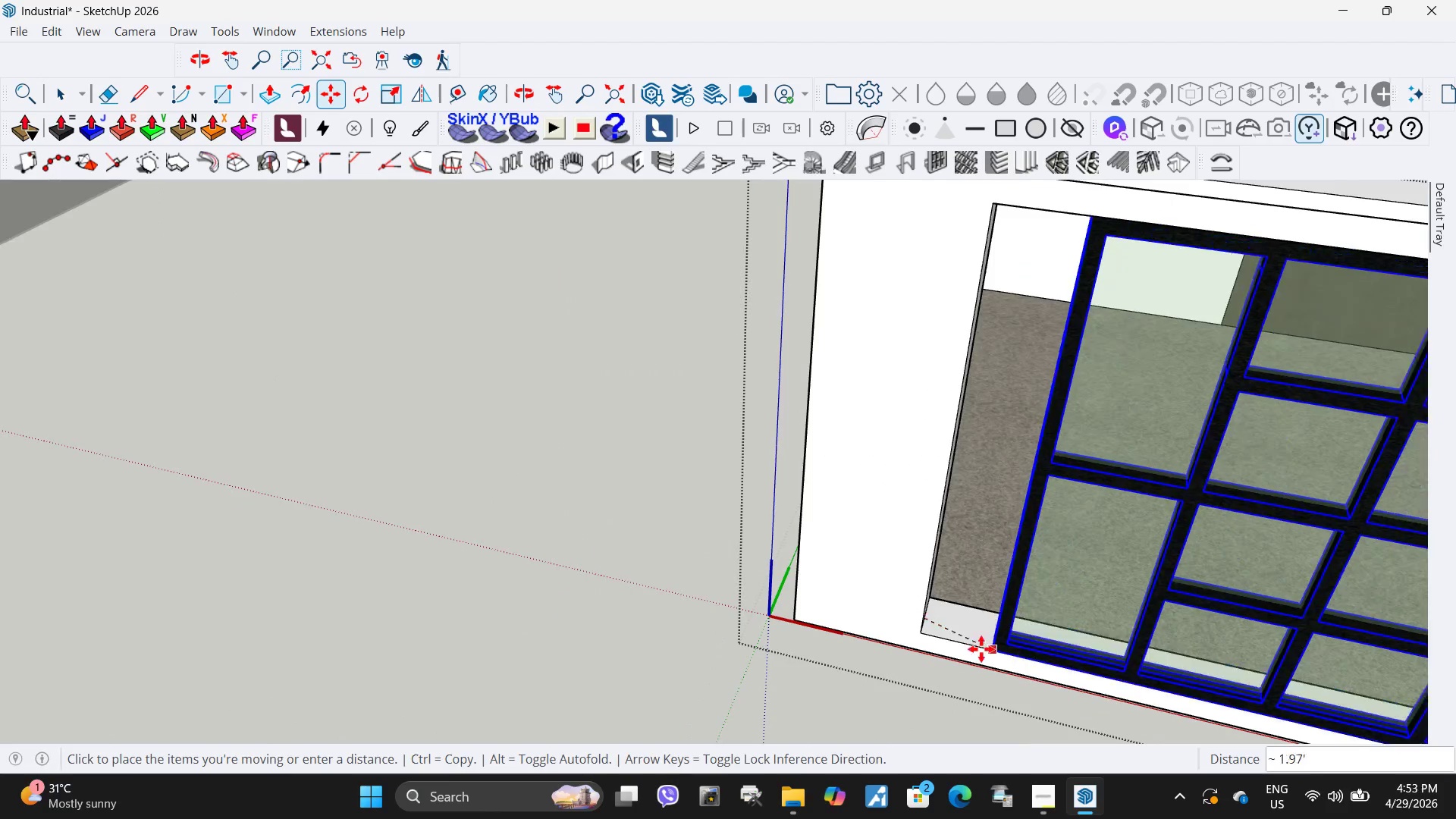 
key(Control+ControlLeft)
 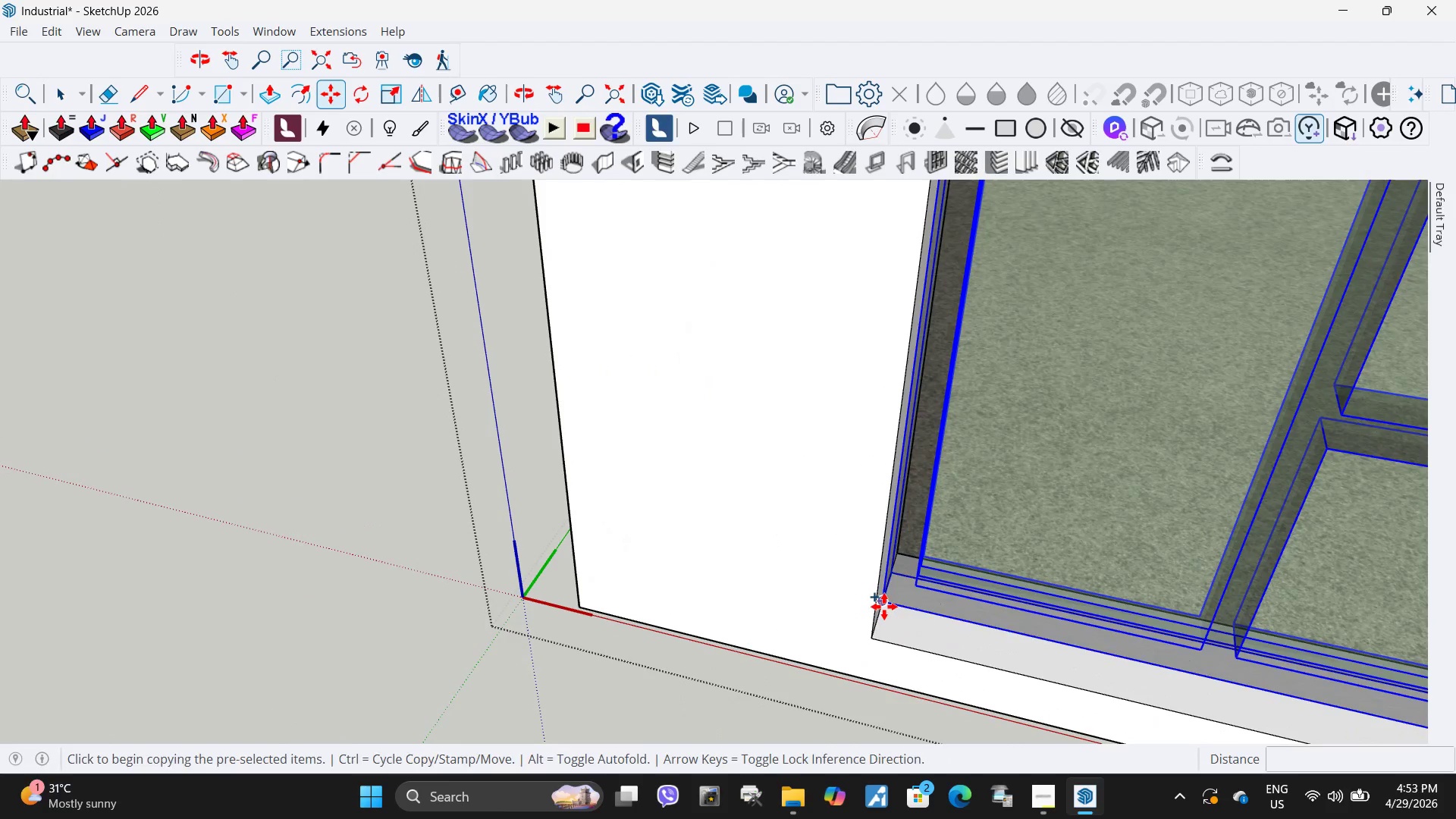 
scroll: coordinate [944, 623], scroll_direction: up, amount: 9.0
 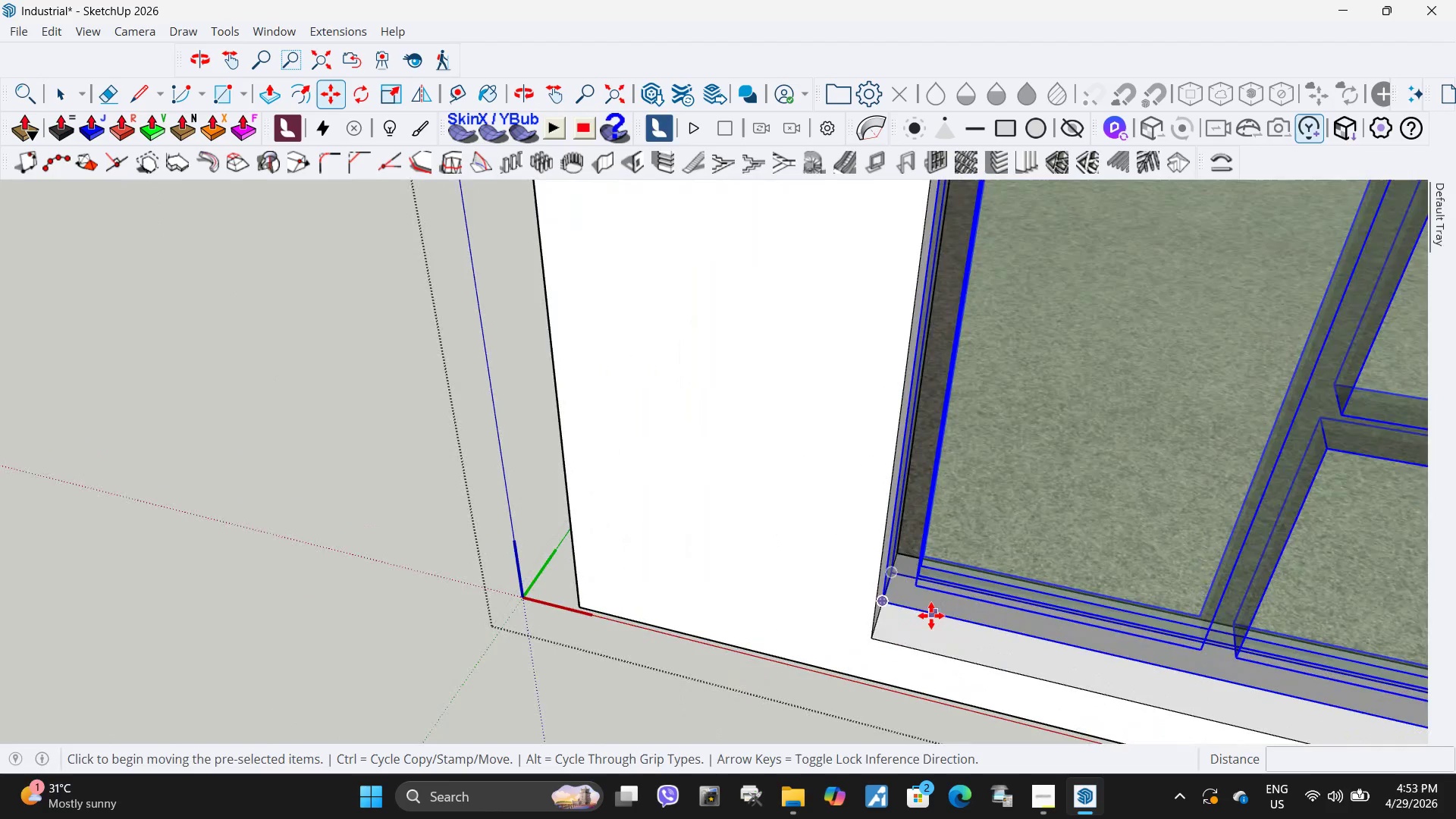 
left_click([884, 607])
 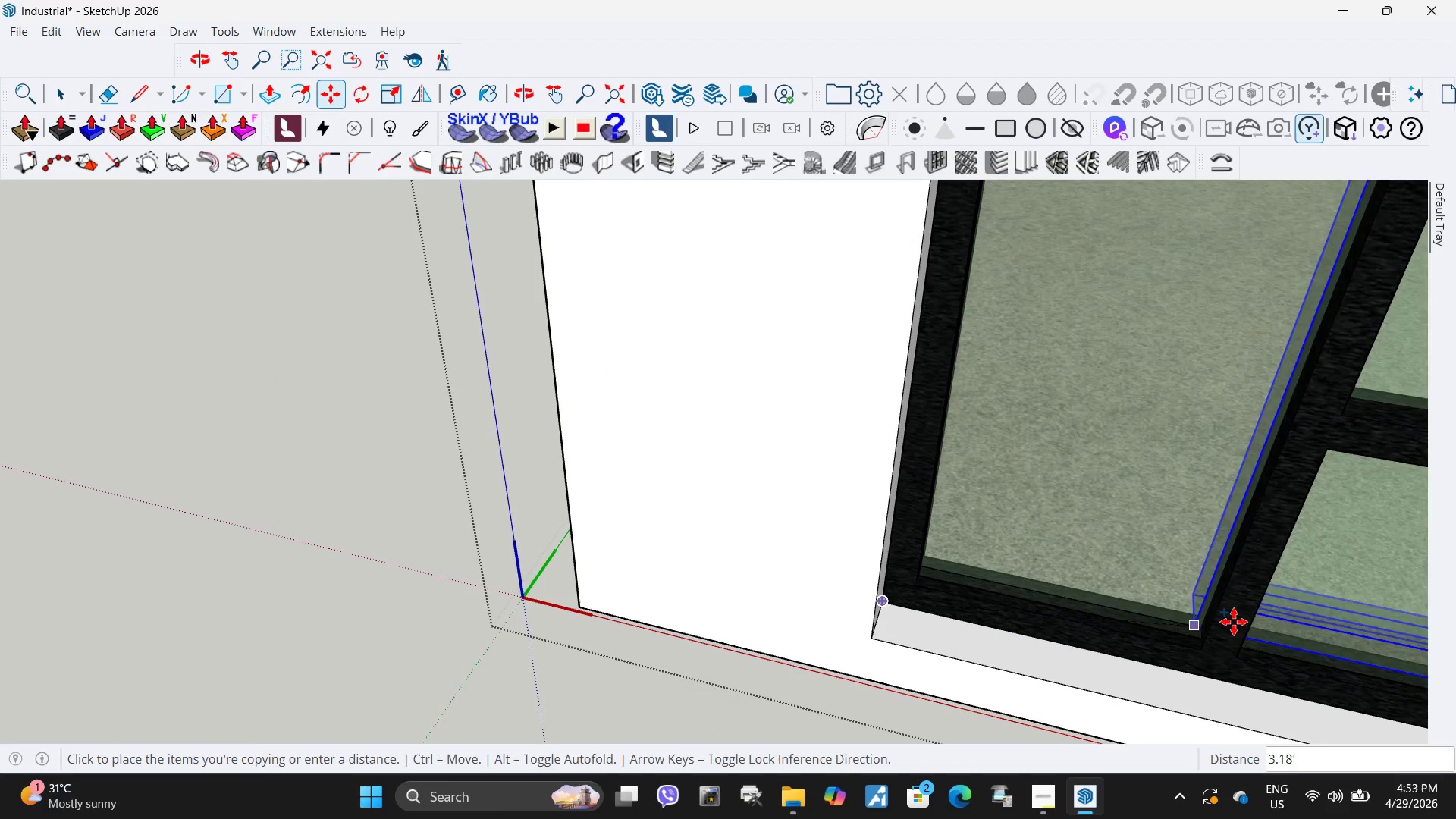 
scroll: coordinate [1261, 674], scroll_direction: down, amount: 24.0
 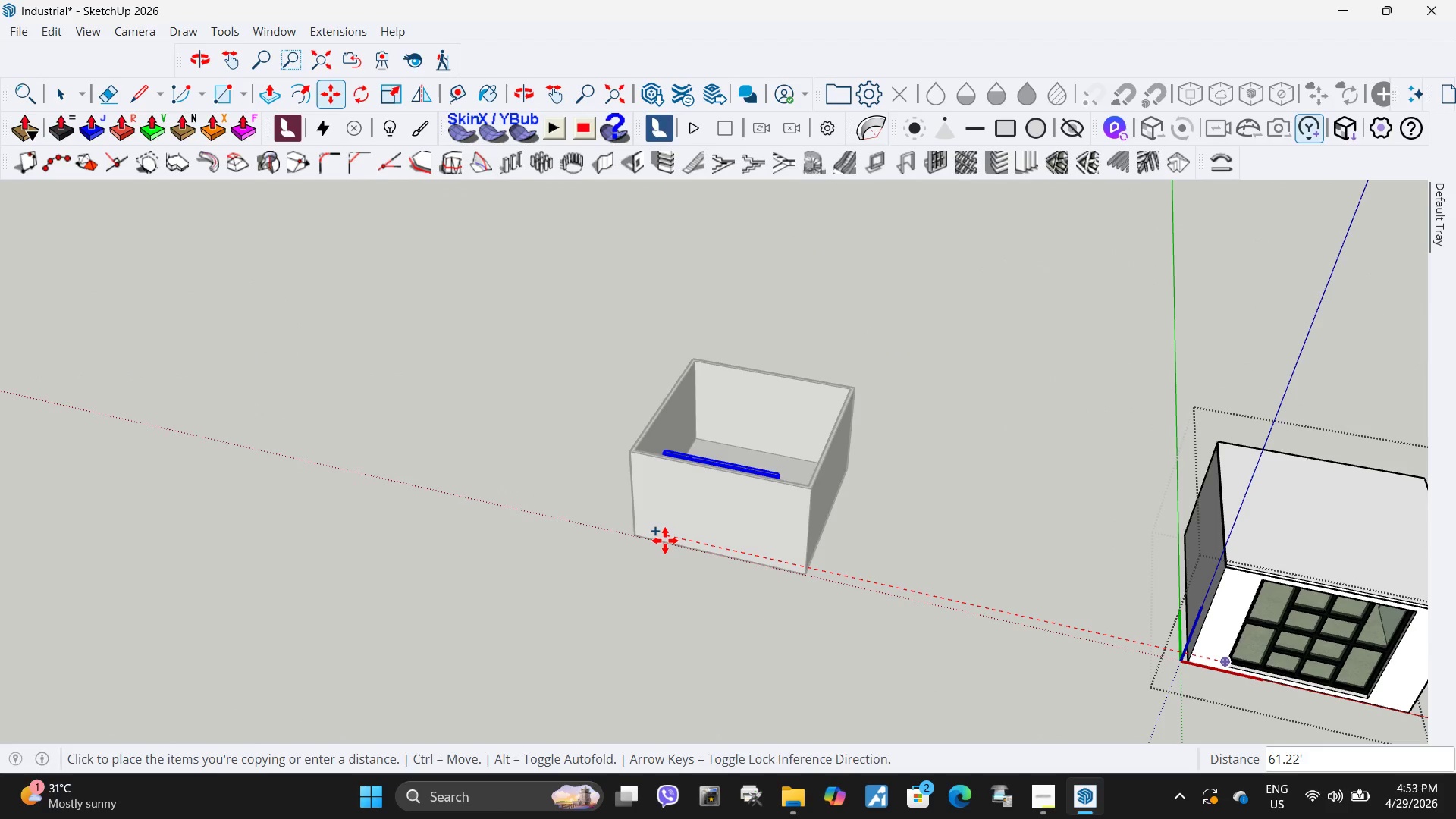 
left_click([662, 550])
 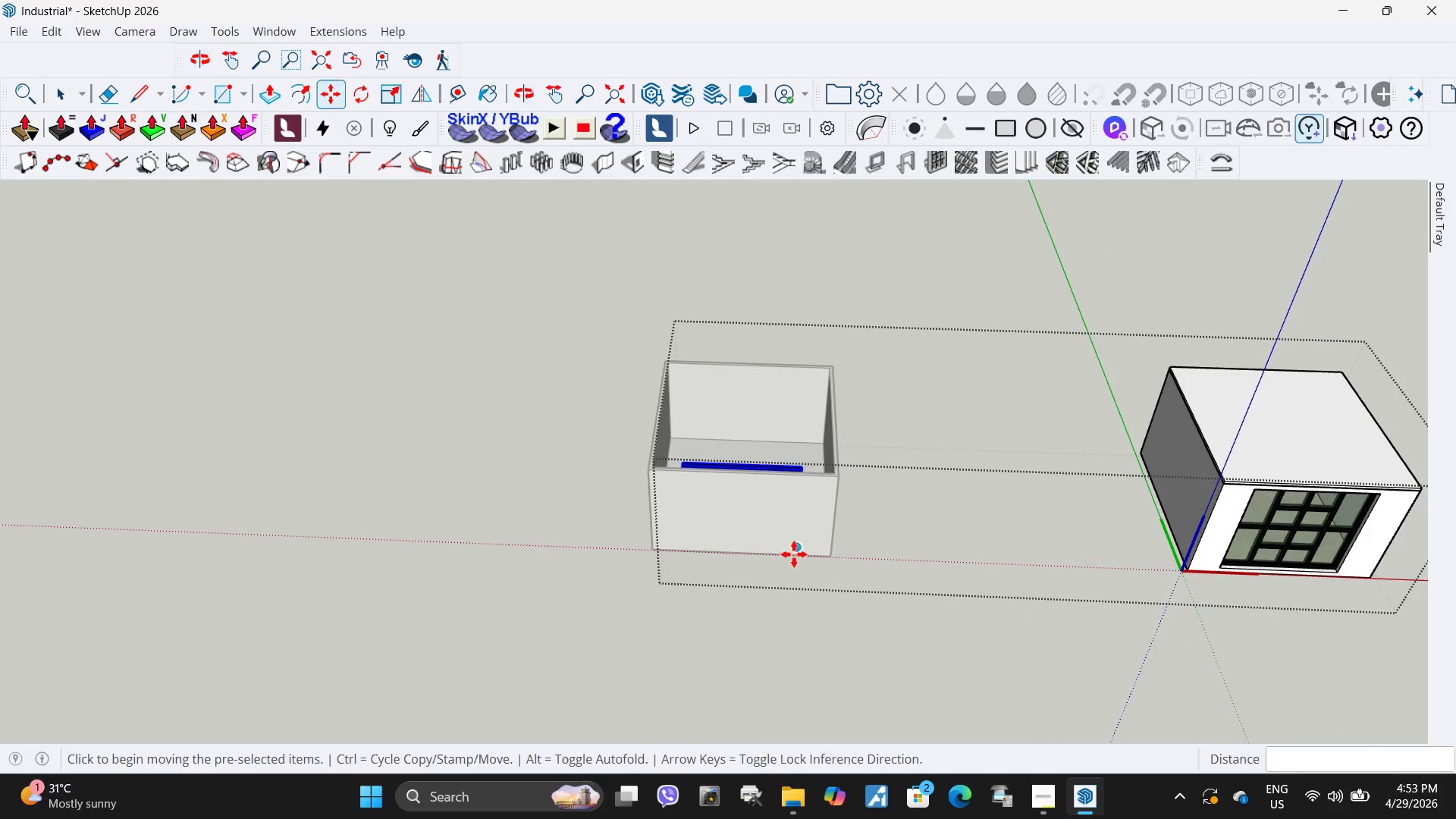 
key(Space)
 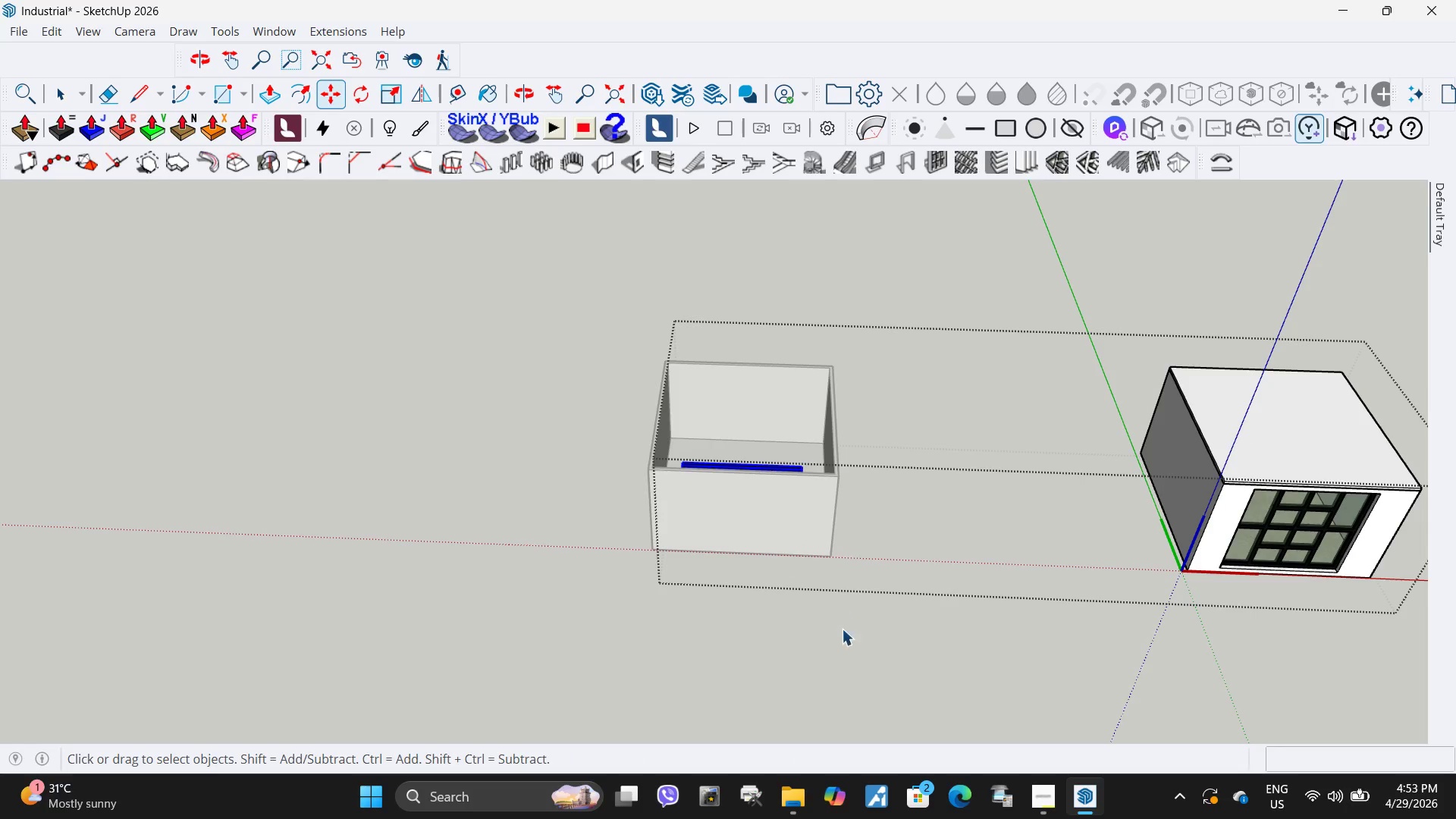 
left_click([842, 633])
 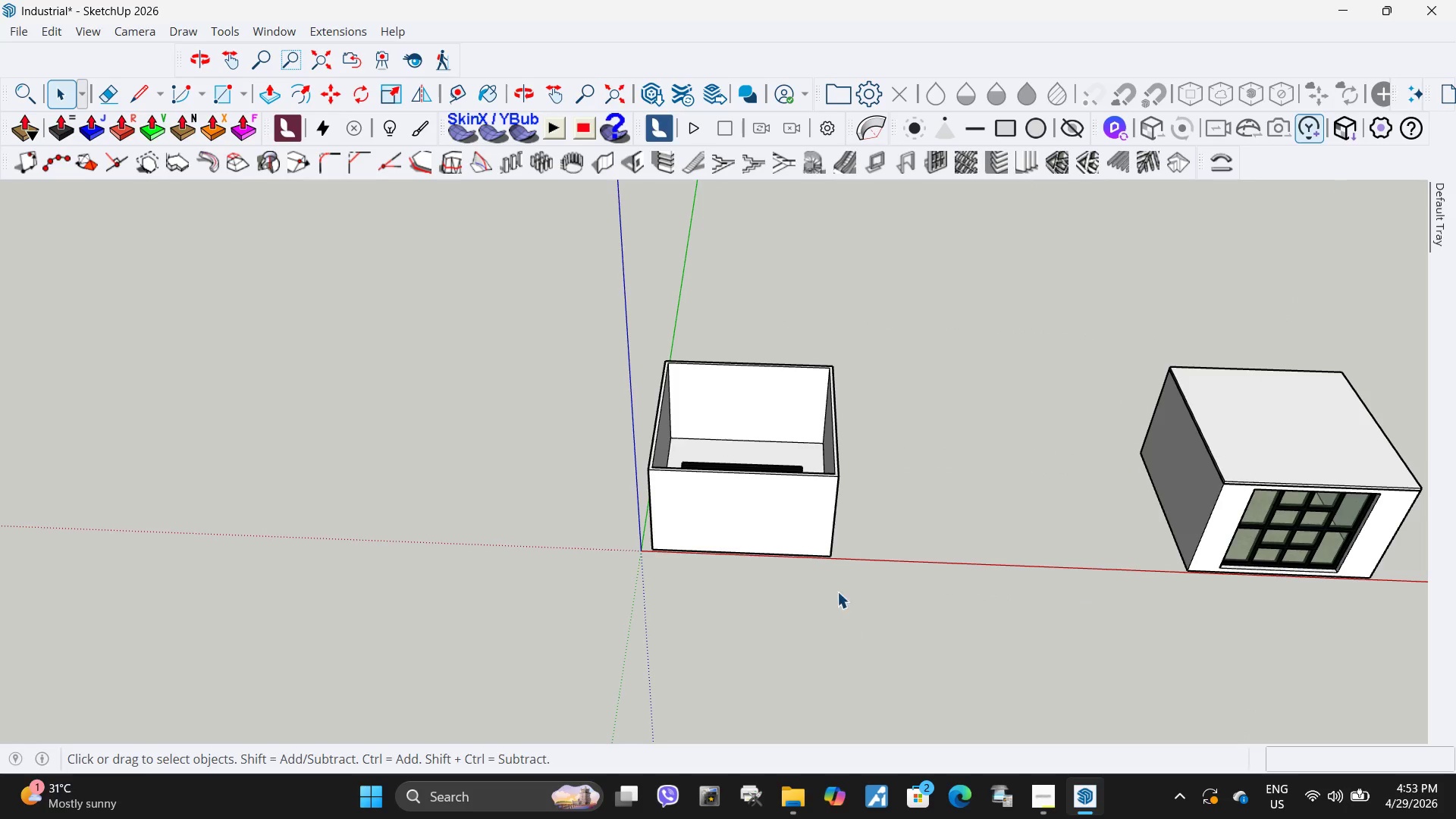 
left_click([686, 563])
 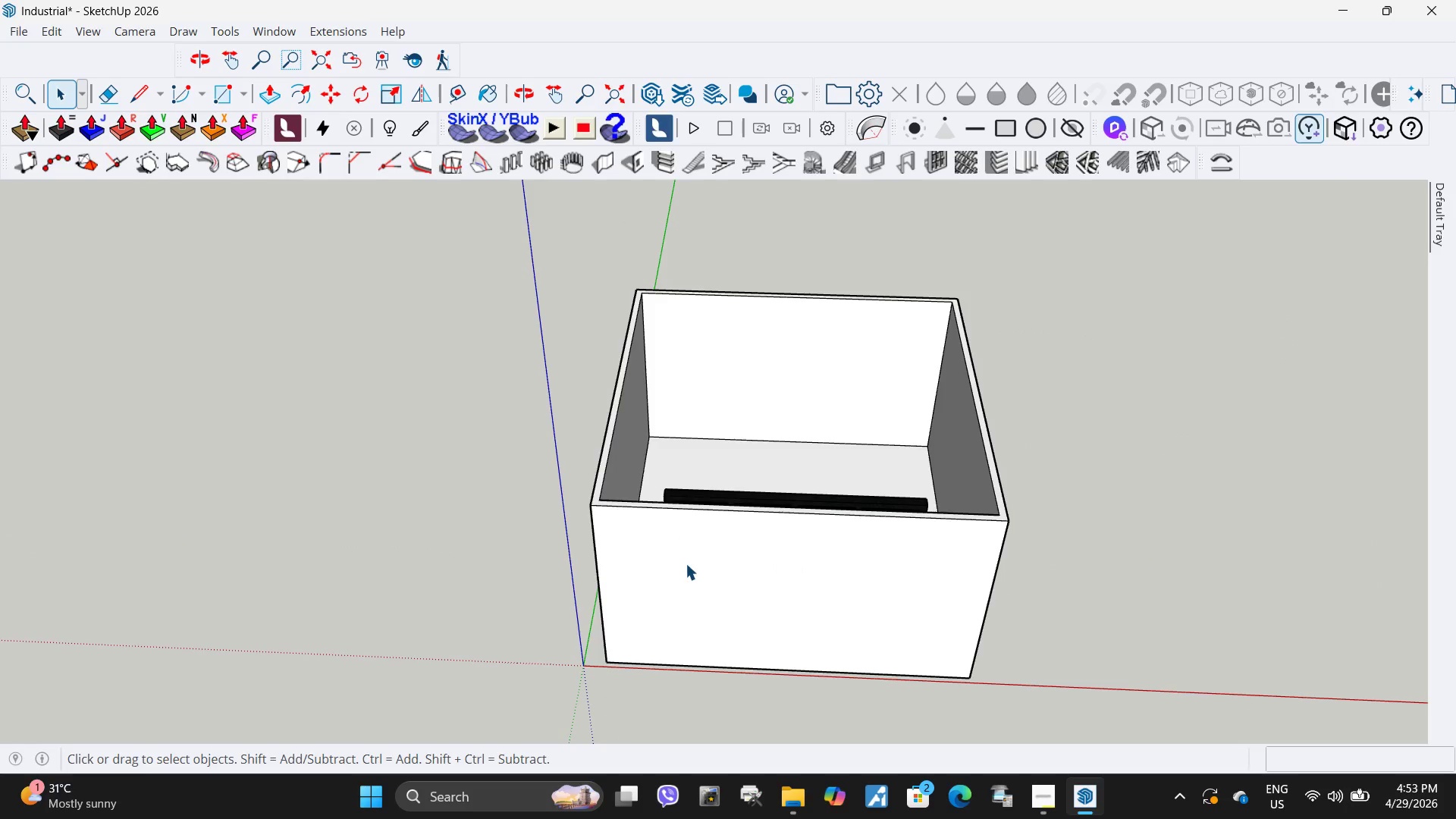 
scroll: coordinate [665, 513], scroll_direction: up, amount: 5.0
 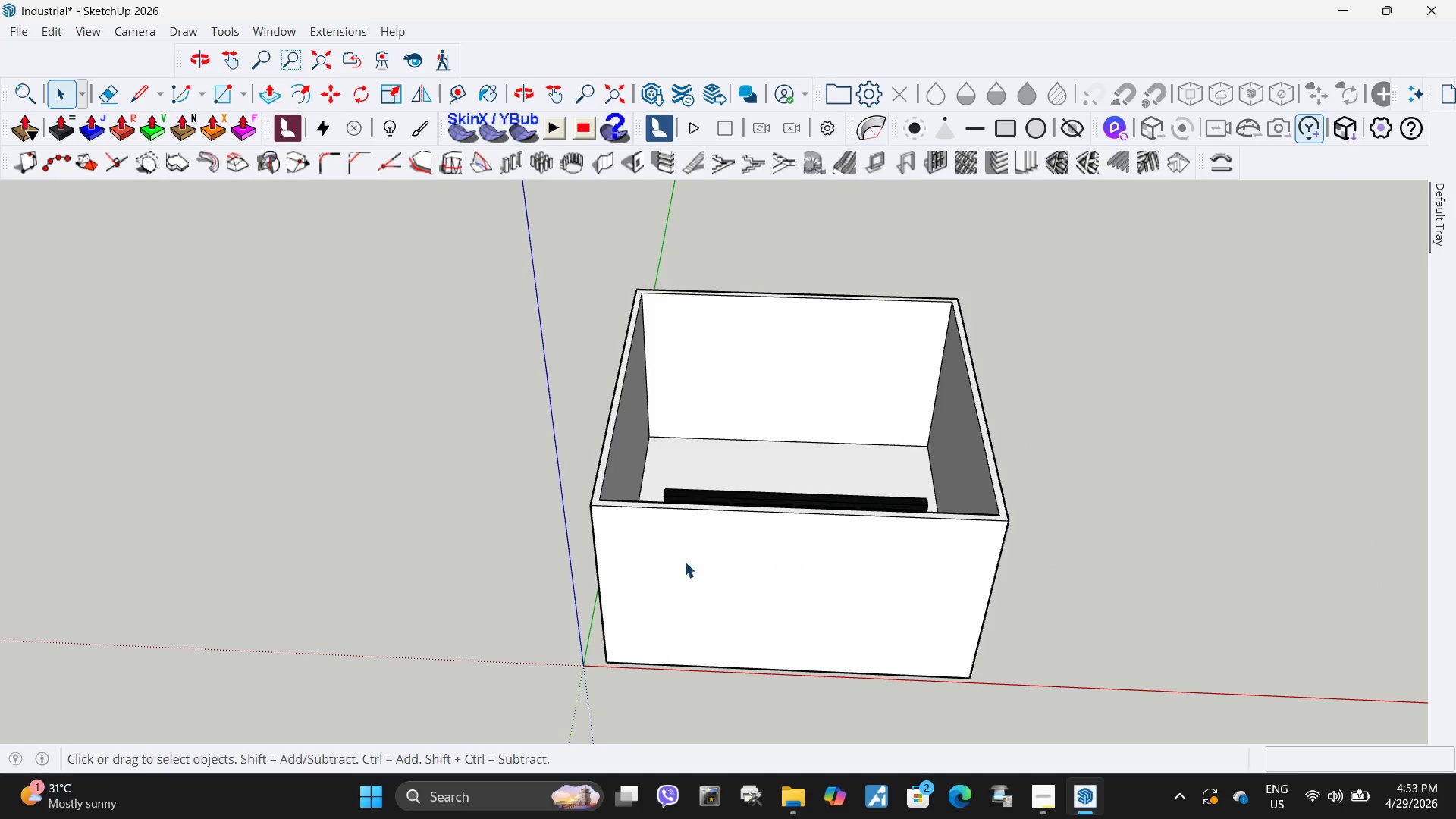 
double_click([686, 563])
 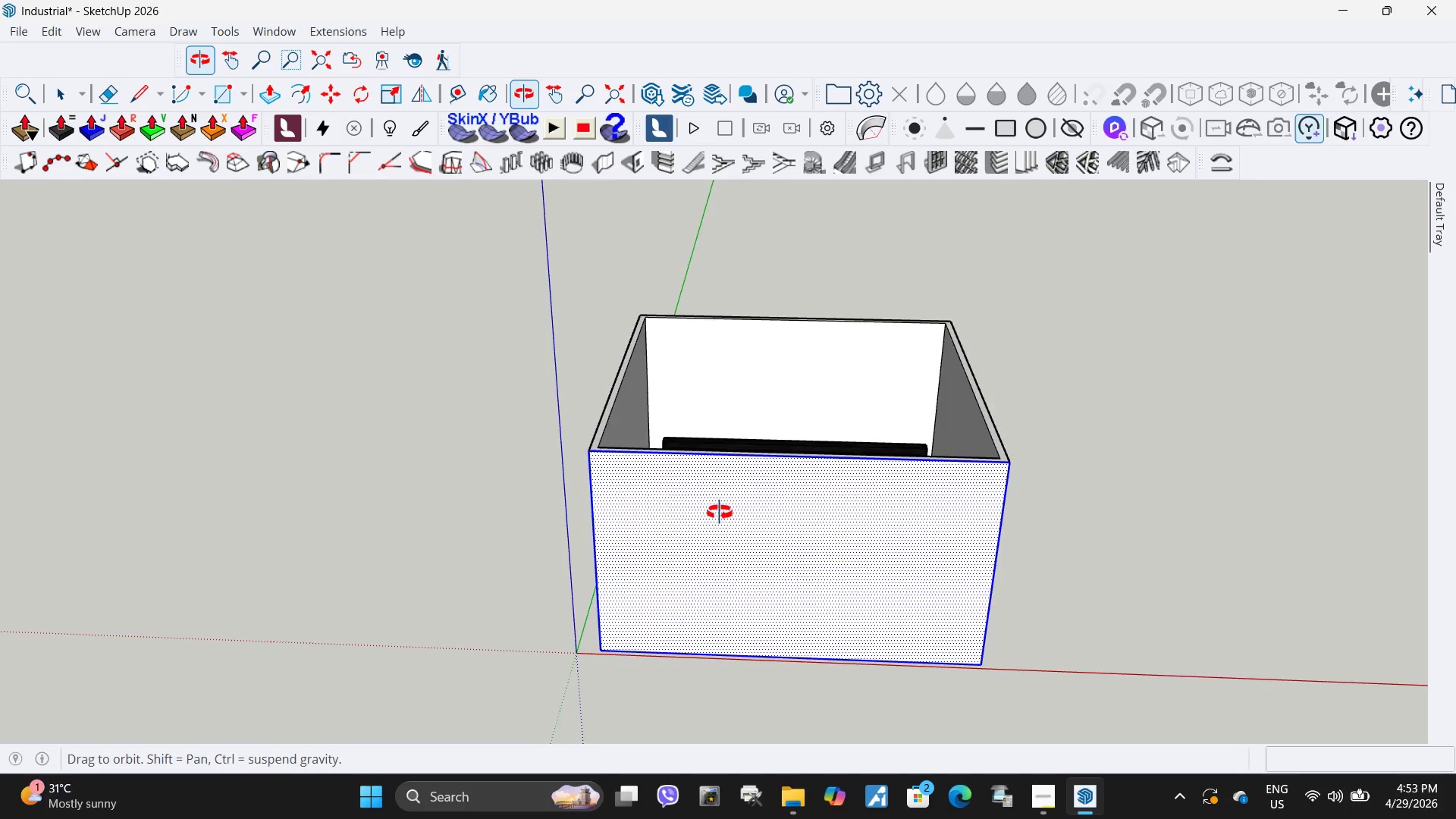 
key(F)
 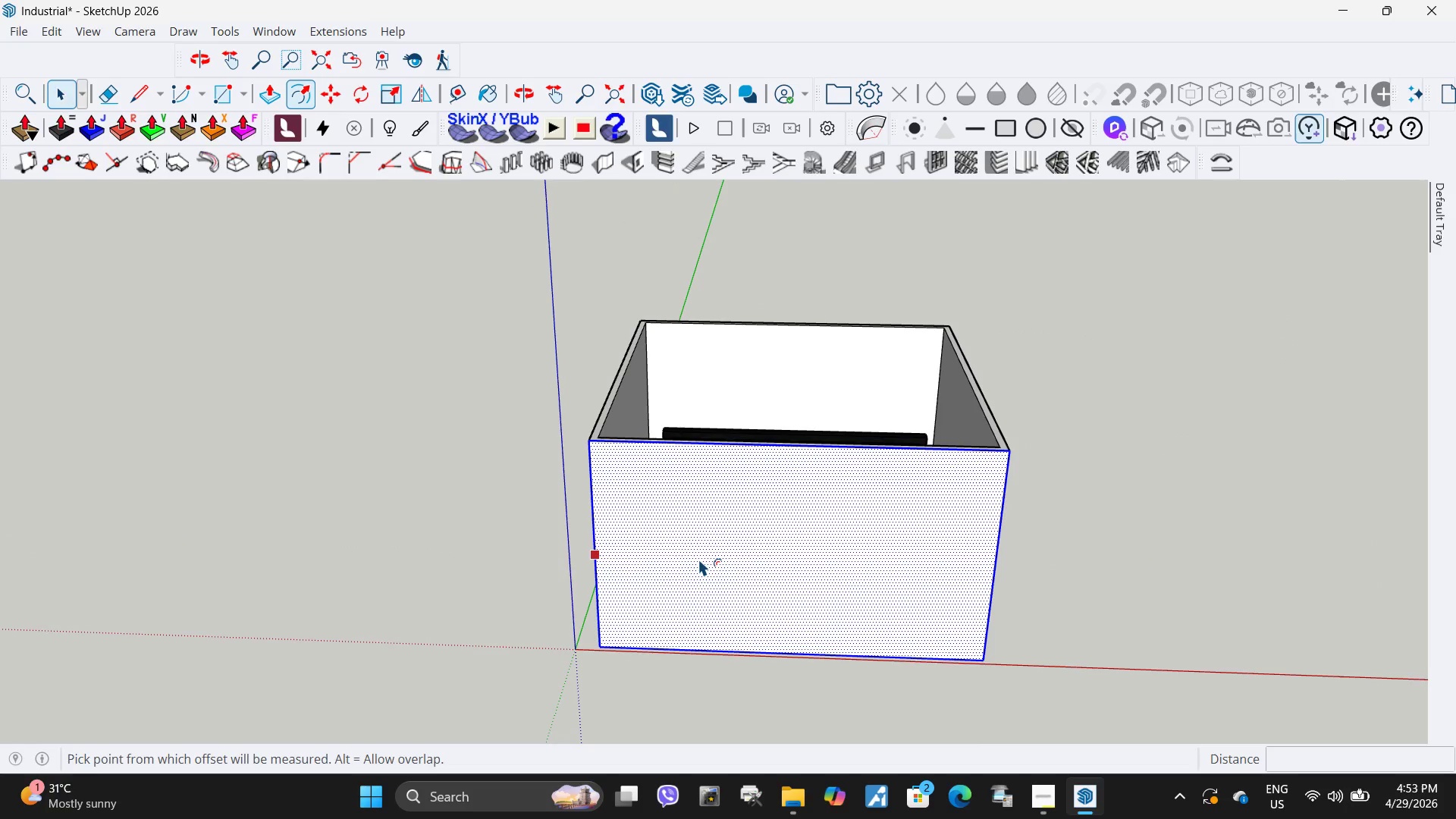 
left_click([698, 559])
 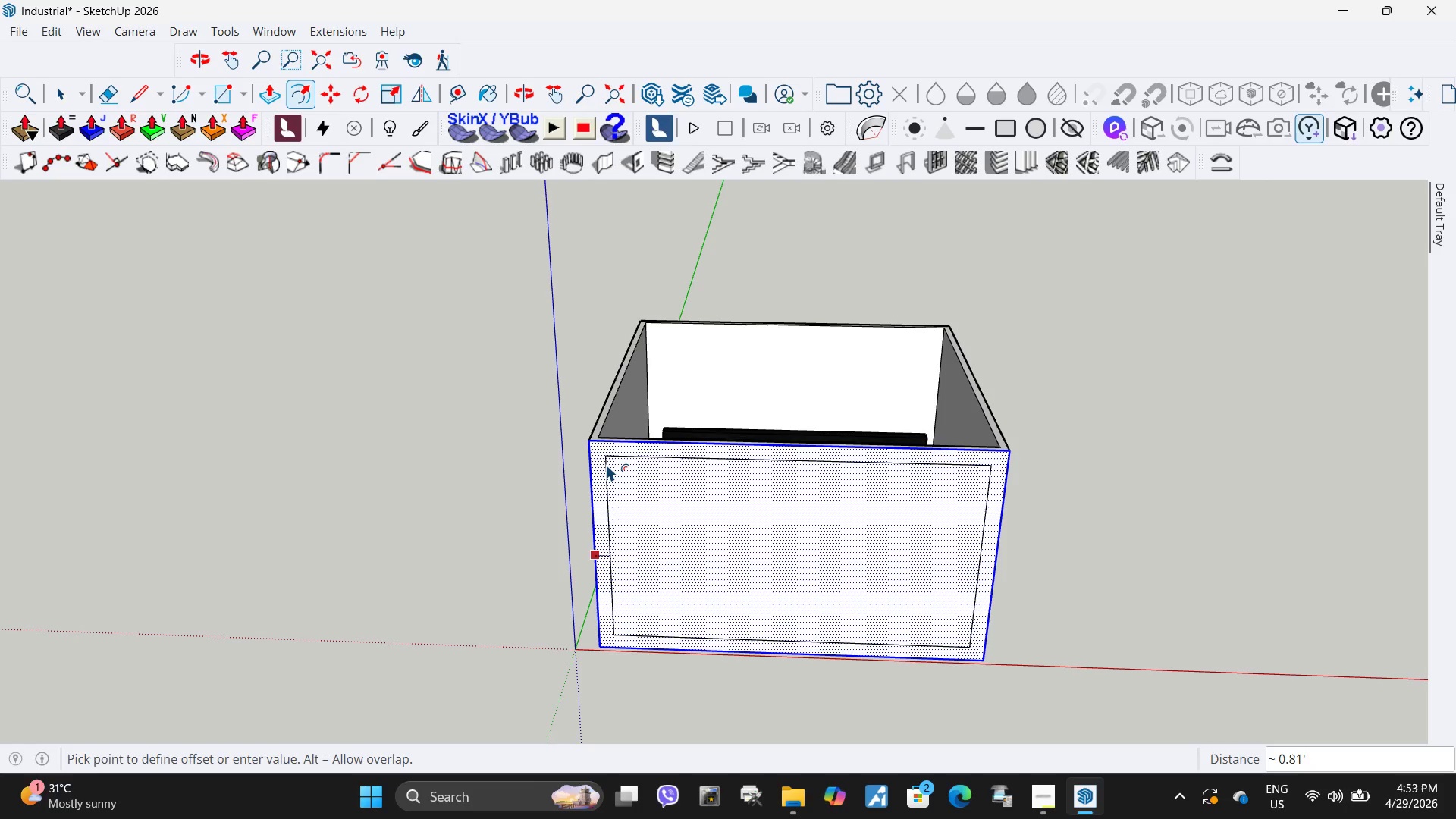 
wait(24.7)
 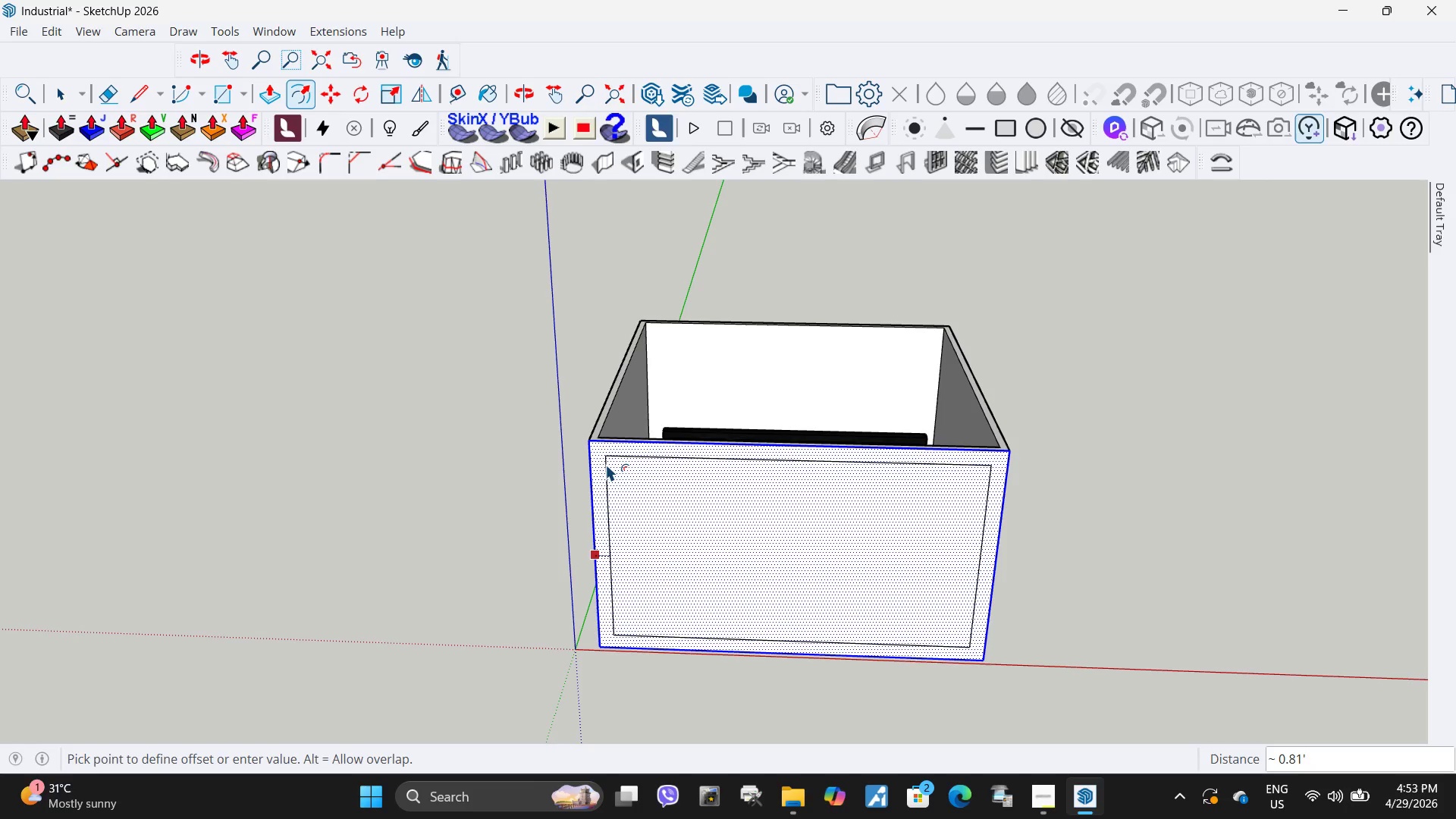 
key(Space)
 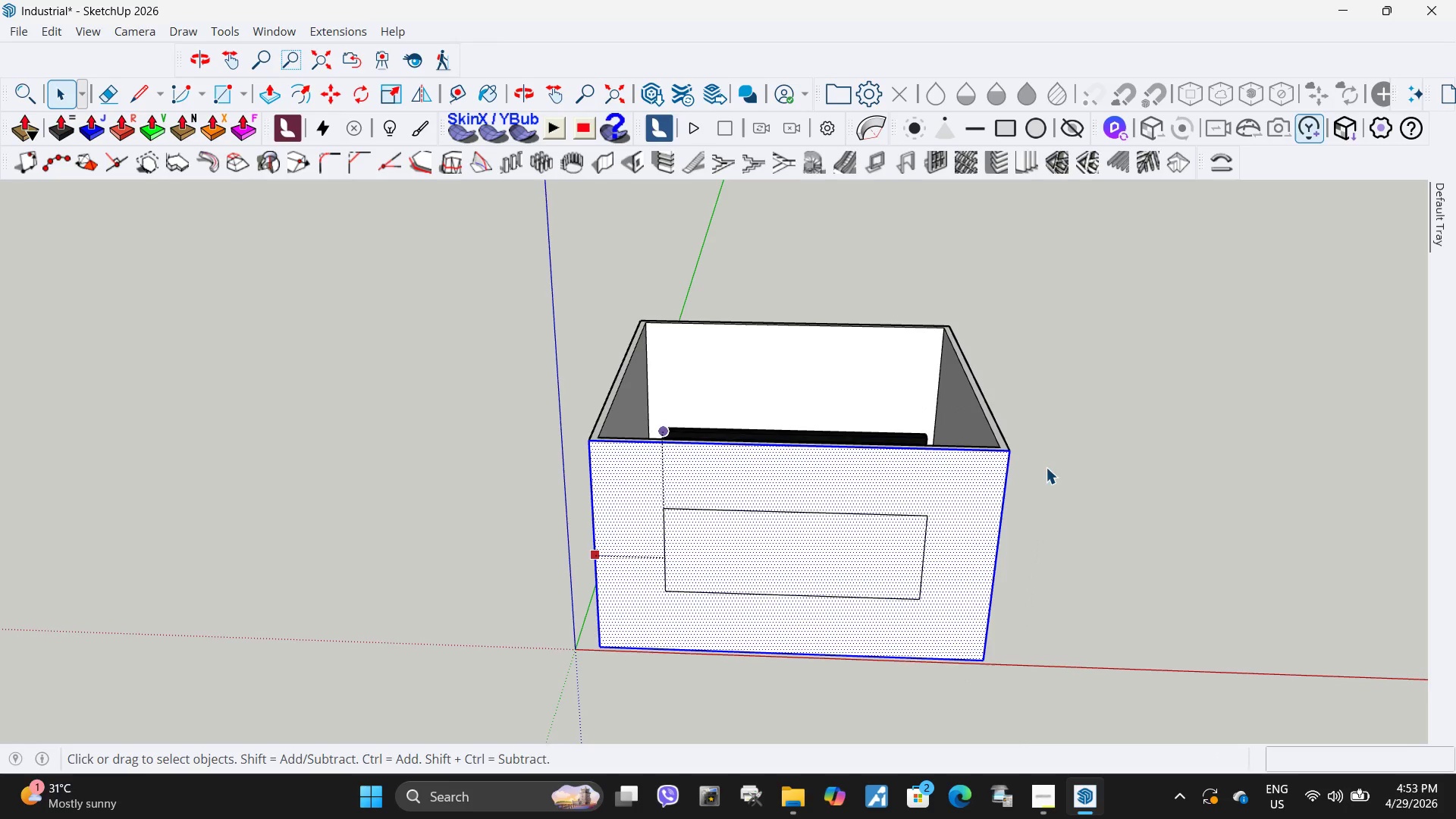 
key(Escape)
 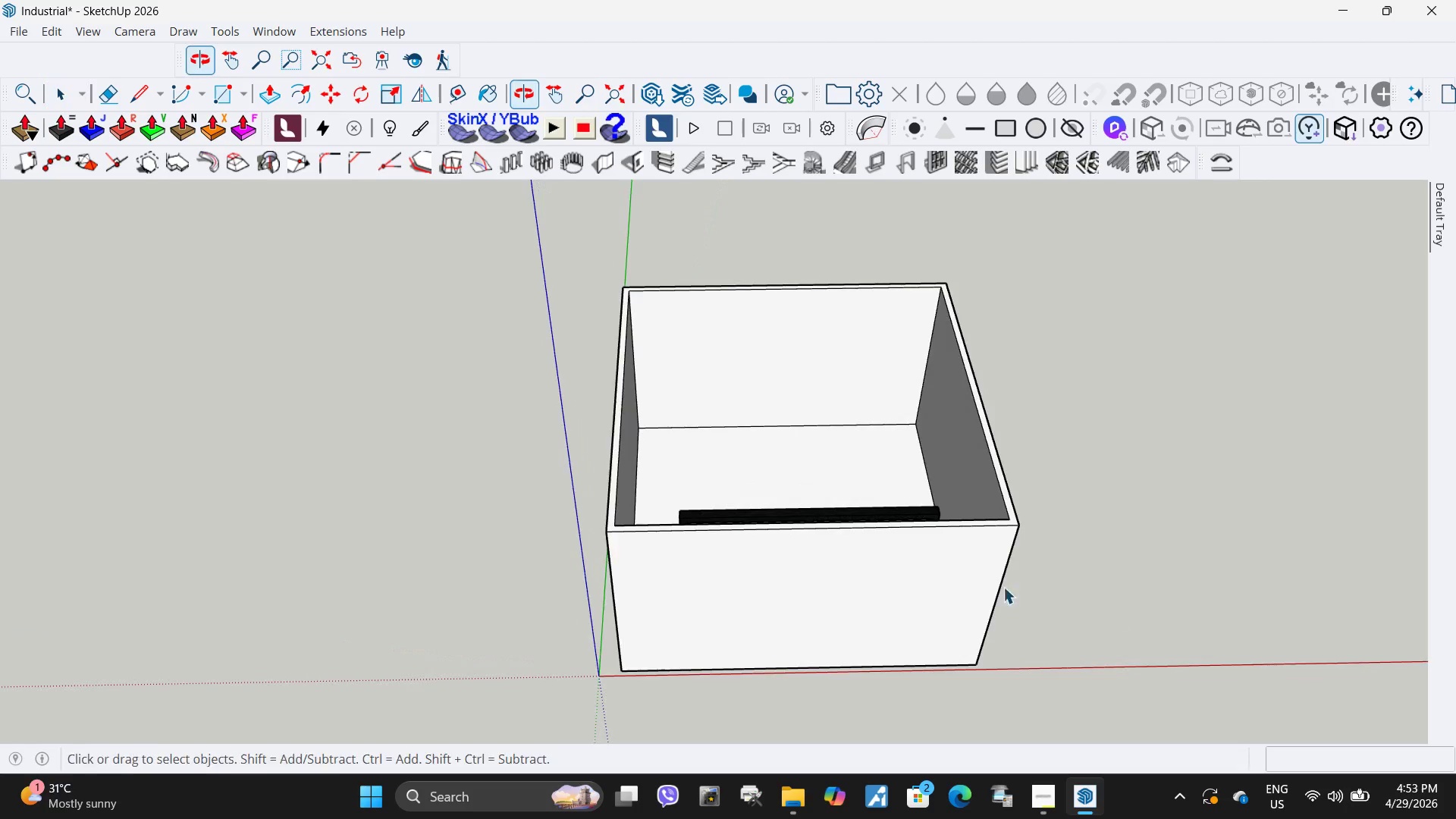 
scroll: coordinate [587, 475], scroll_direction: up, amount: 4.0
 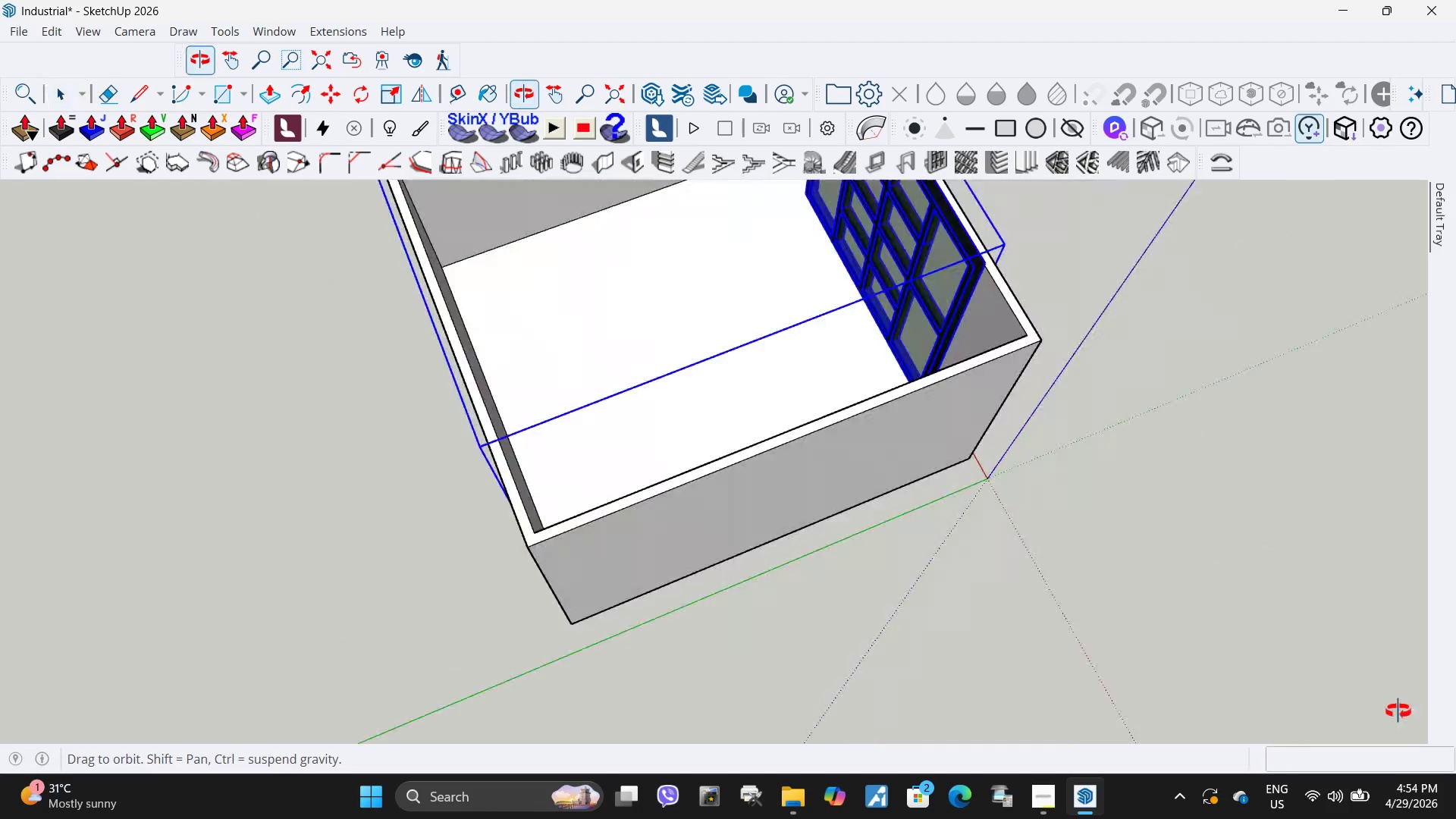 
scroll: coordinate [833, 506], scroll_direction: down, amount: 7.0
 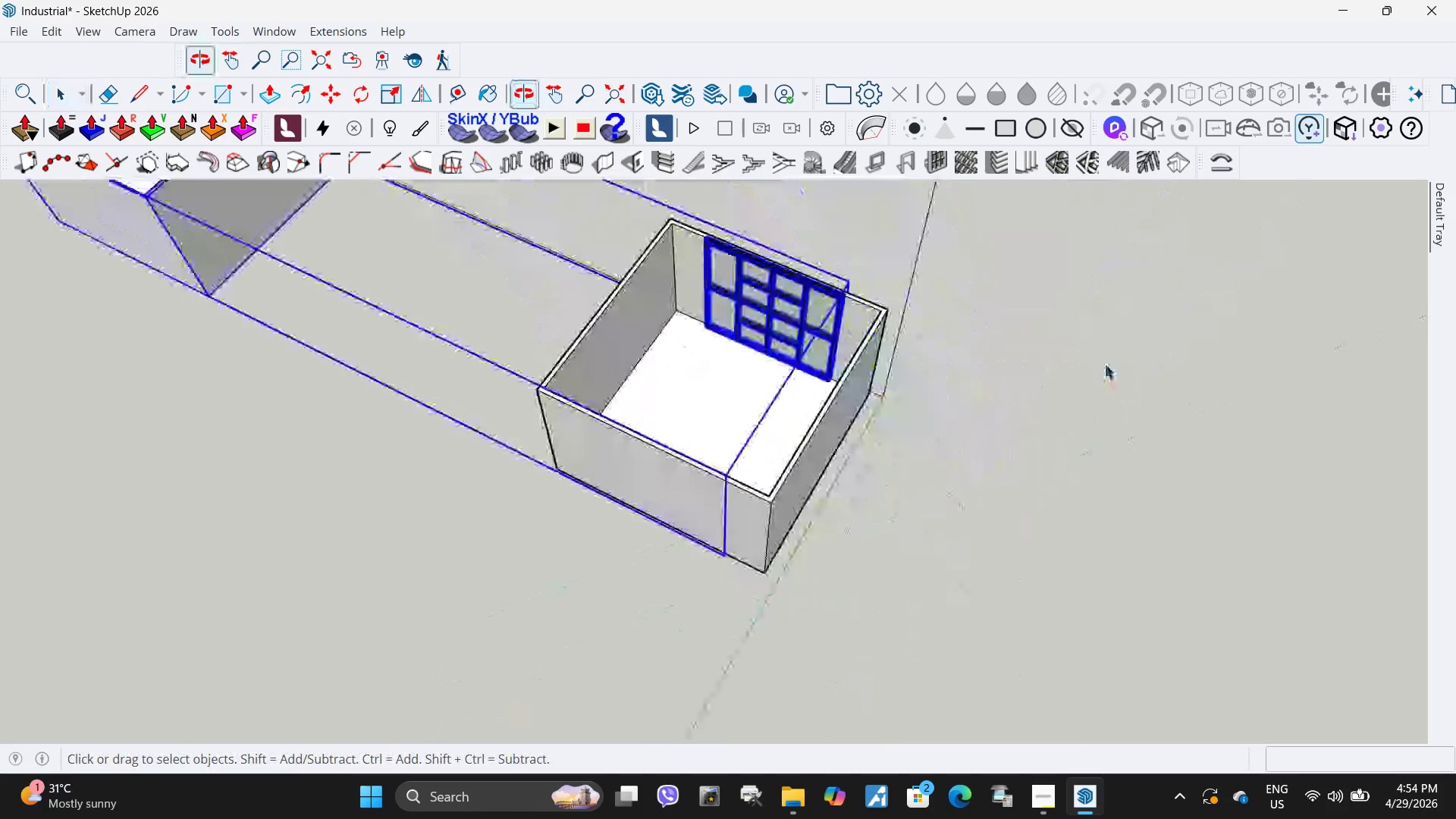 
scroll: coordinate [902, 447], scroll_direction: up, amount: 28.0
 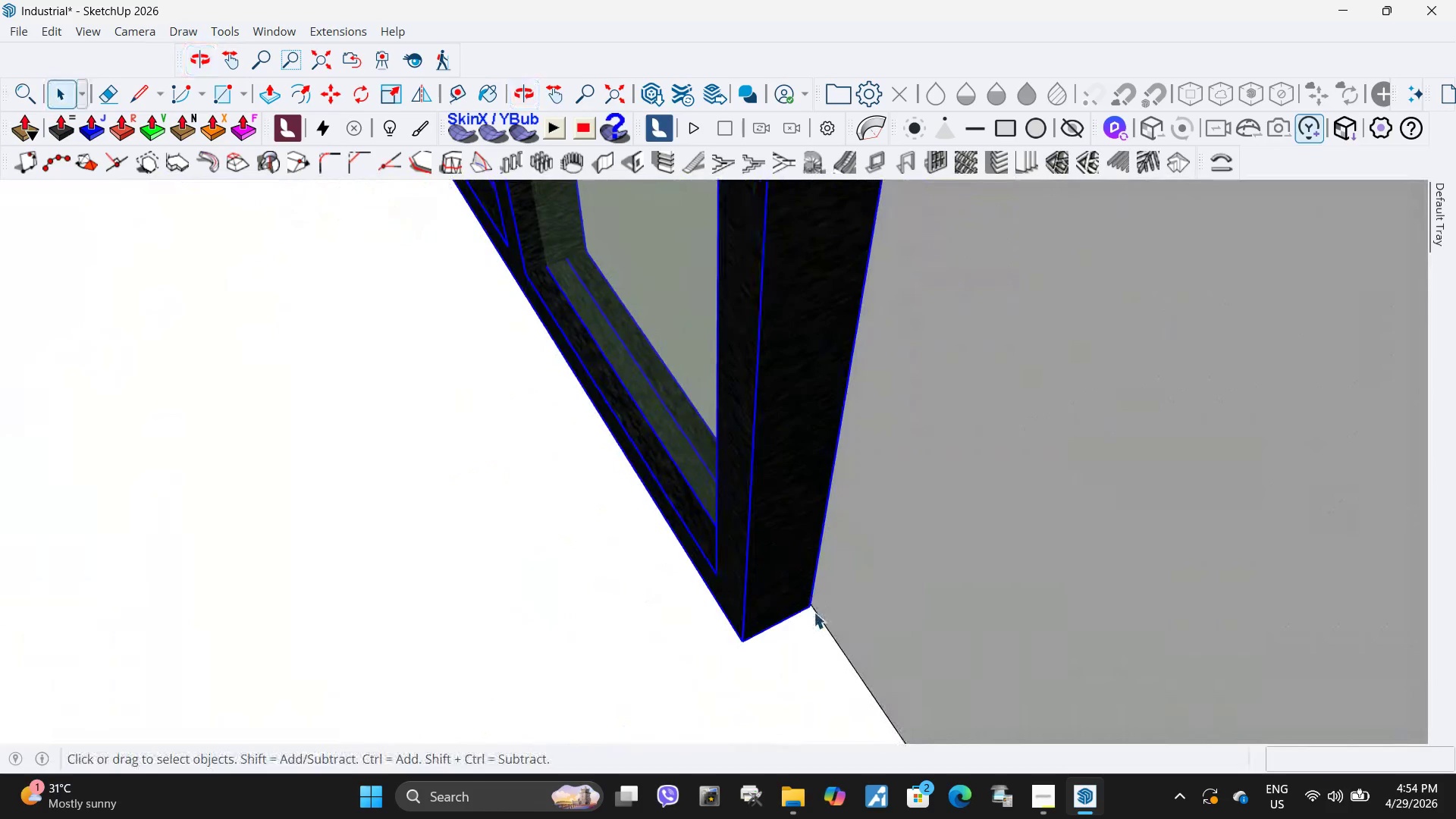 
double_click([794, 604])
 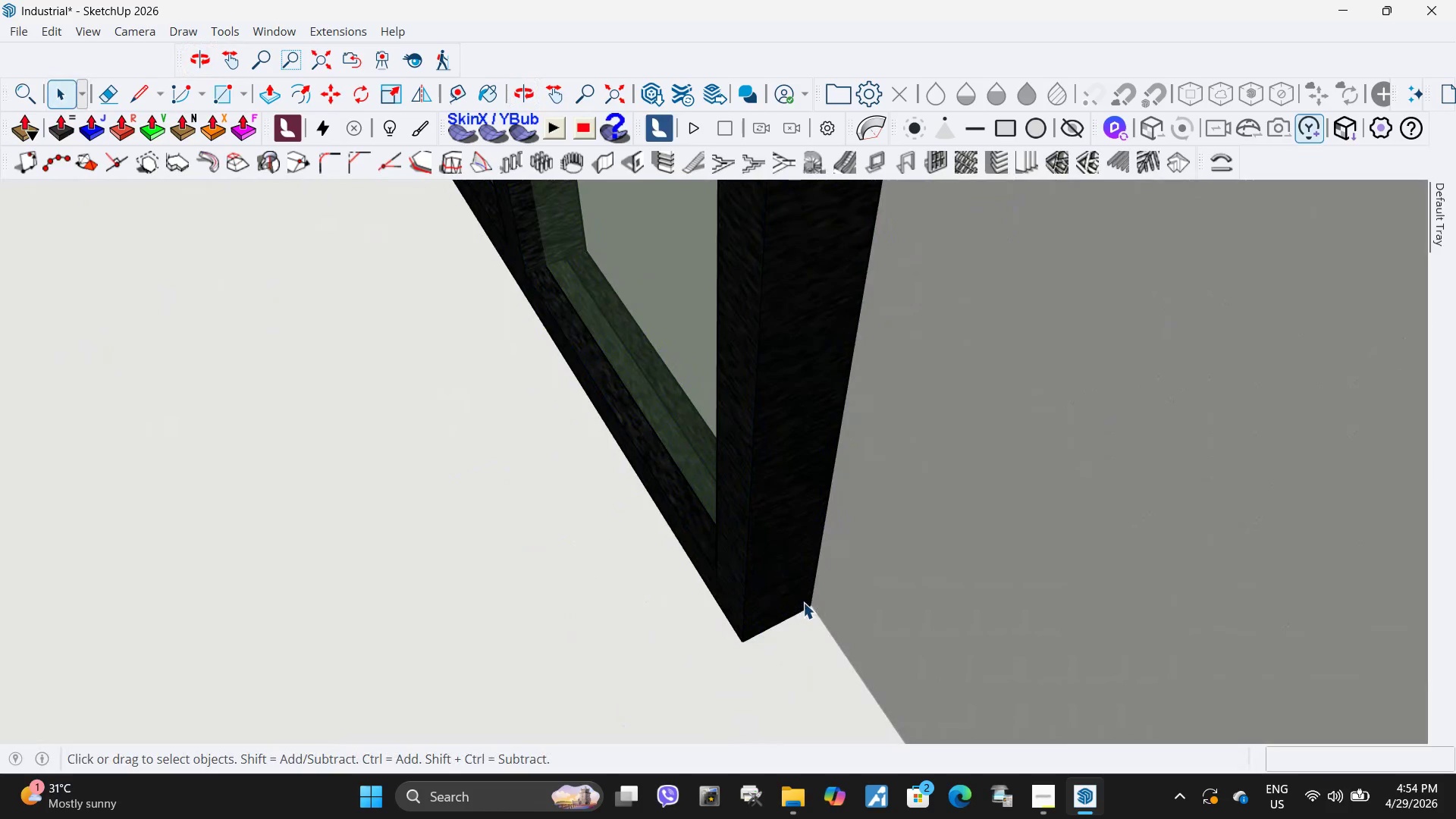 
key(Escape)
 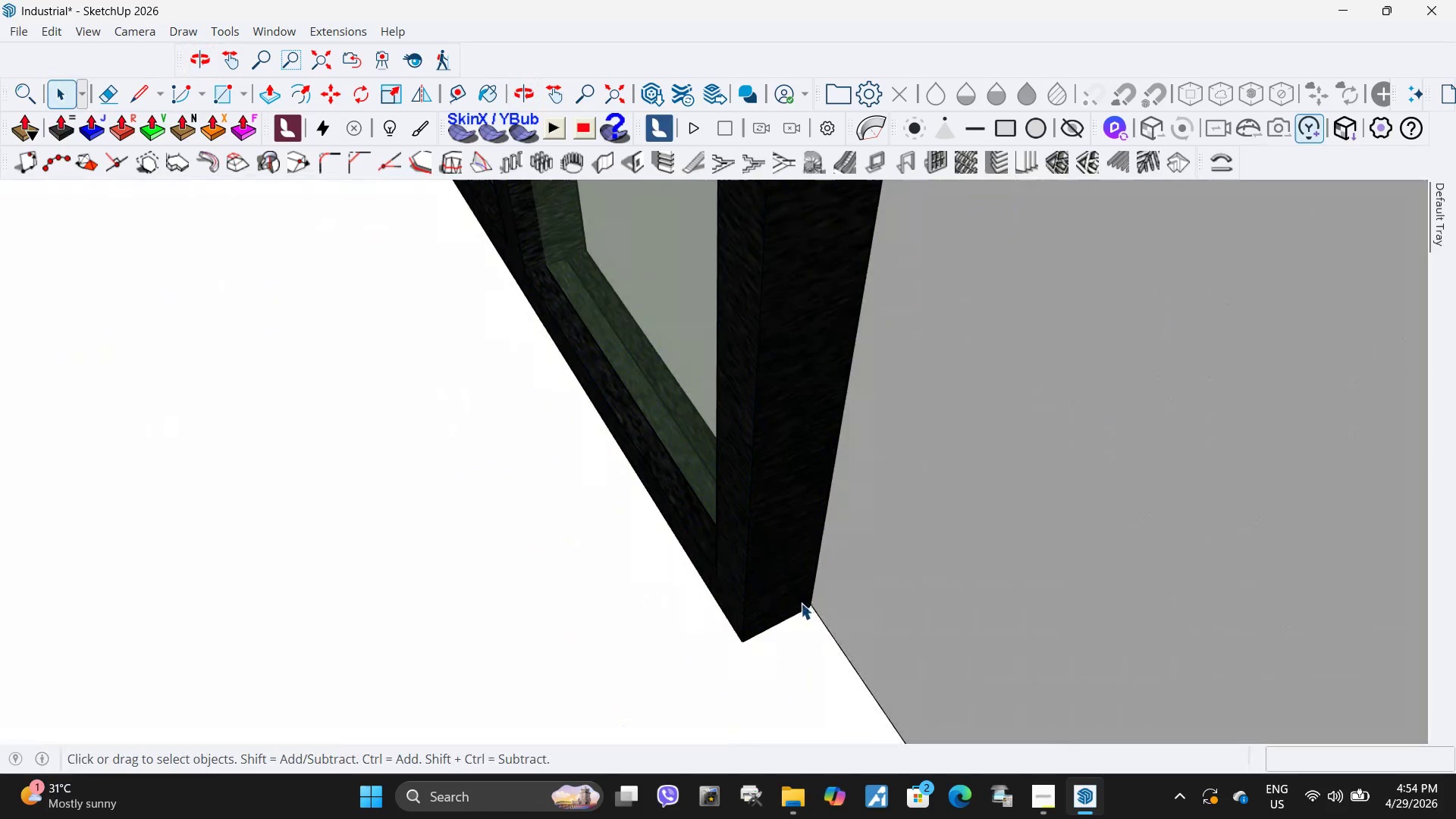 
left_click([801, 603])
 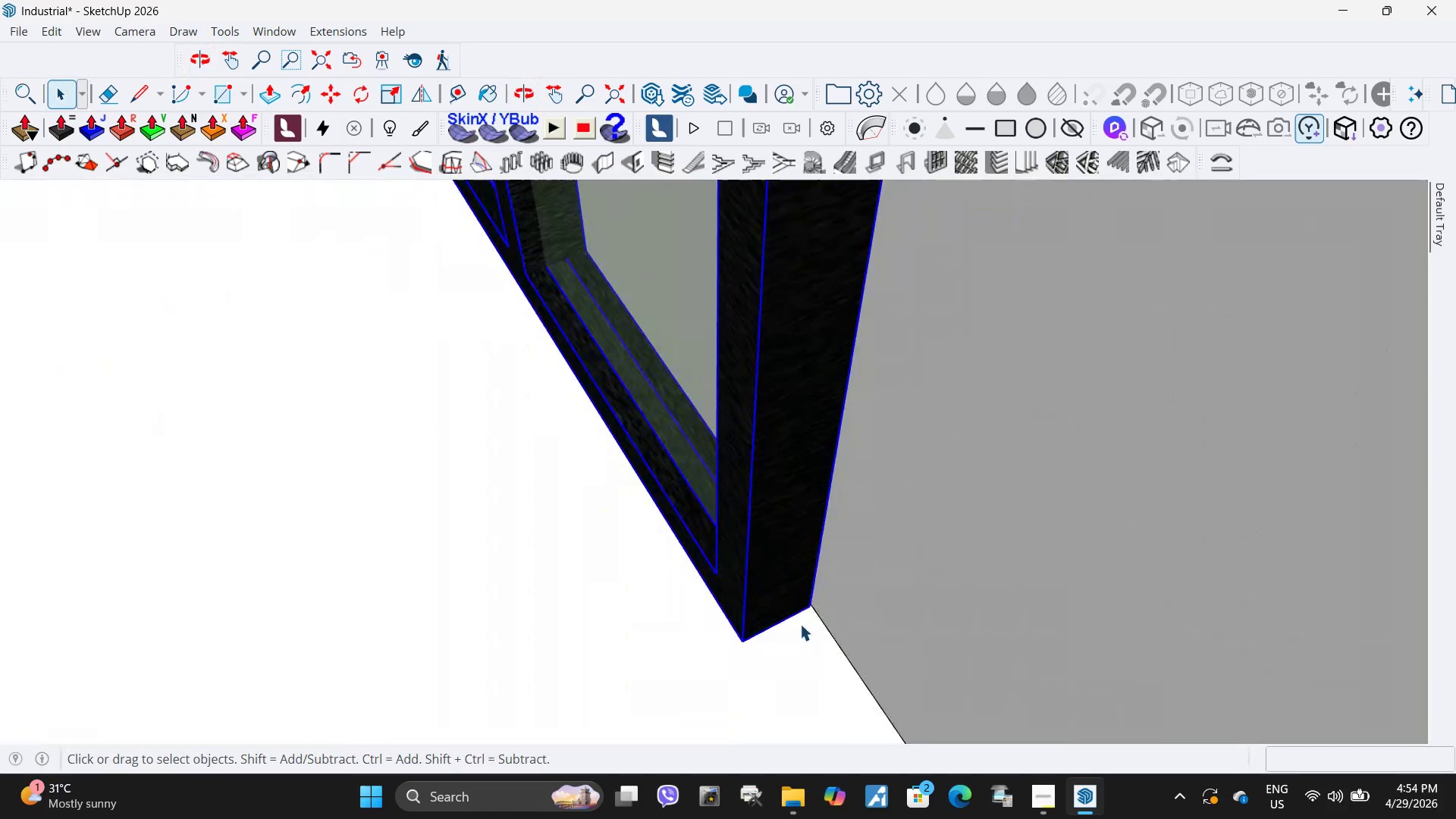 
key(M)
 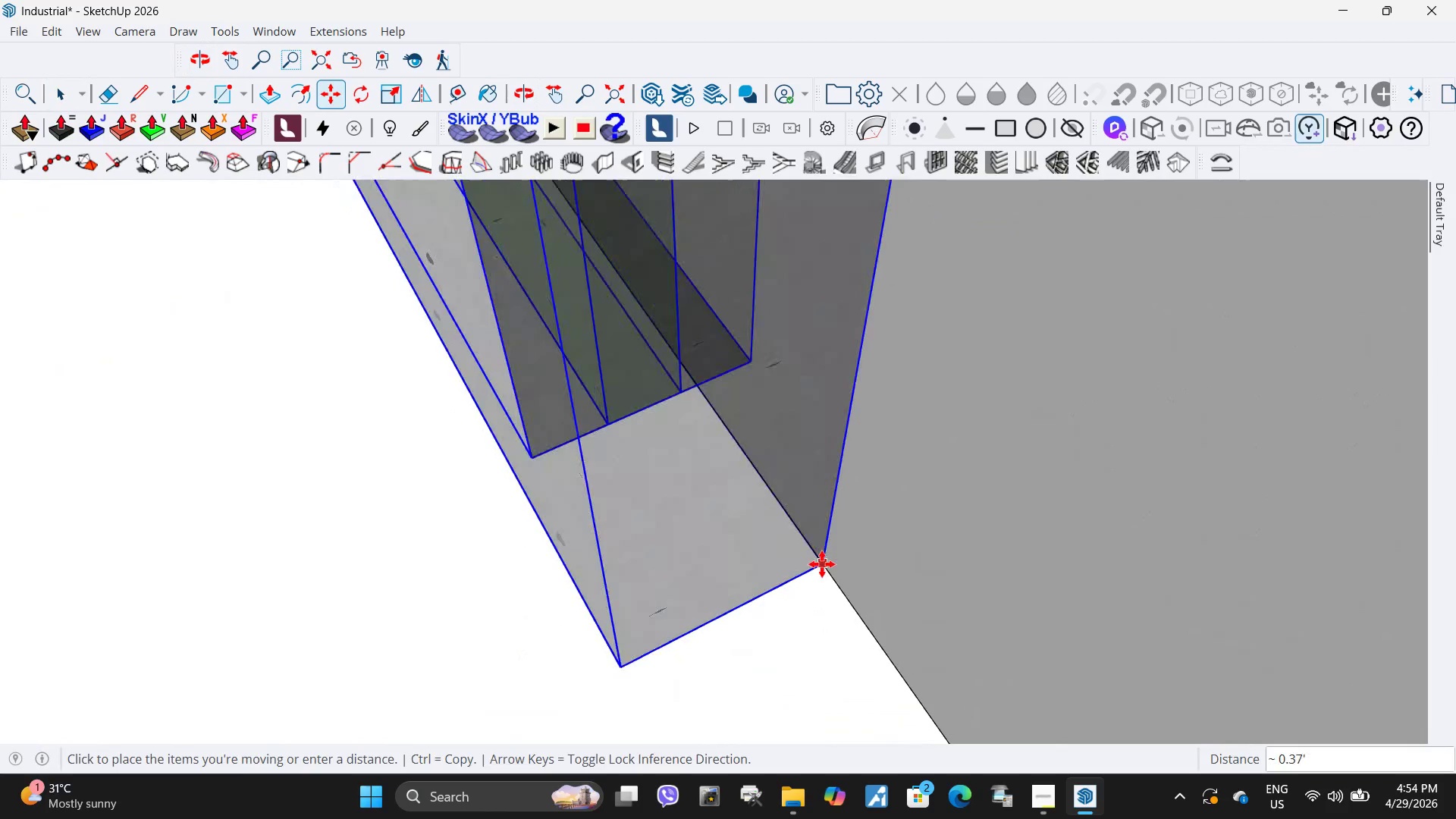 
scroll: coordinate [811, 622], scroll_direction: up, amount: 11.0
 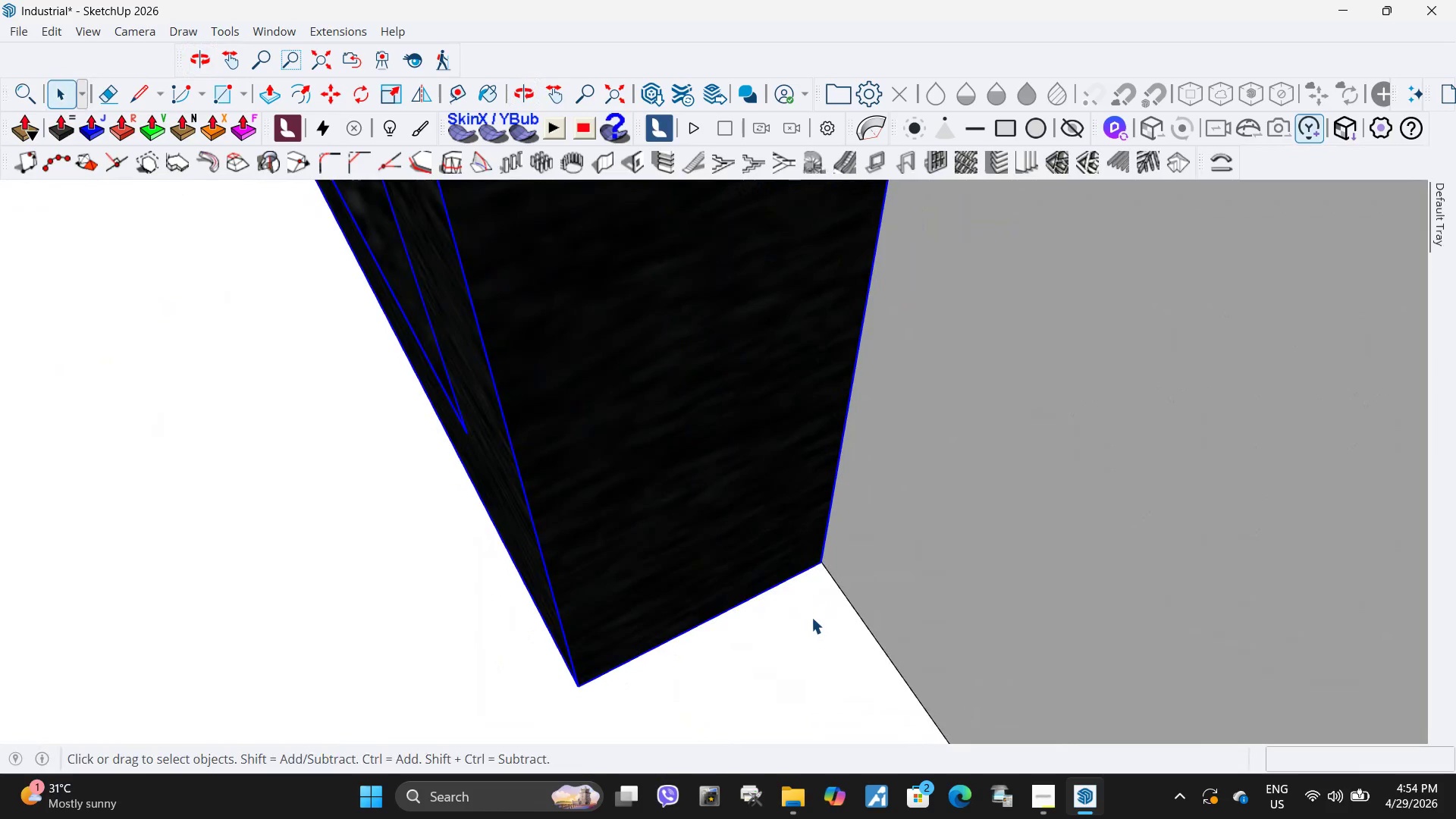 
left_click([822, 564])
 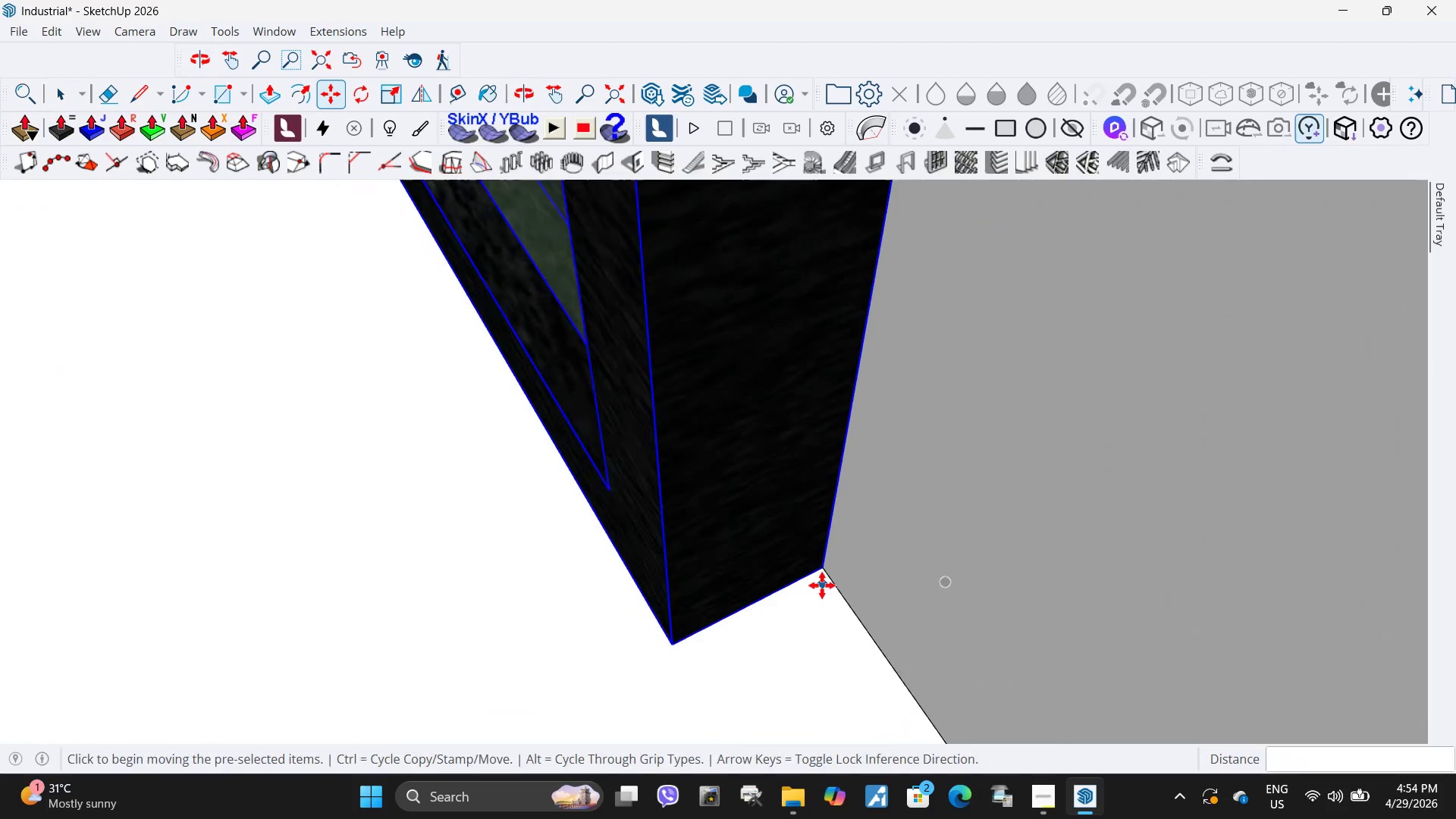 
scroll: coordinate [907, 551], scroll_direction: down, amount: 42.0
 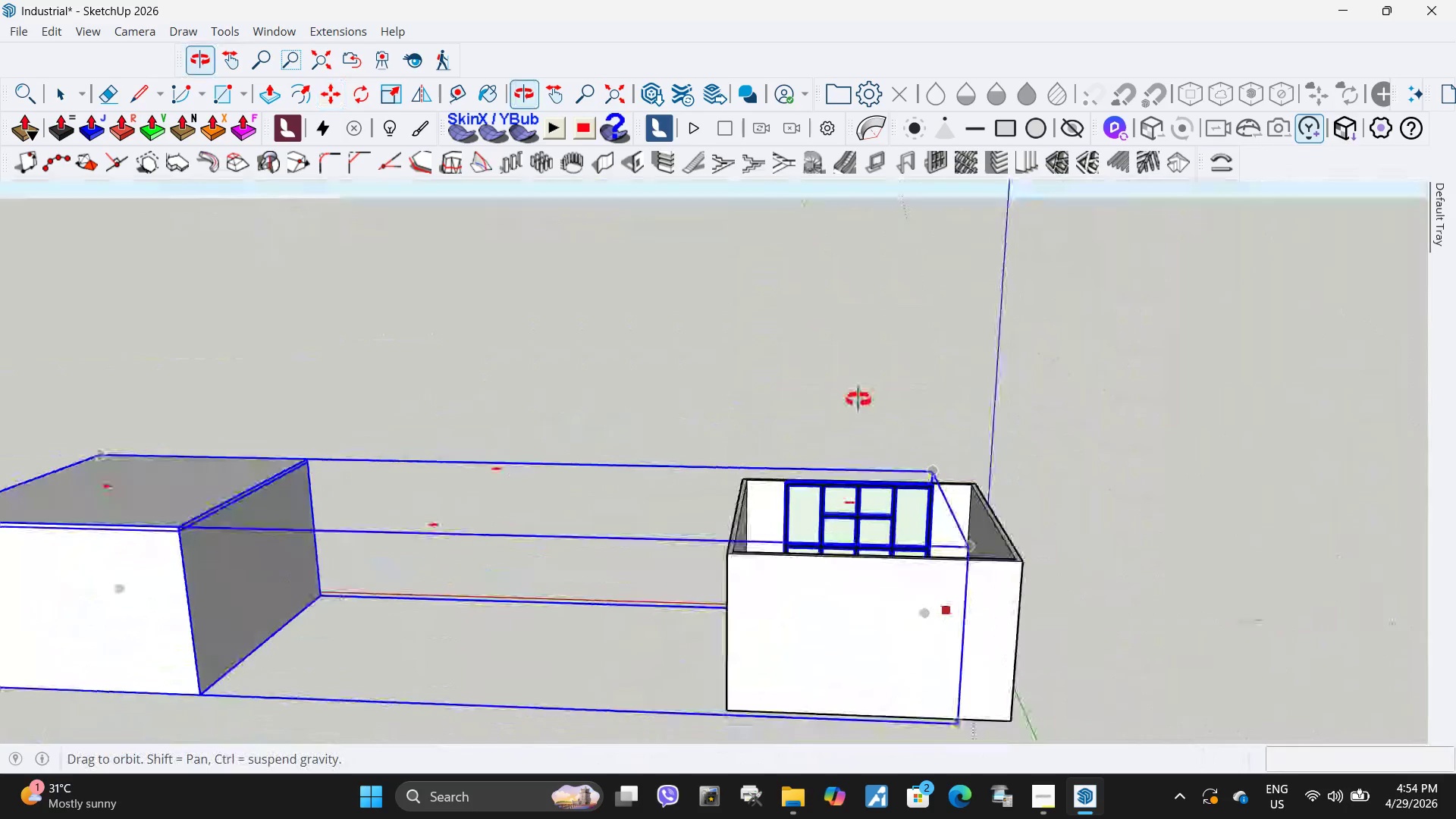 
key(Space)
 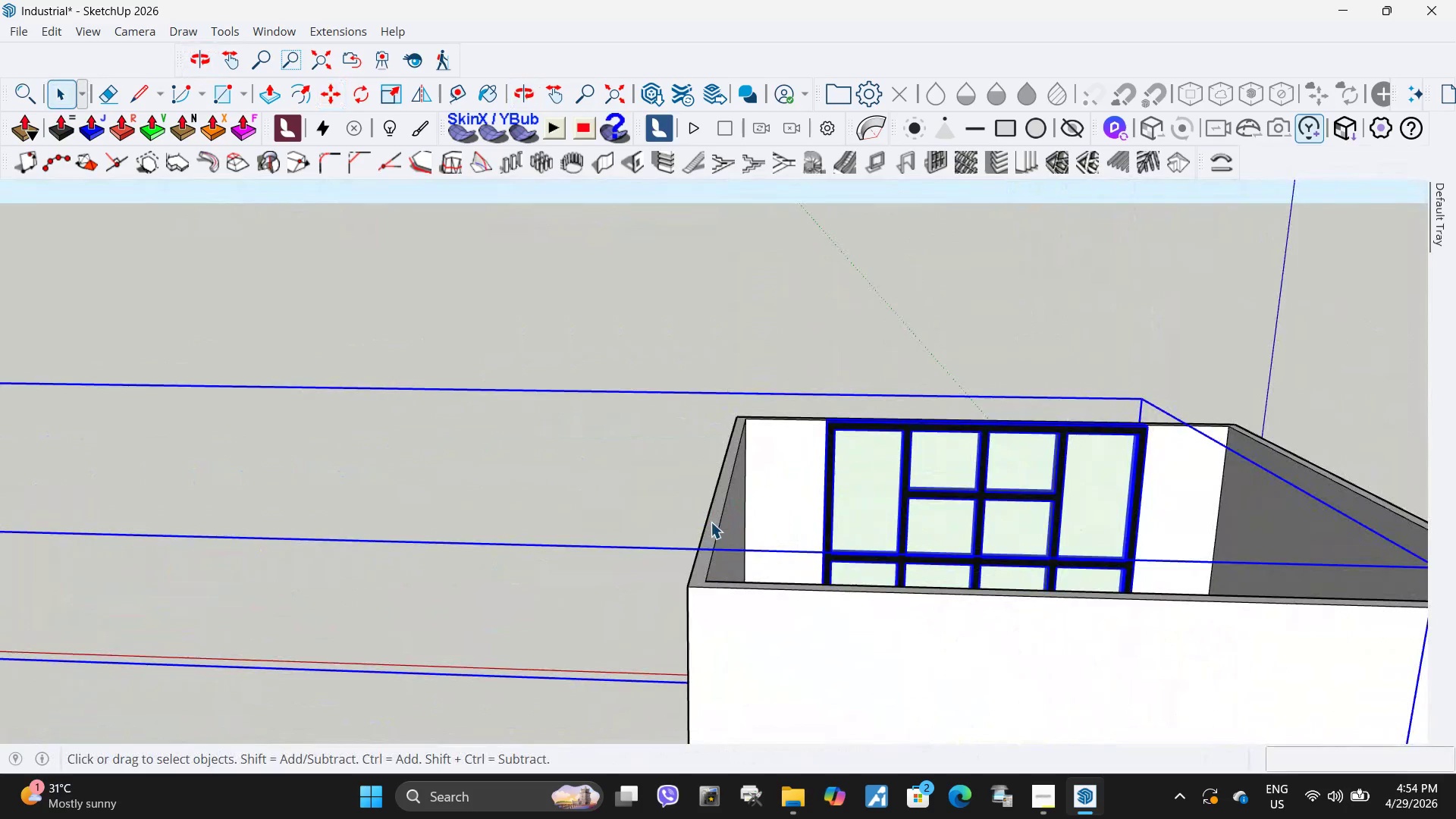 
left_click([711, 522])
 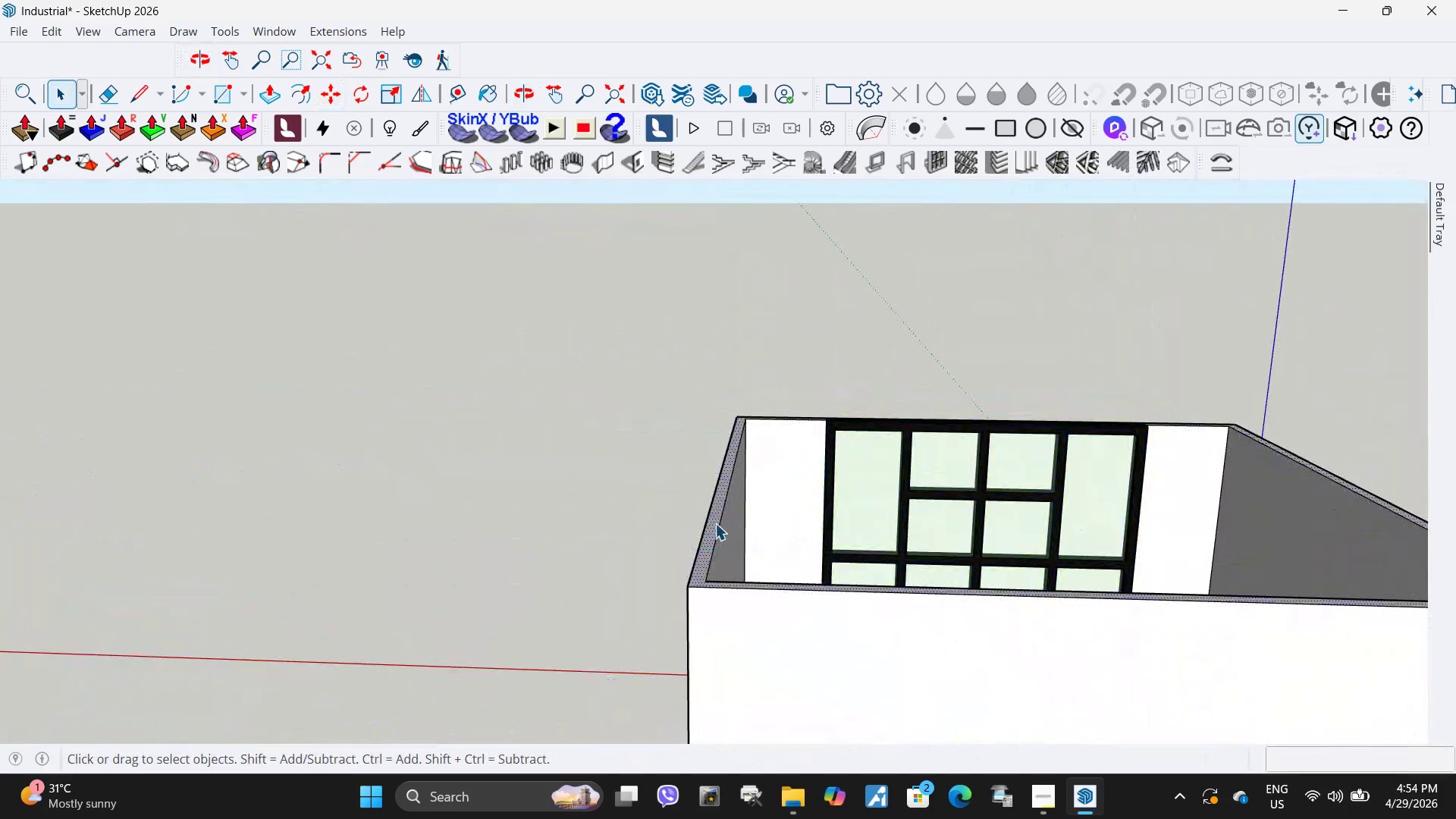 
scroll: coordinate [717, 538], scroll_direction: up, amount: 8.0
 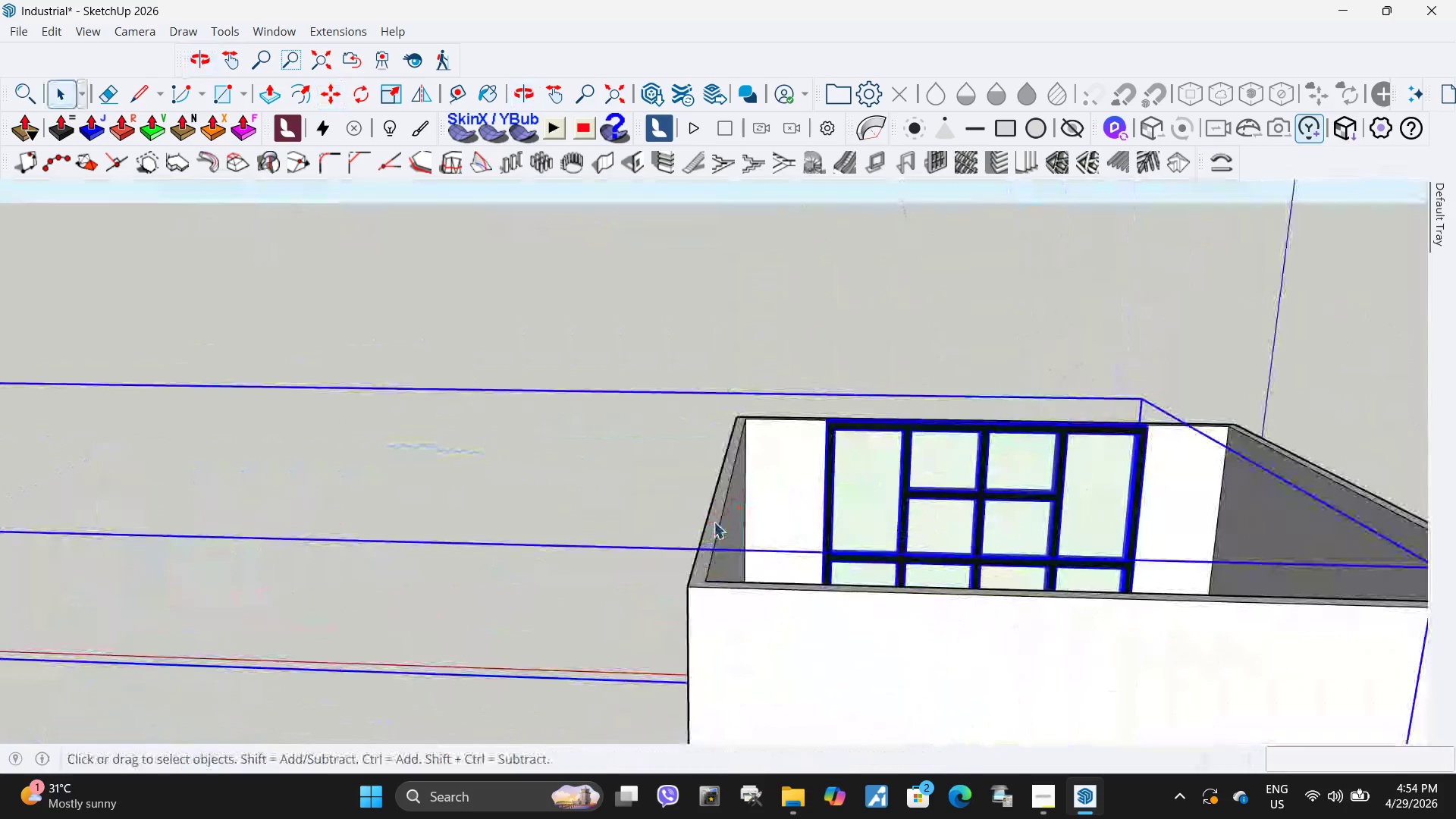 
key(P)
 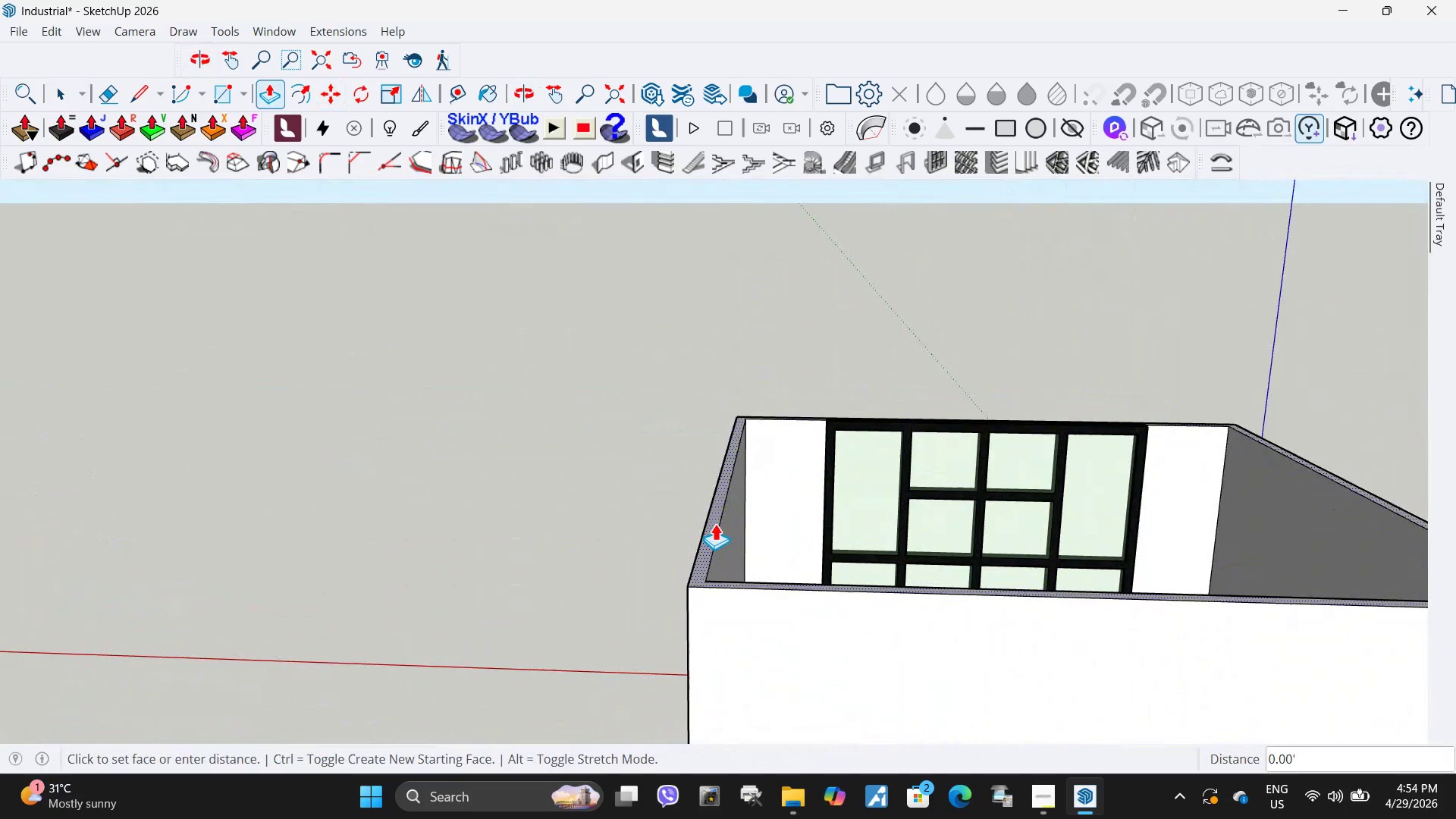 
left_click([715, 523])
 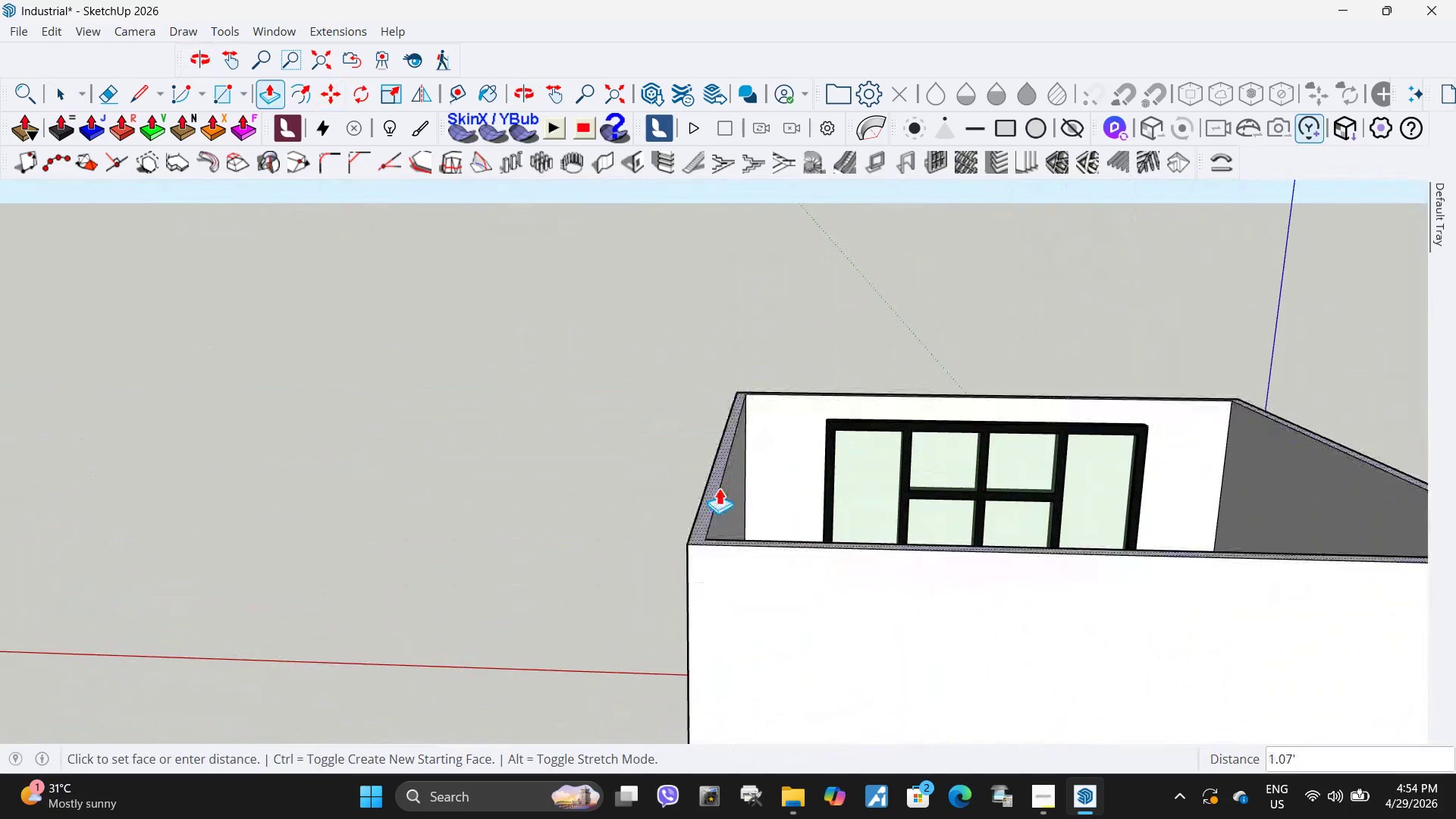 
scroll: coordinate [719, 488], scroll_direction: down, amount: 11.0
 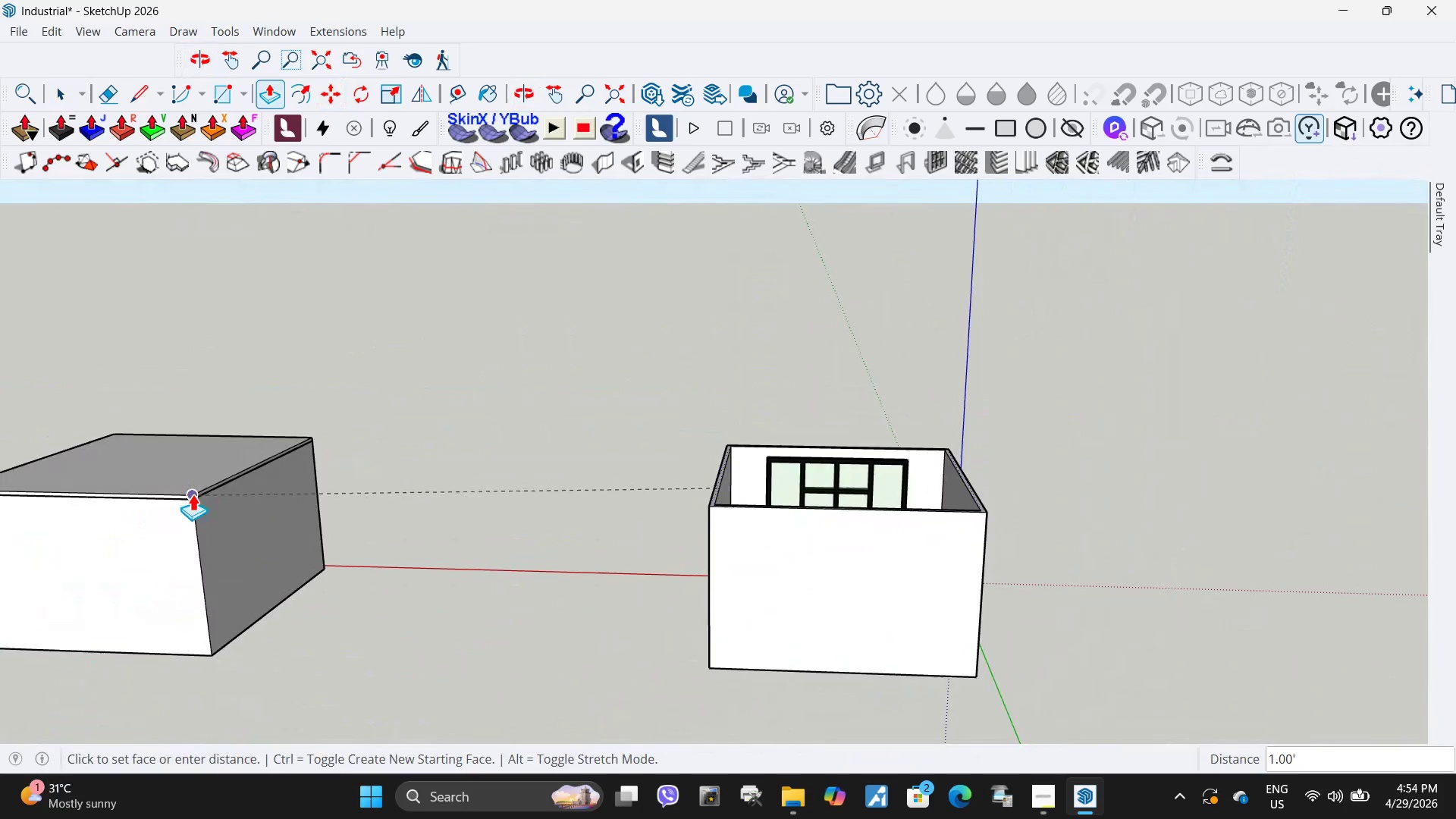 
left_click([193, 494])
 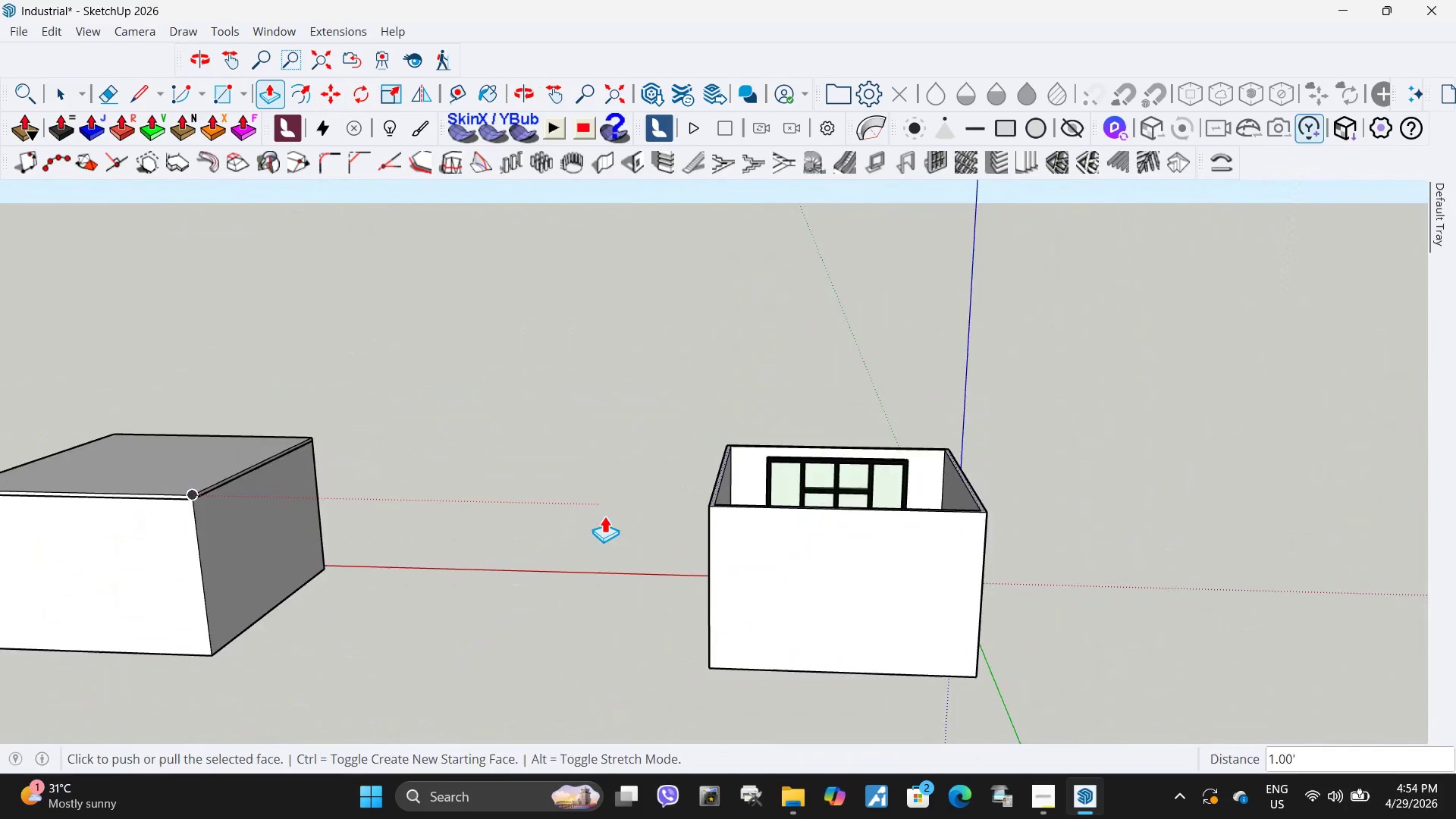 
key(Space)
 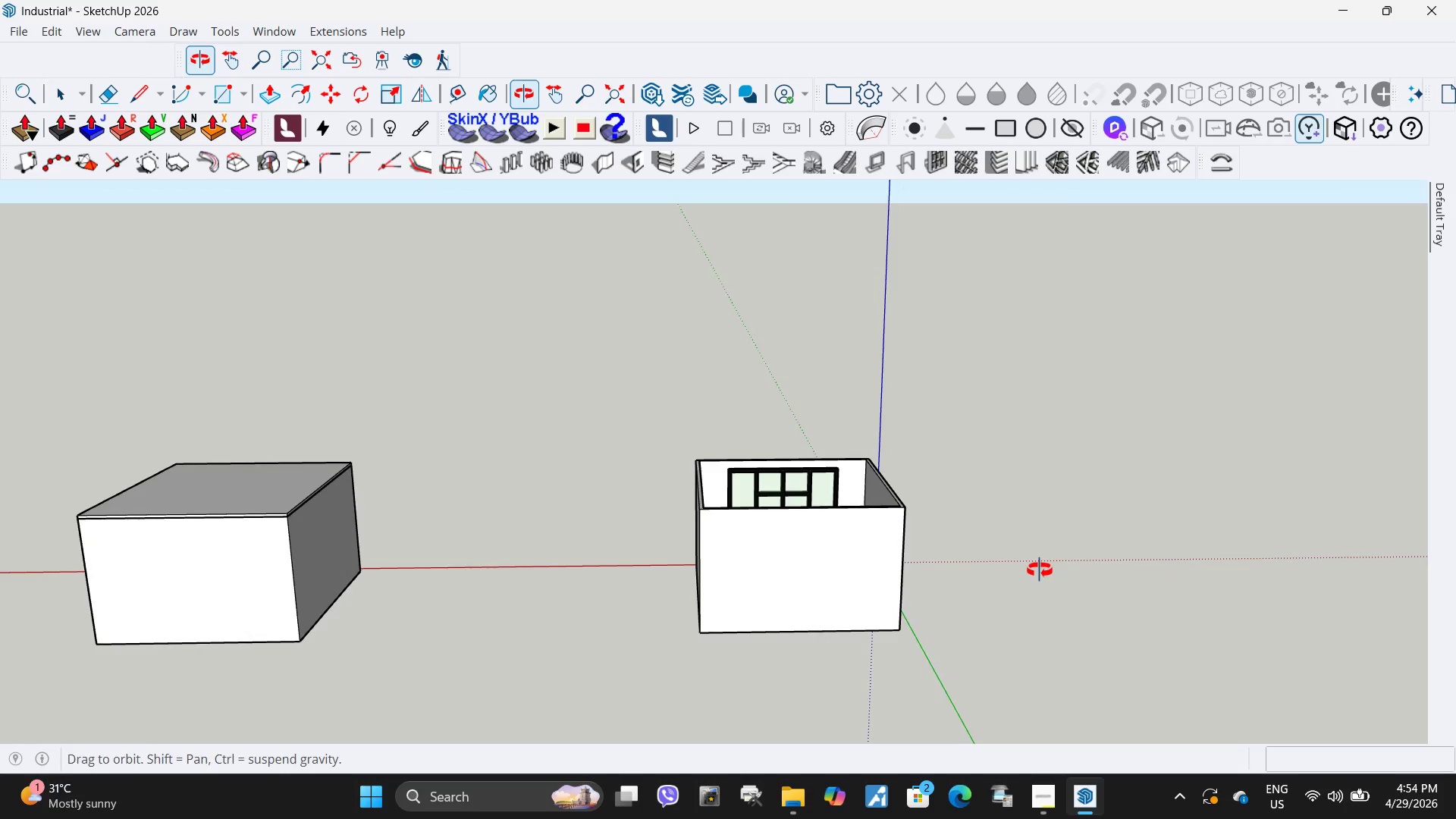 
scroll: coordinate [608, 516], scroll_direction: down, amount: 3.0
 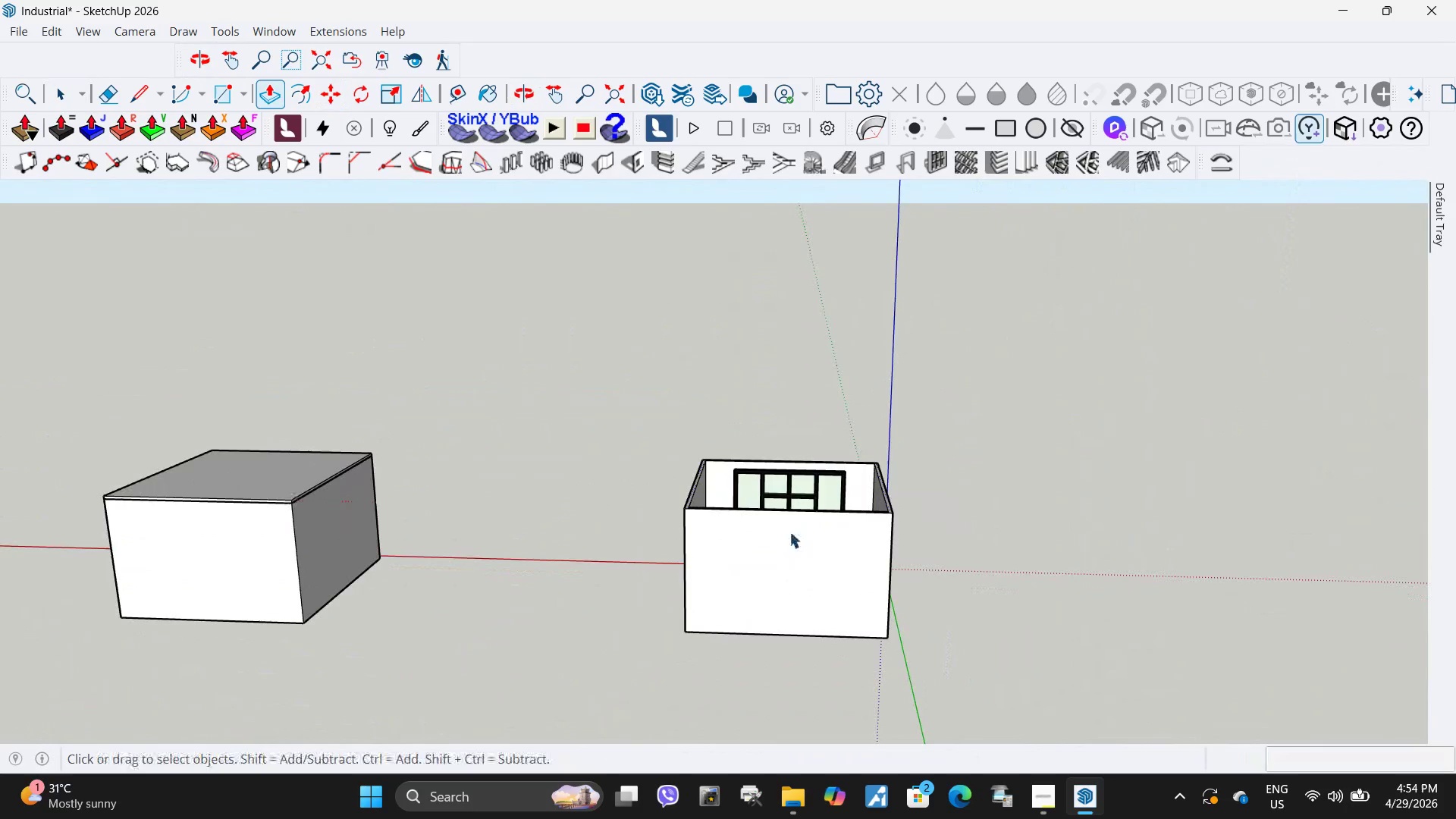 
scroll: coordinate [901, 474], scroll_direction: up, amount: 4.0
 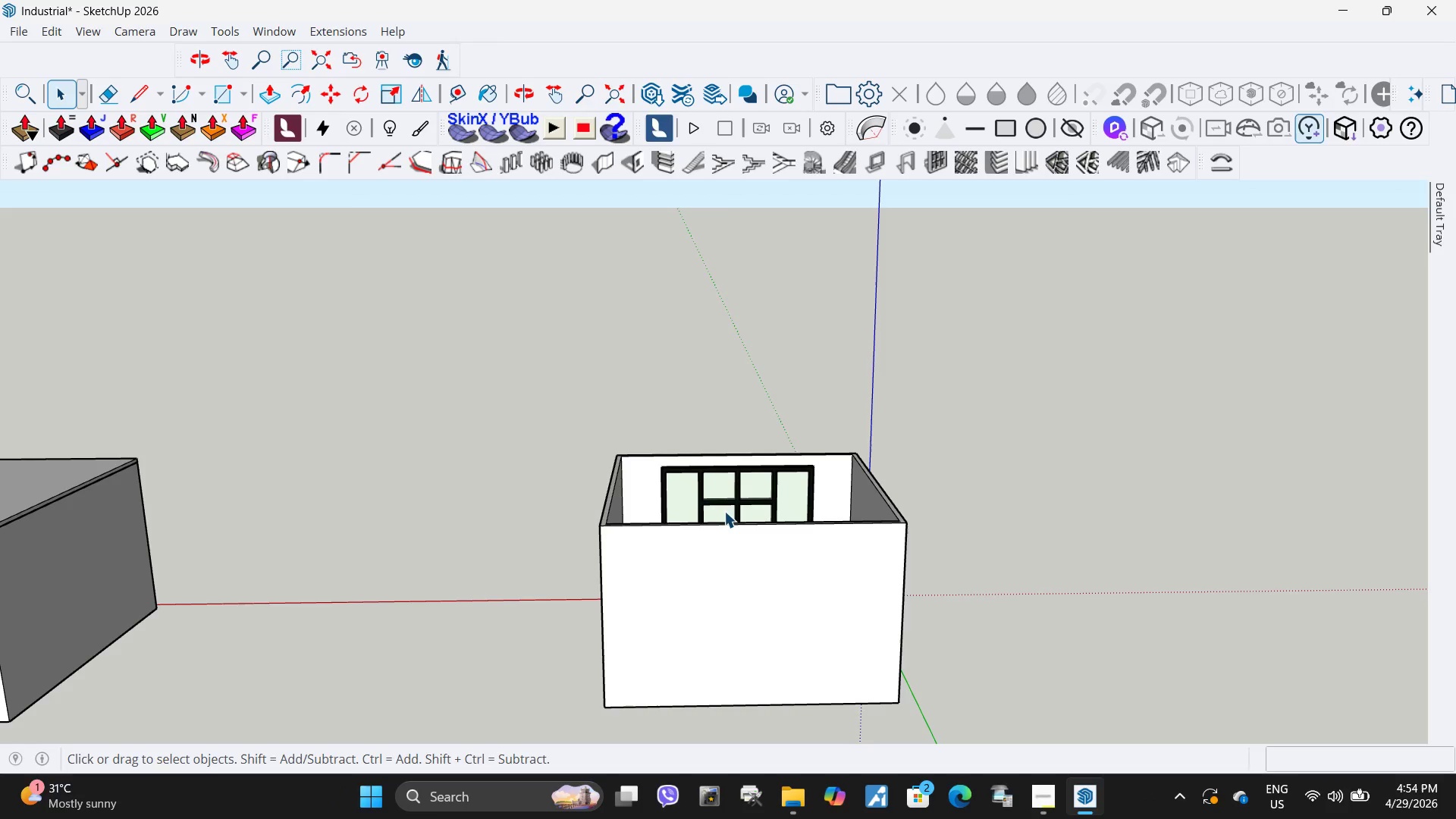 
wait(28.29)
 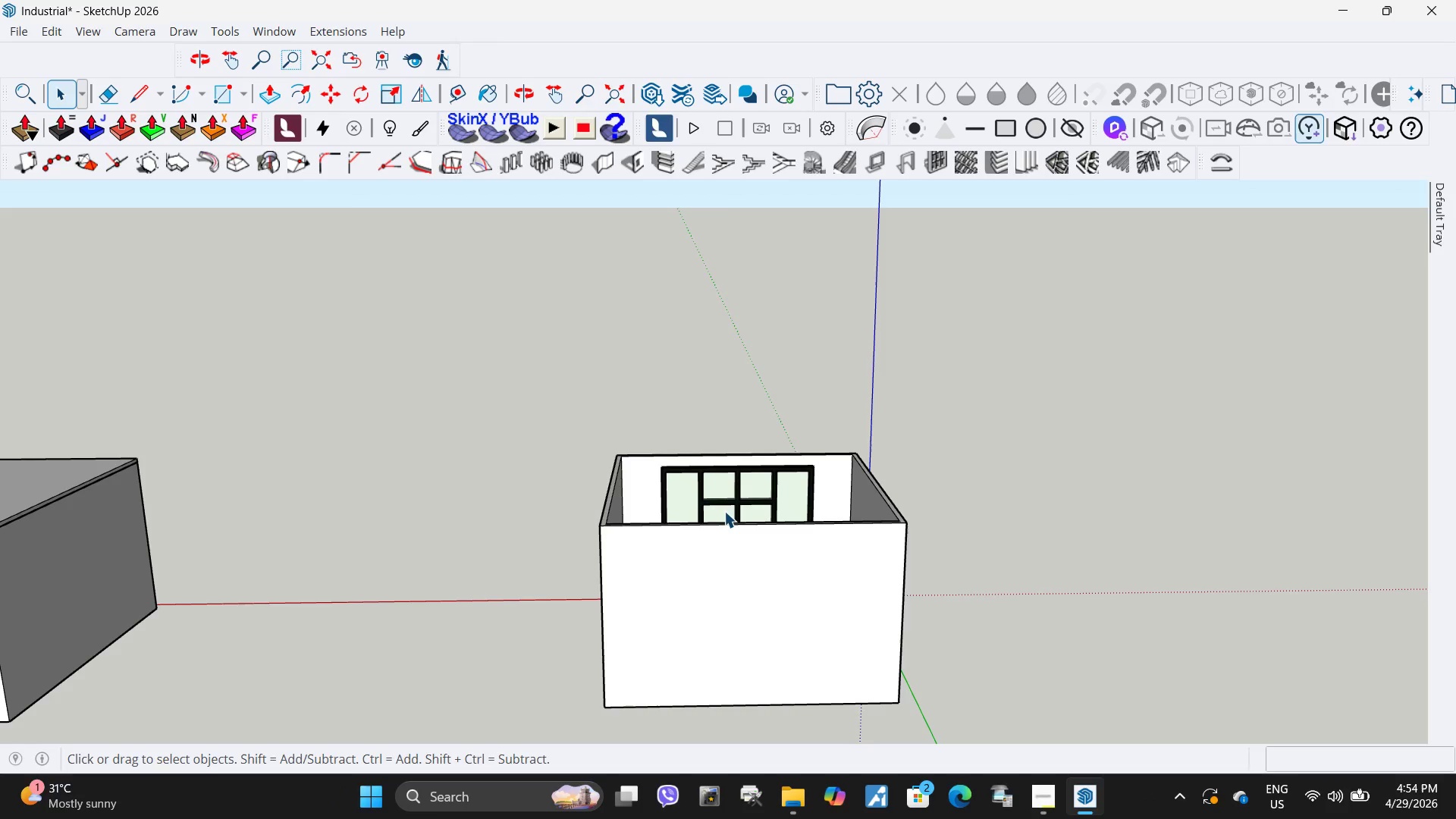 
scroll: coordinate [637, 462], scroll_direction: down, amount: 5.0
 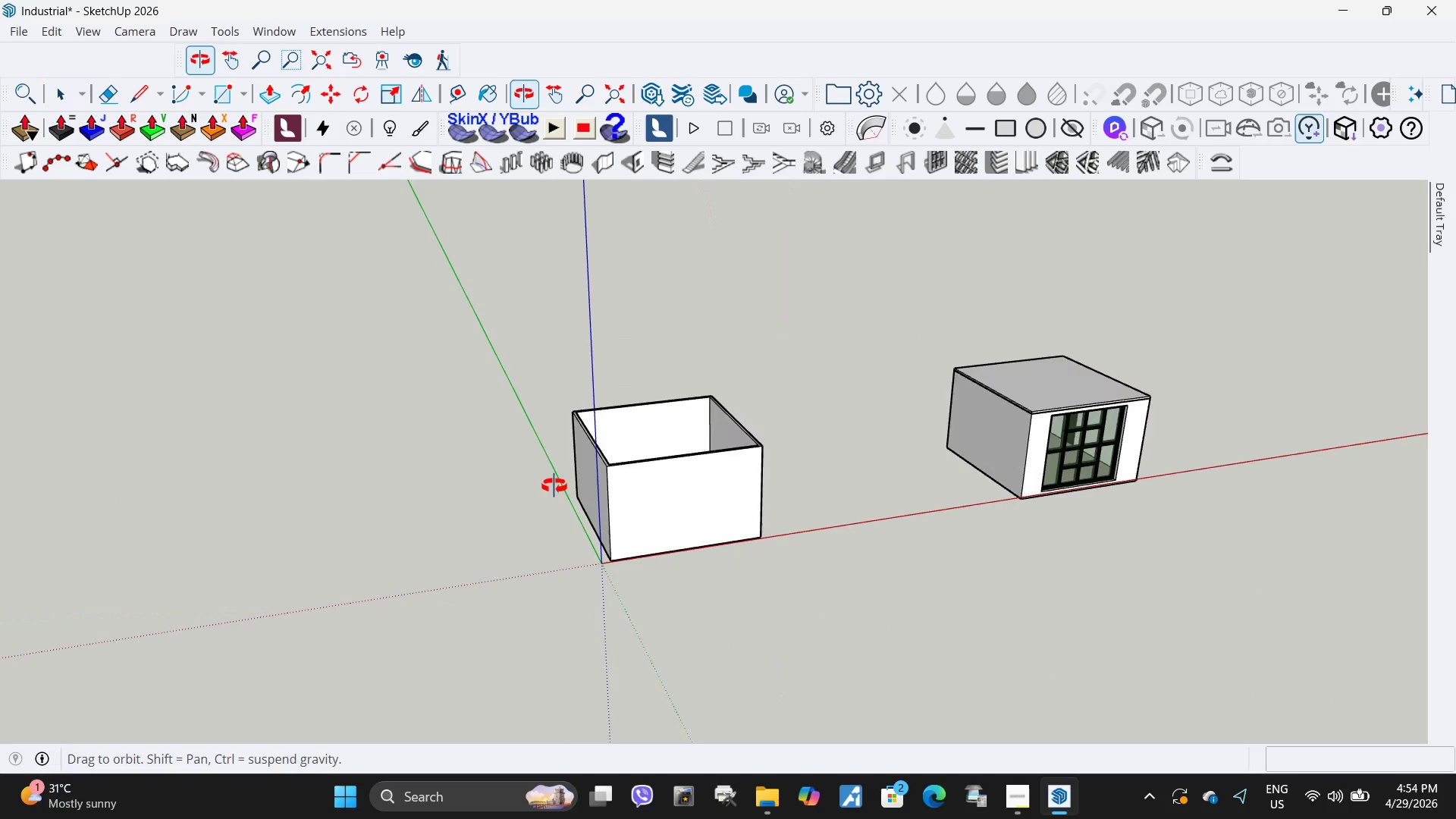 
scroll: coordinate [564, 530], scroll_direction: up, amount: 11.0
 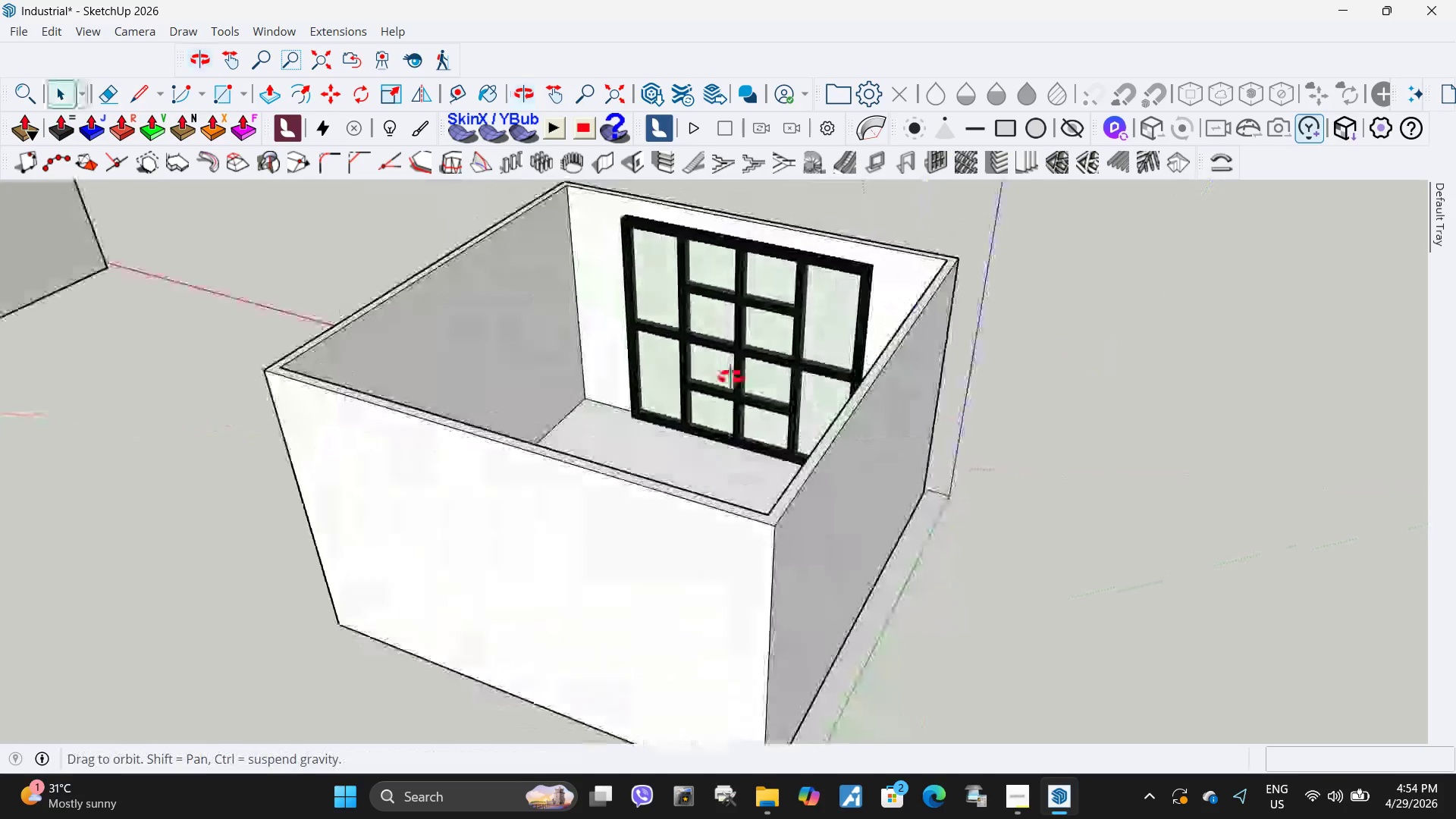 
left_click([721, 403])
 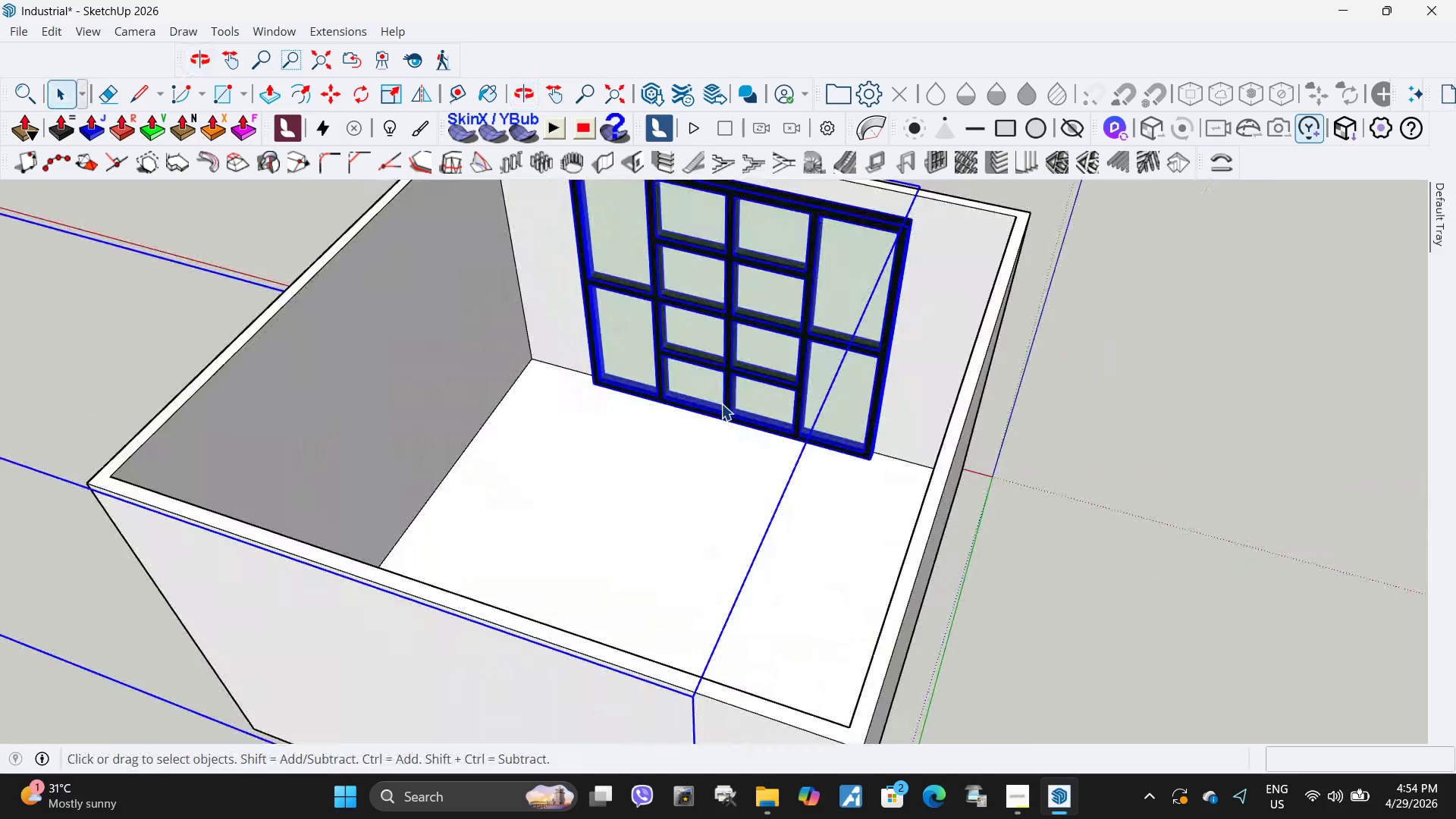 
scroll: coordinate [721, 403], scroll_direction: up, amount: 10.0
 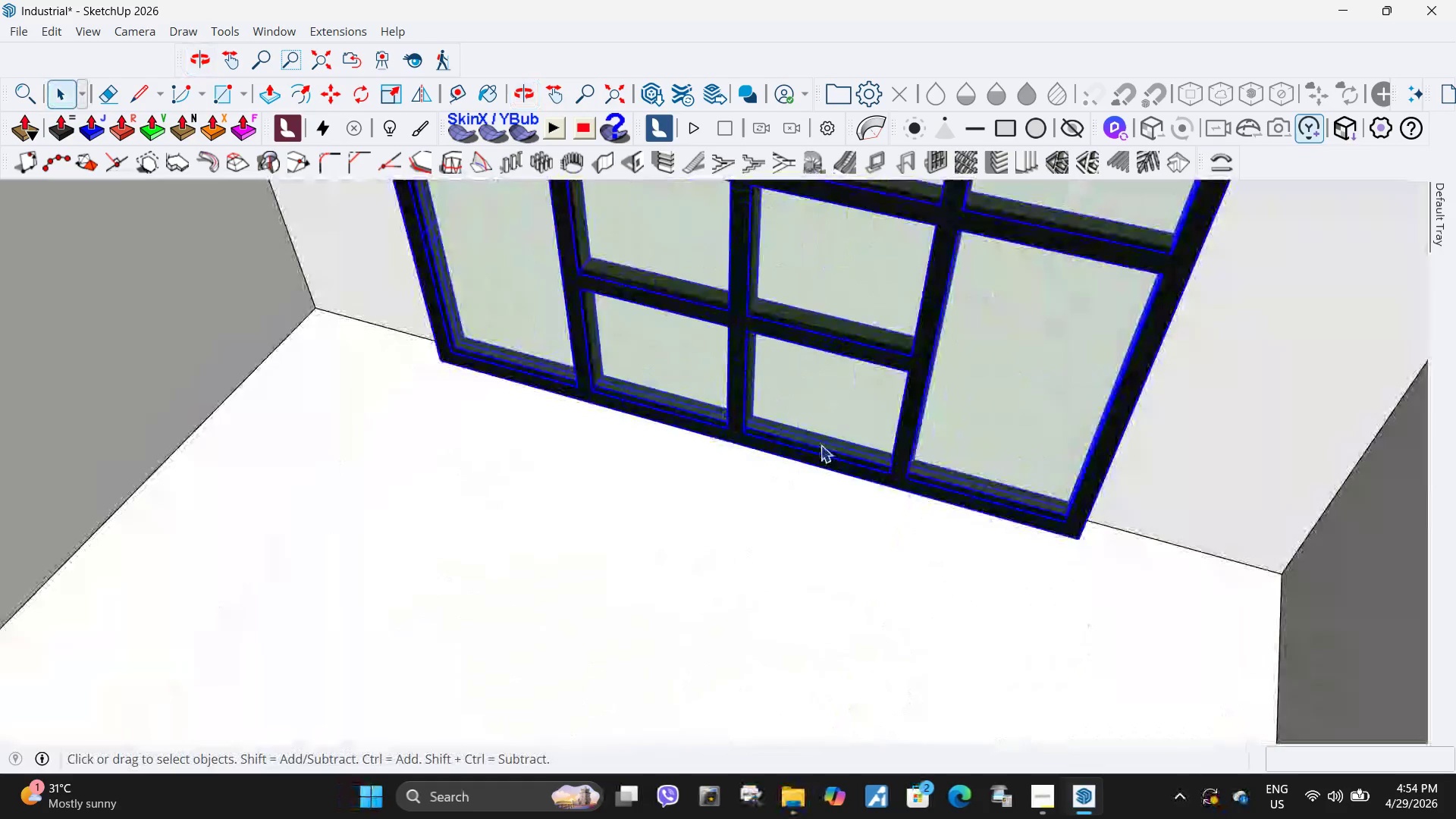 
scroll: coordinate [821, 445], scroll_direction: down, amount: 11.0
 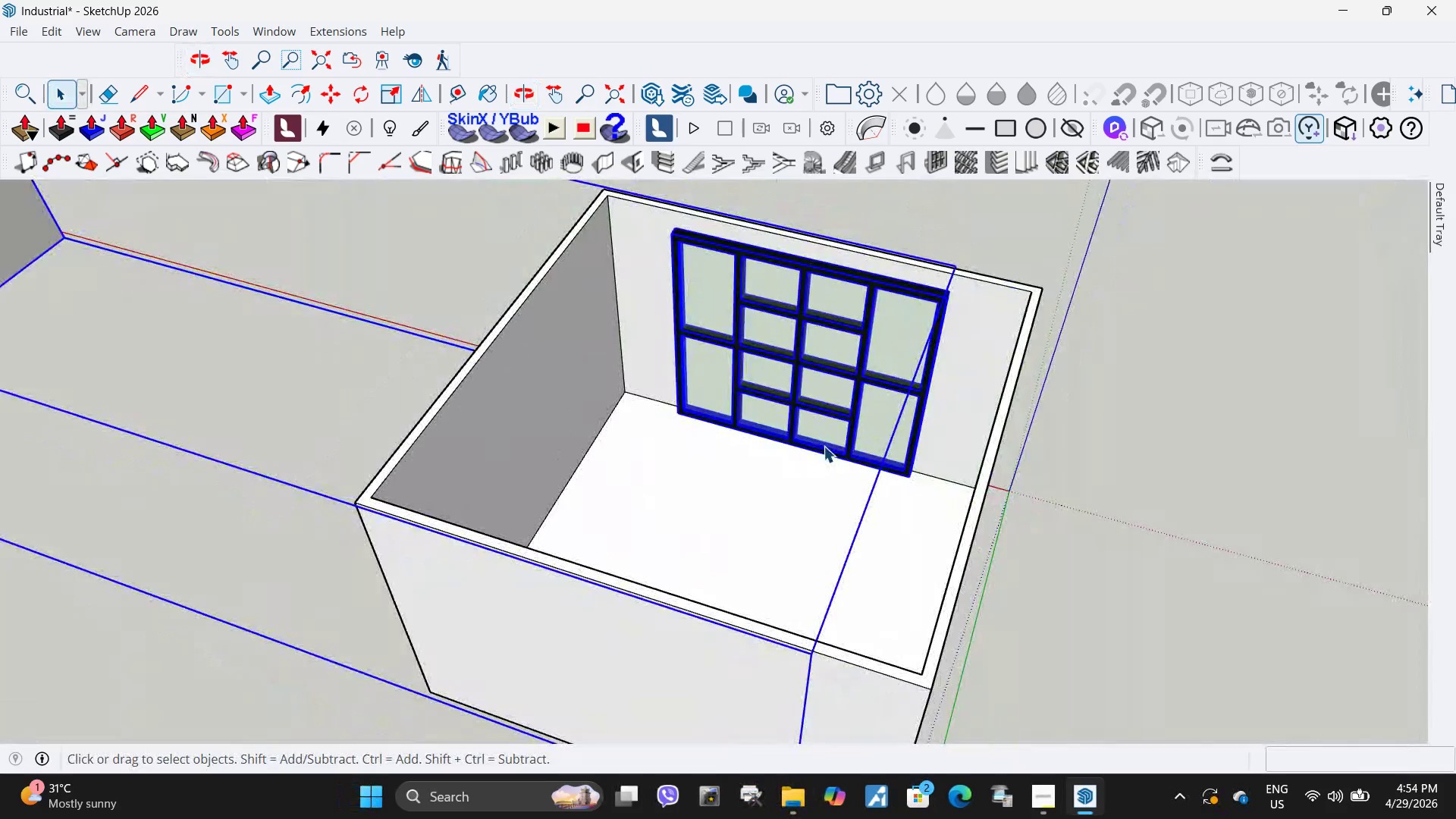 
right_click([824, 446])
 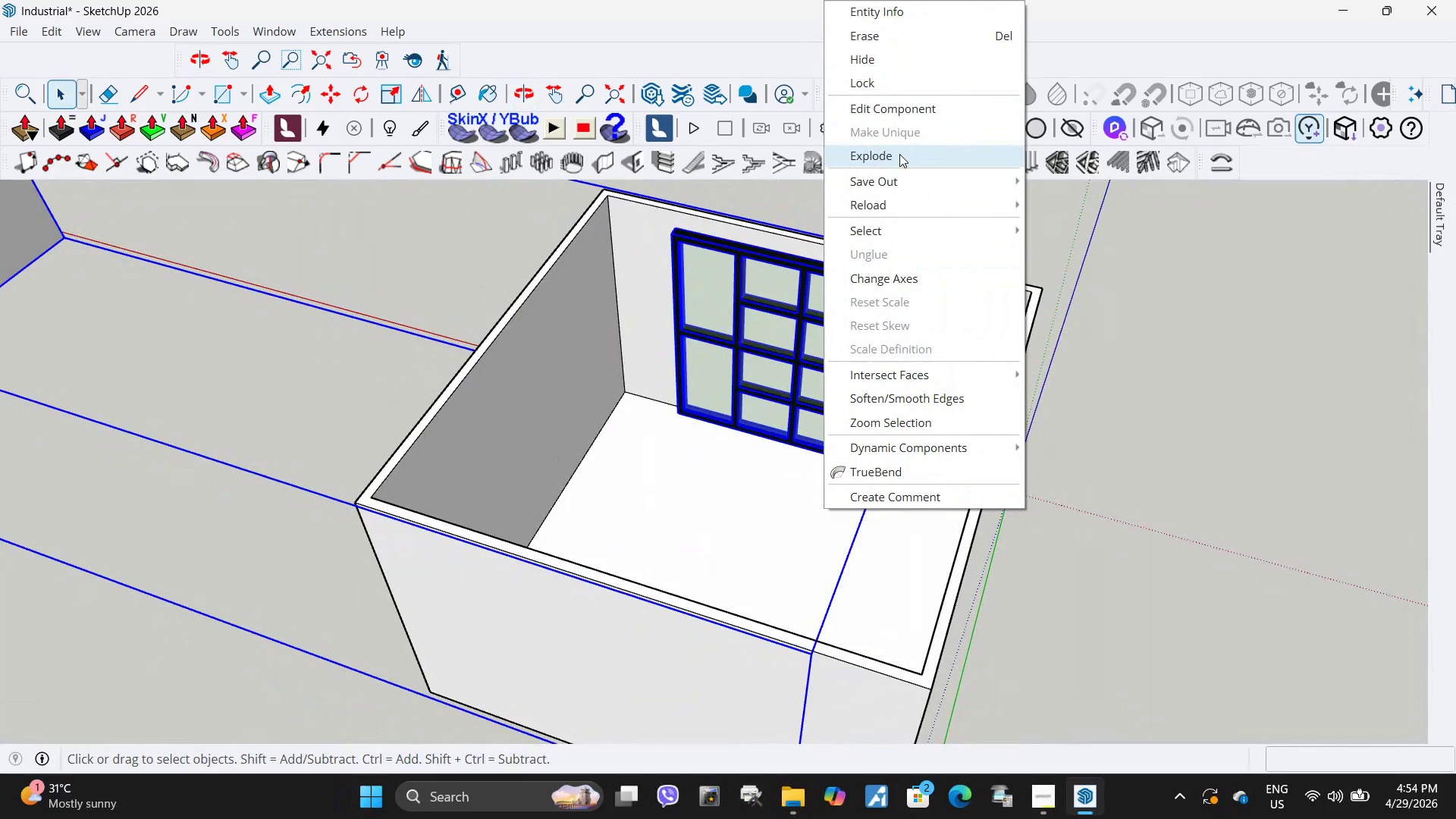 
left_click([899, 155])
 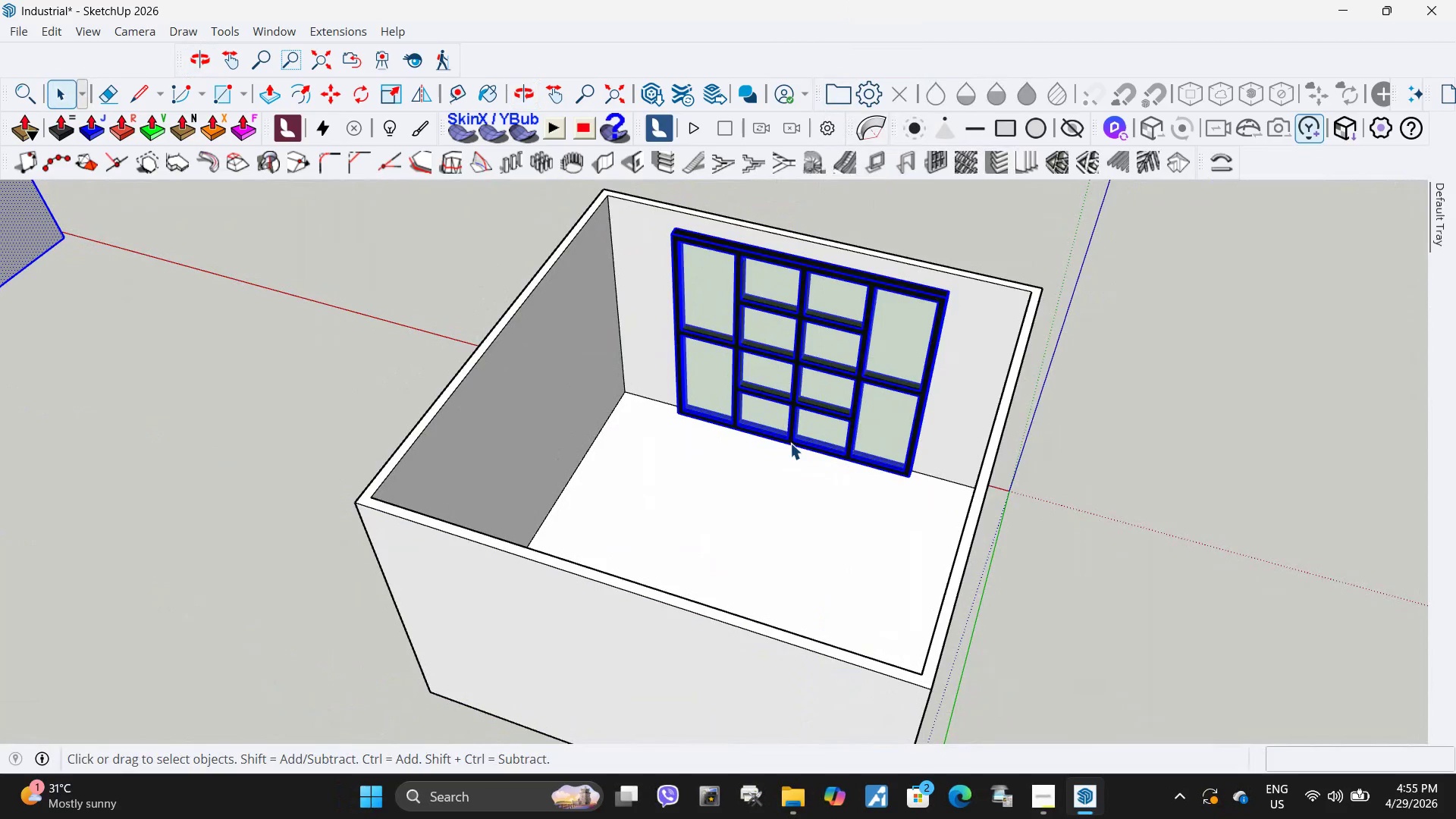 
double_click([790, 443])
 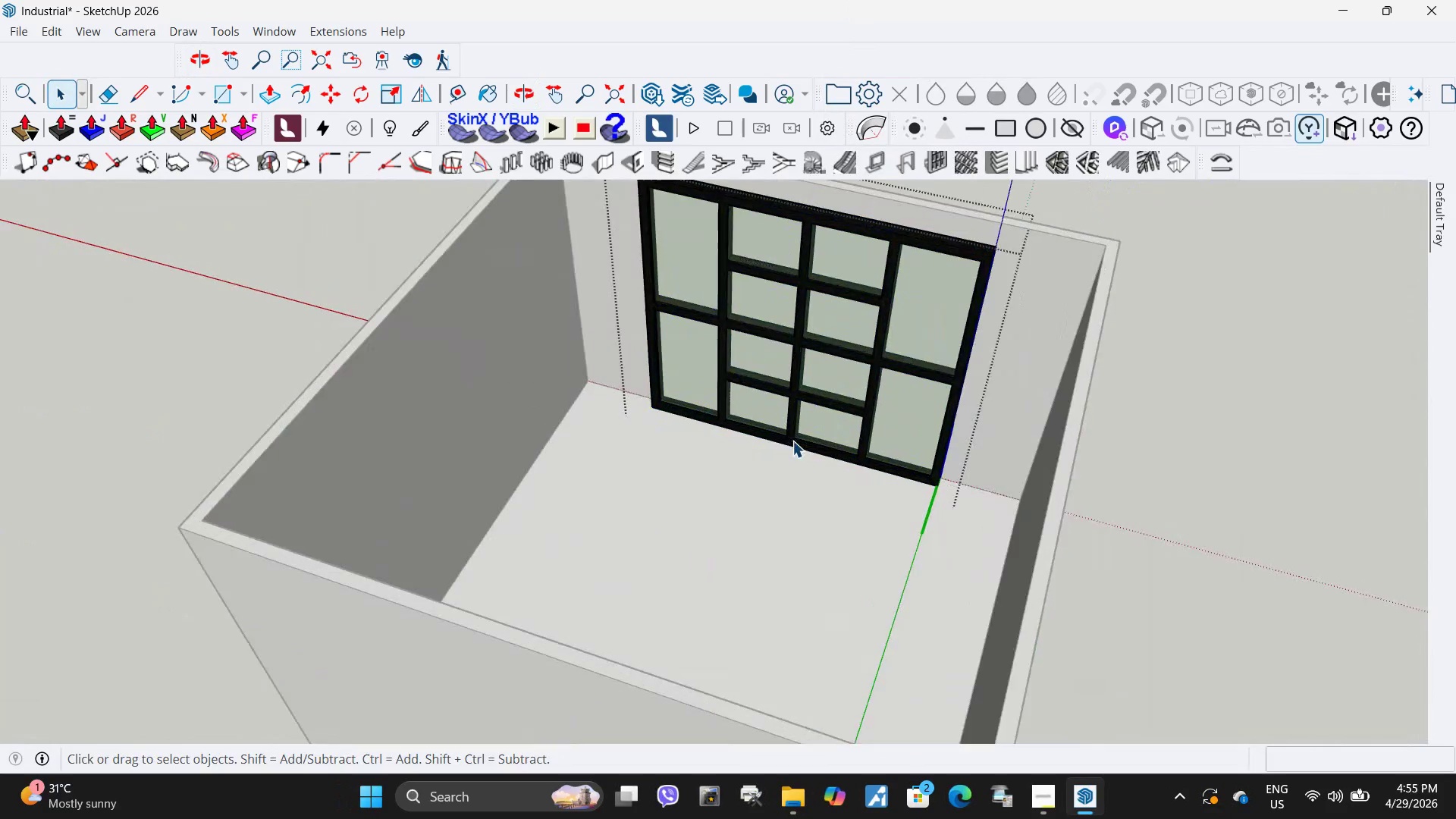 
scroll: coordinate [793, 440], scroll_direction: up, amount: 5.0
 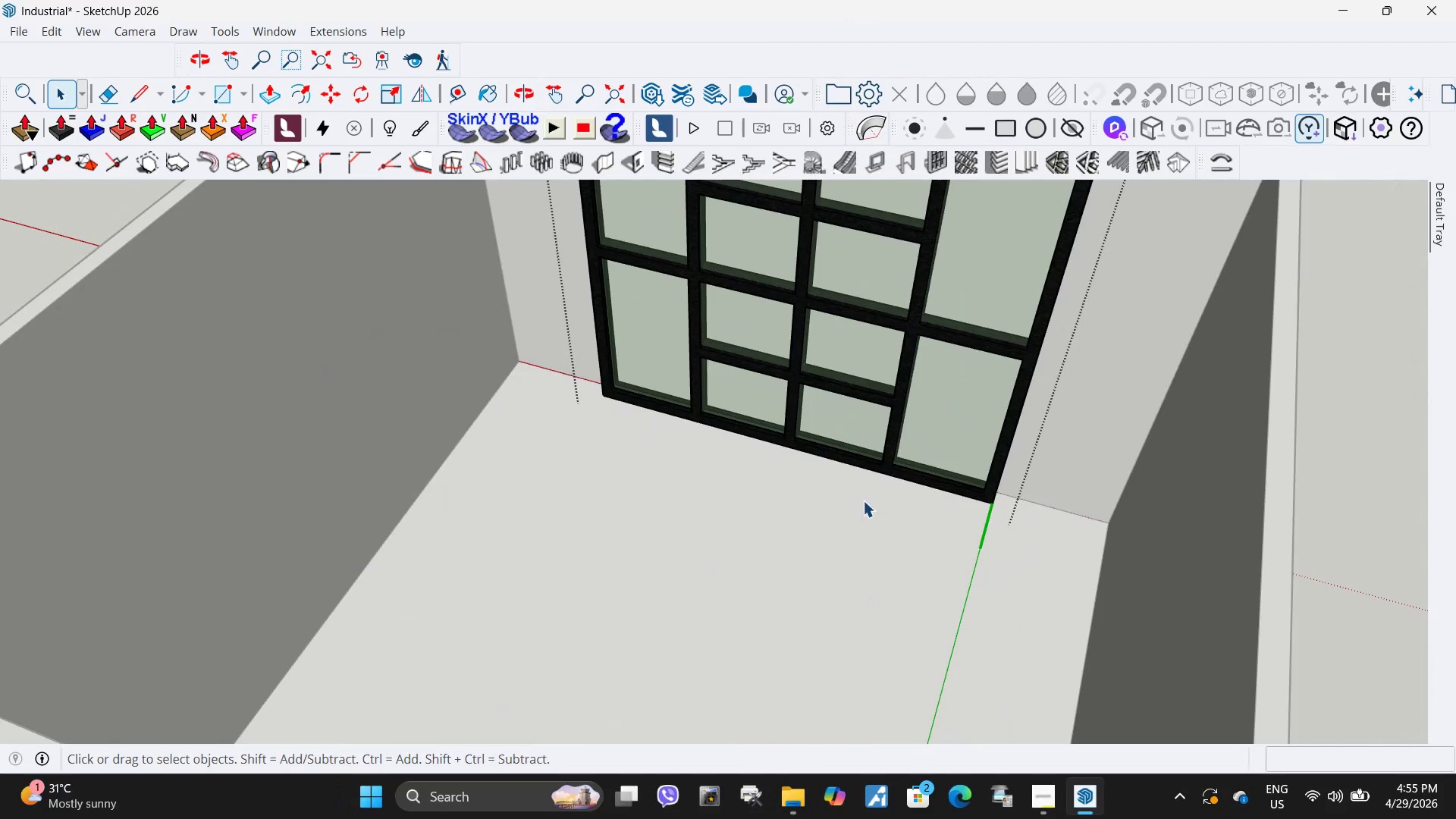 
key(Escape)
 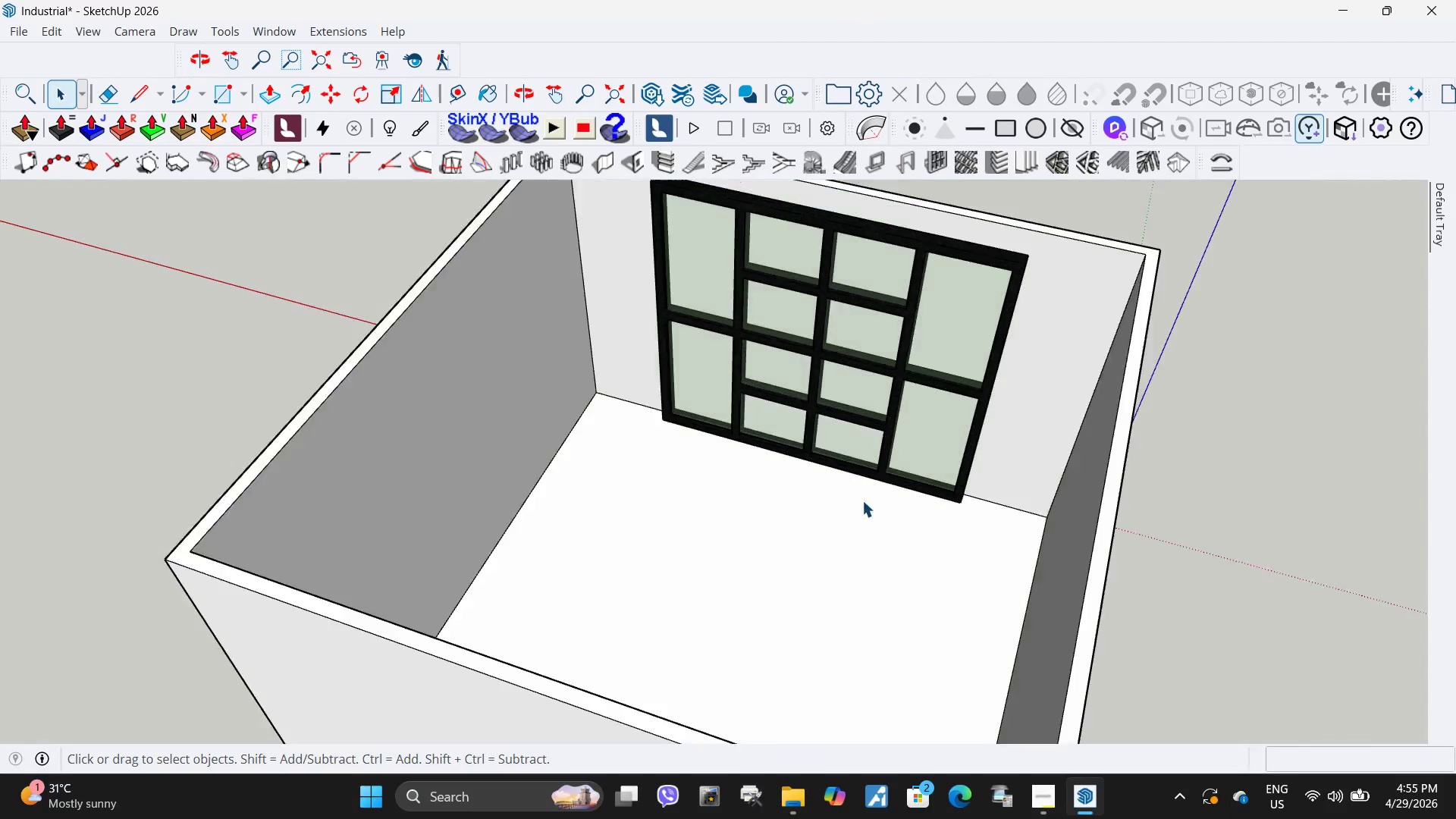 
left_click([806, 442])
 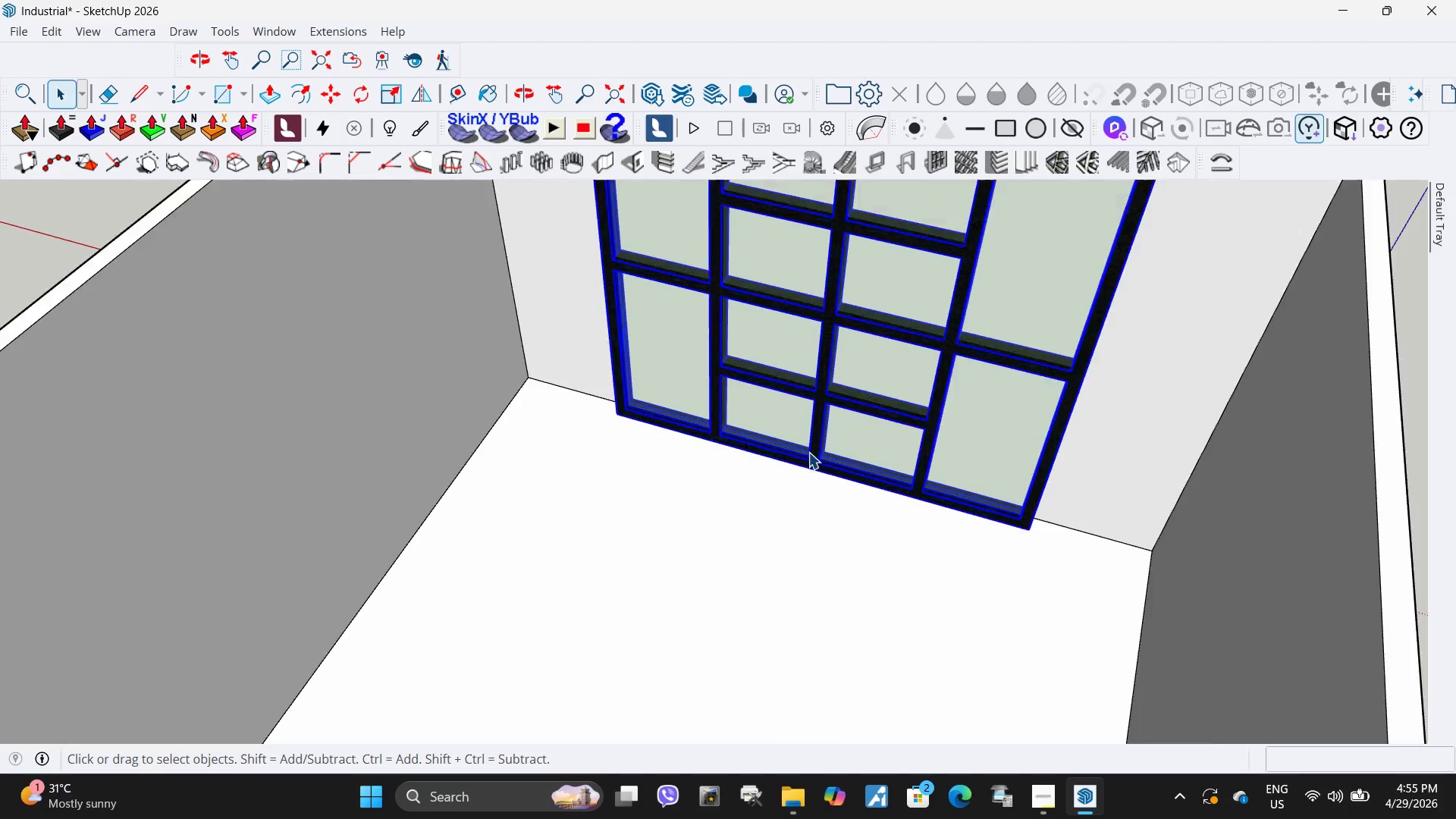 
scroll: coordinate [862, 500], scroll_direction: down, amount: 4.0
 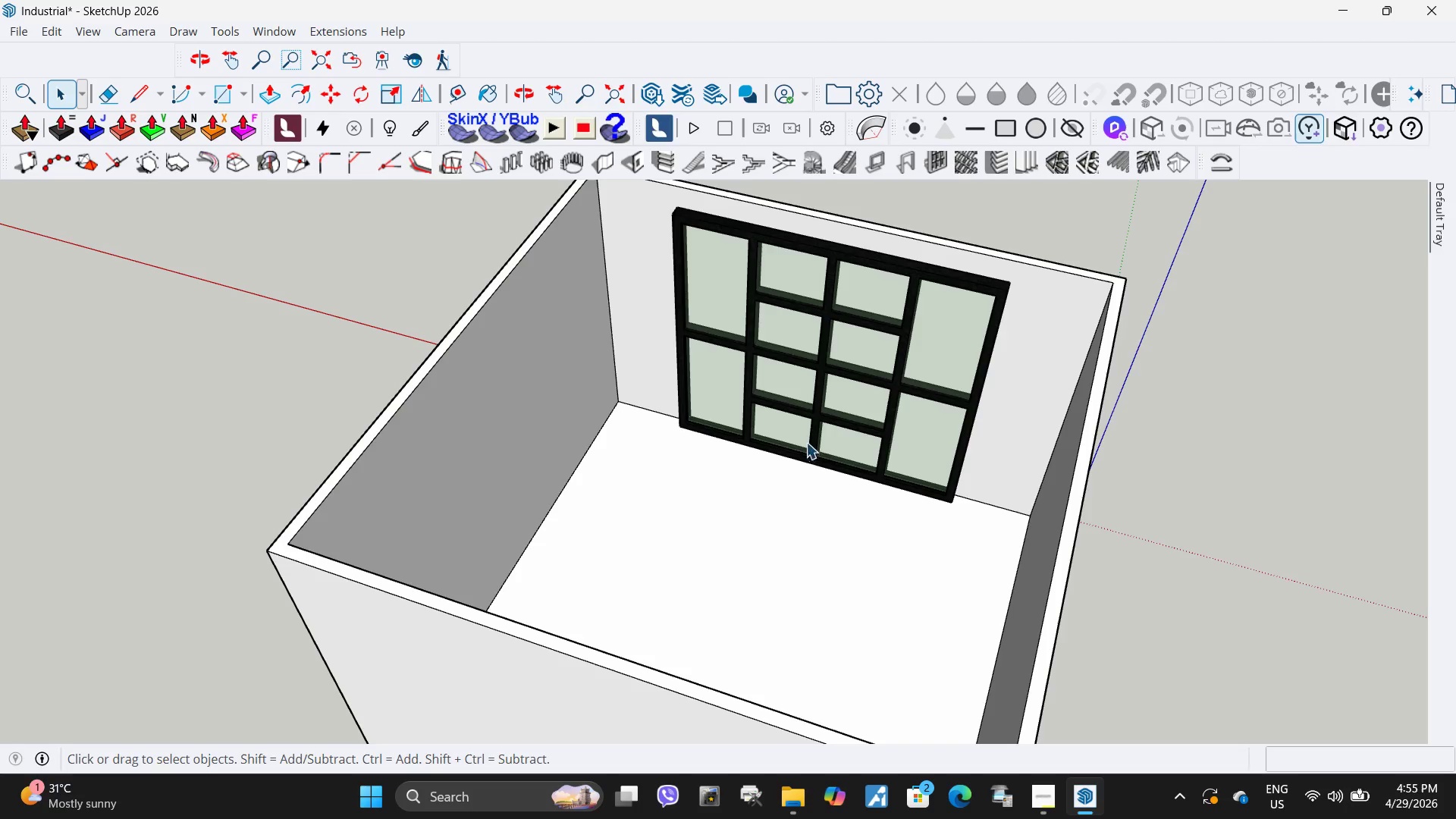 
scroll: coordinate [808, 452], scroll_direction: up, amount: 6.0
 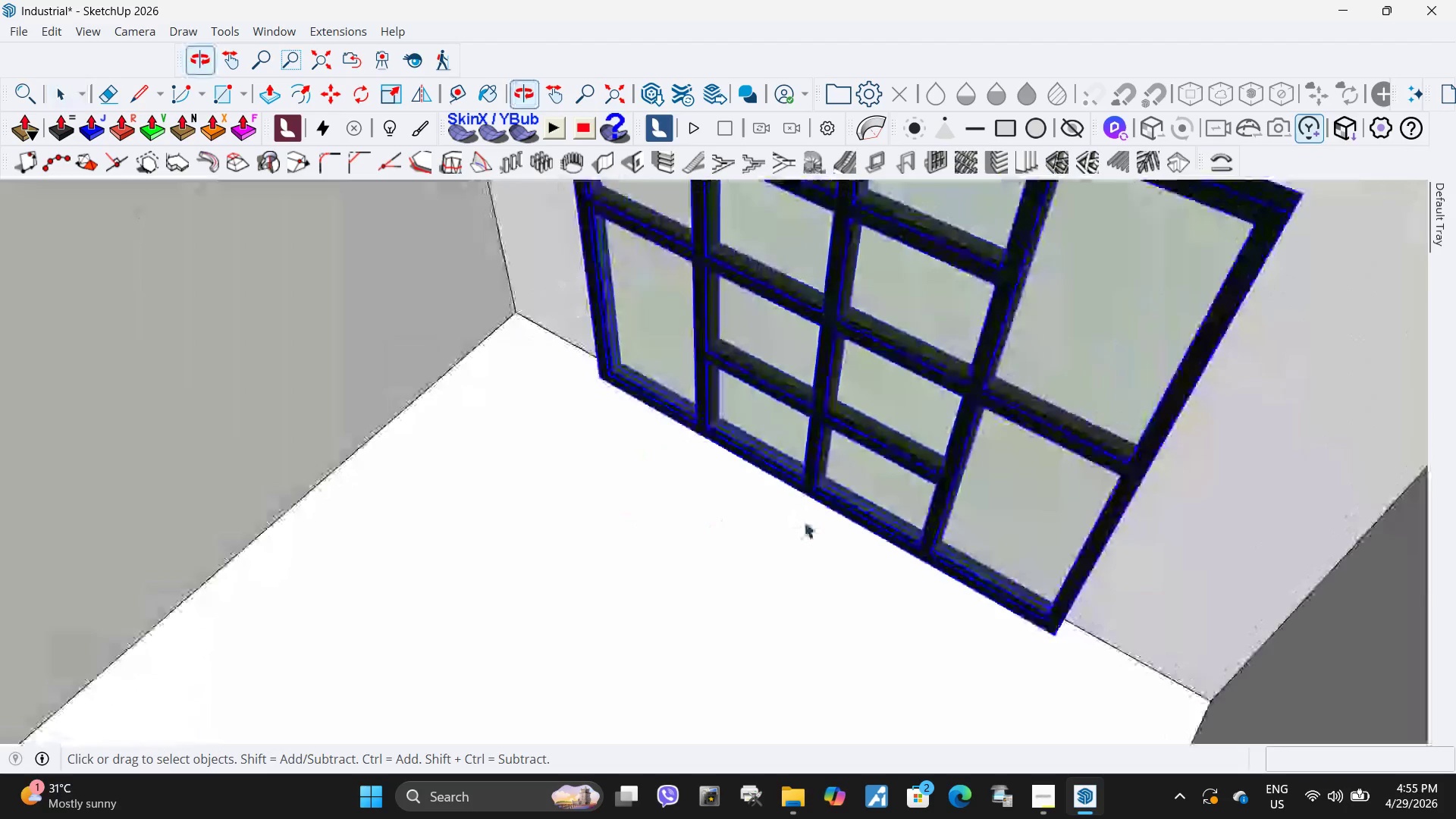 
key(M)
 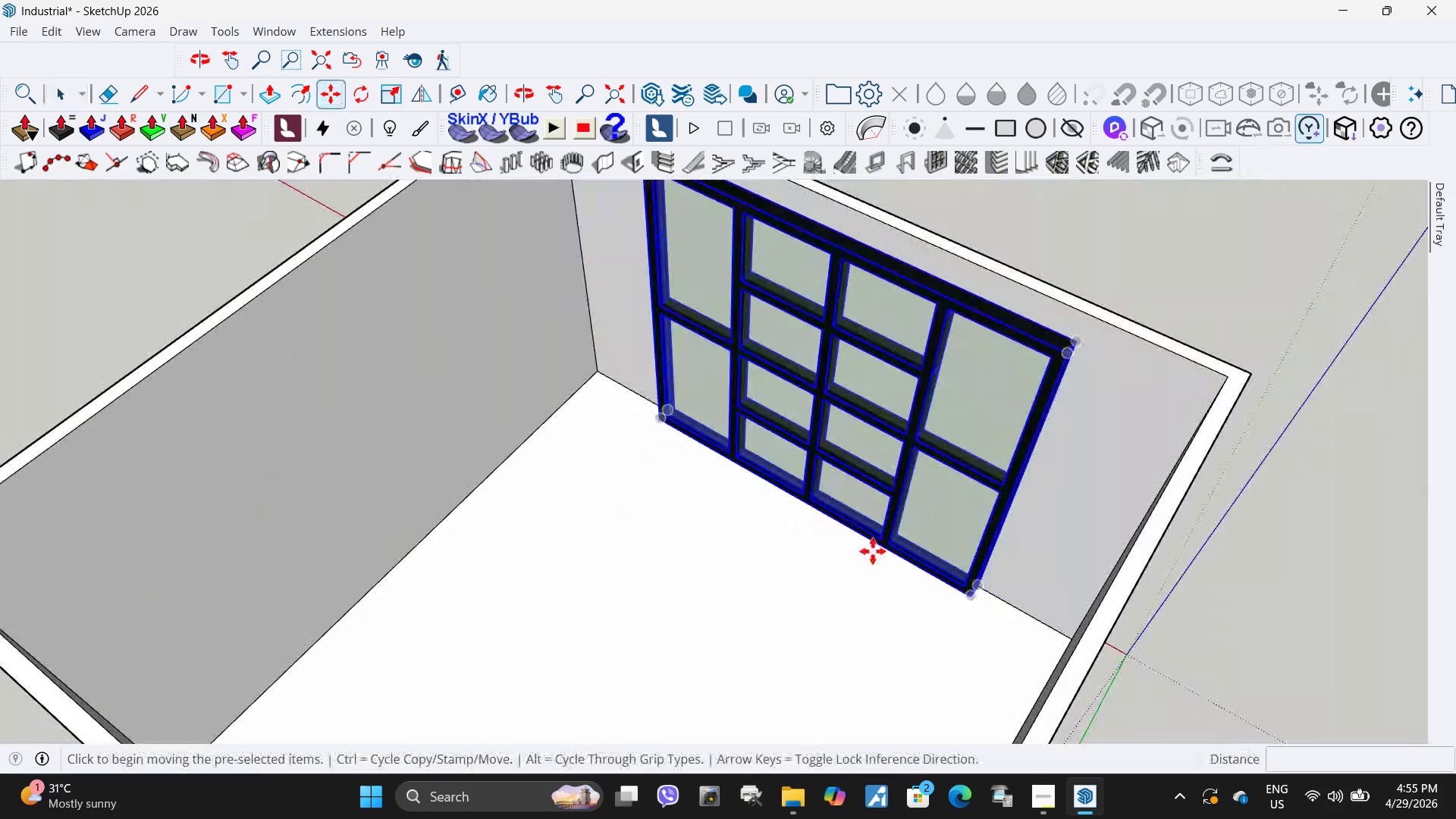 
scroll: coordinate [803, 519], scroll_direction: down, amount: 4.0
 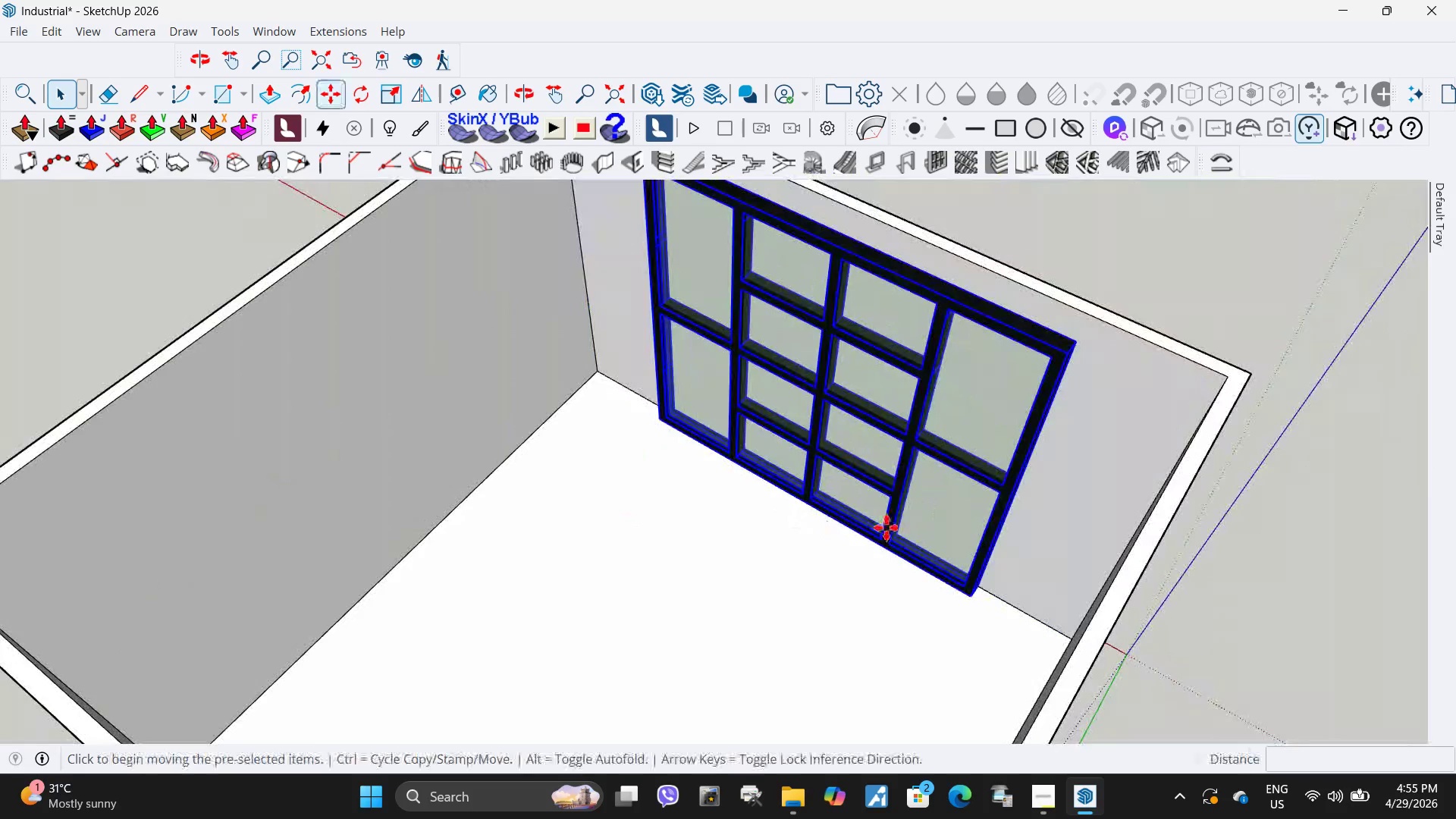 
left_click_drag(start_coordinate=[873, 551], to_coordinate=[866, 556])
 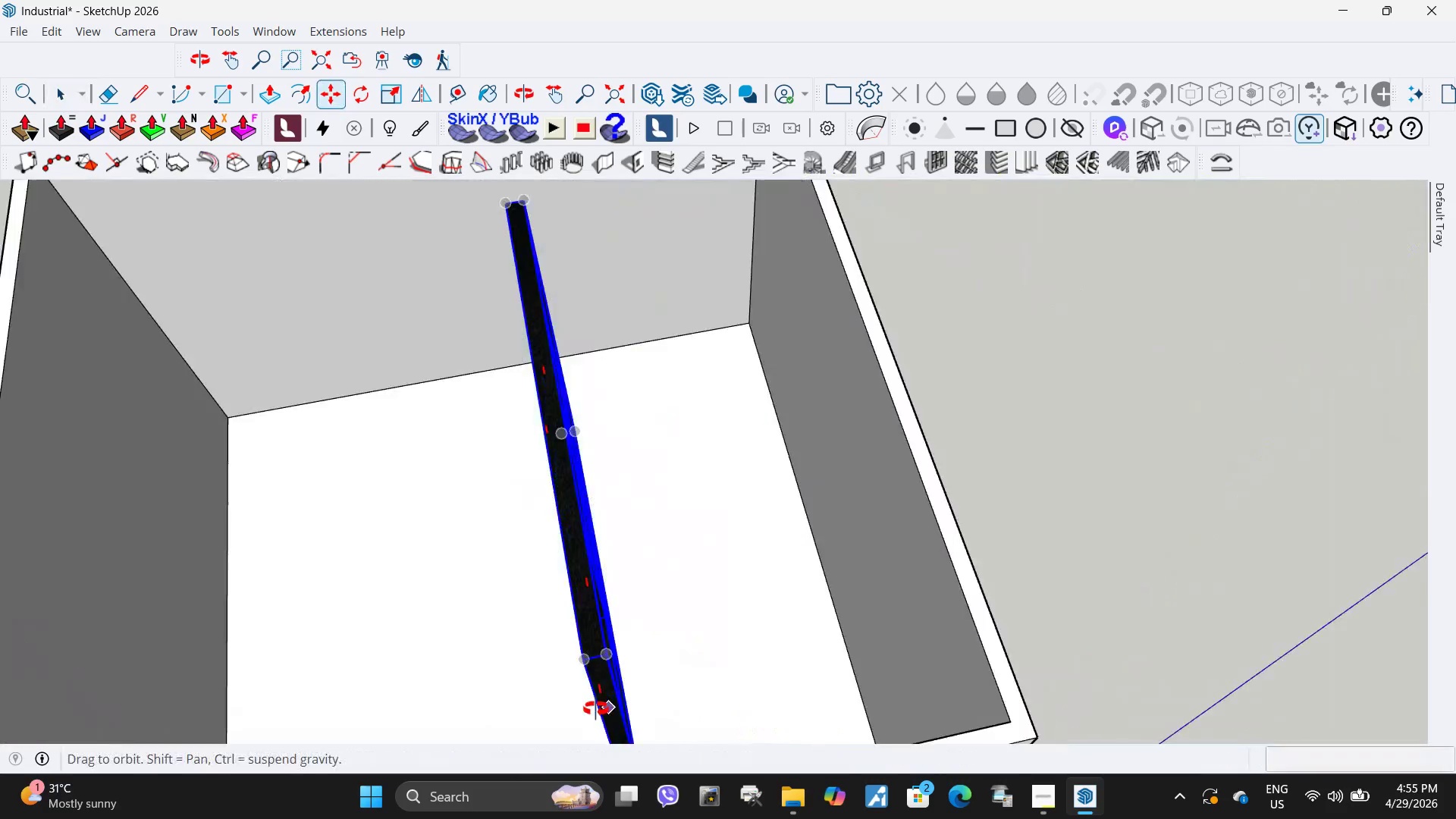 
scroll: coordinate [596, 529], scroll_direction: up, amount: 15.0
 